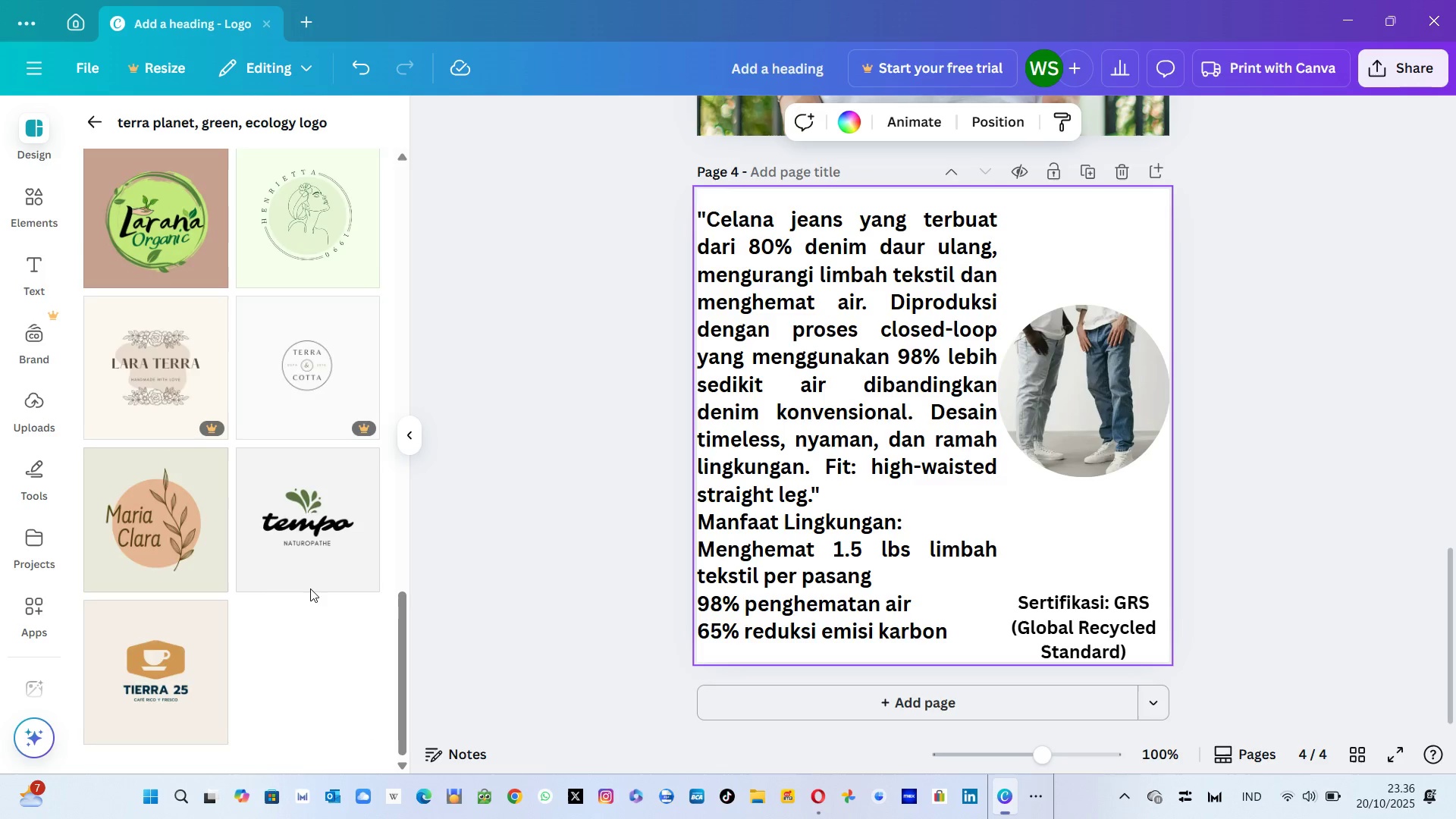 
wait(16.63)
 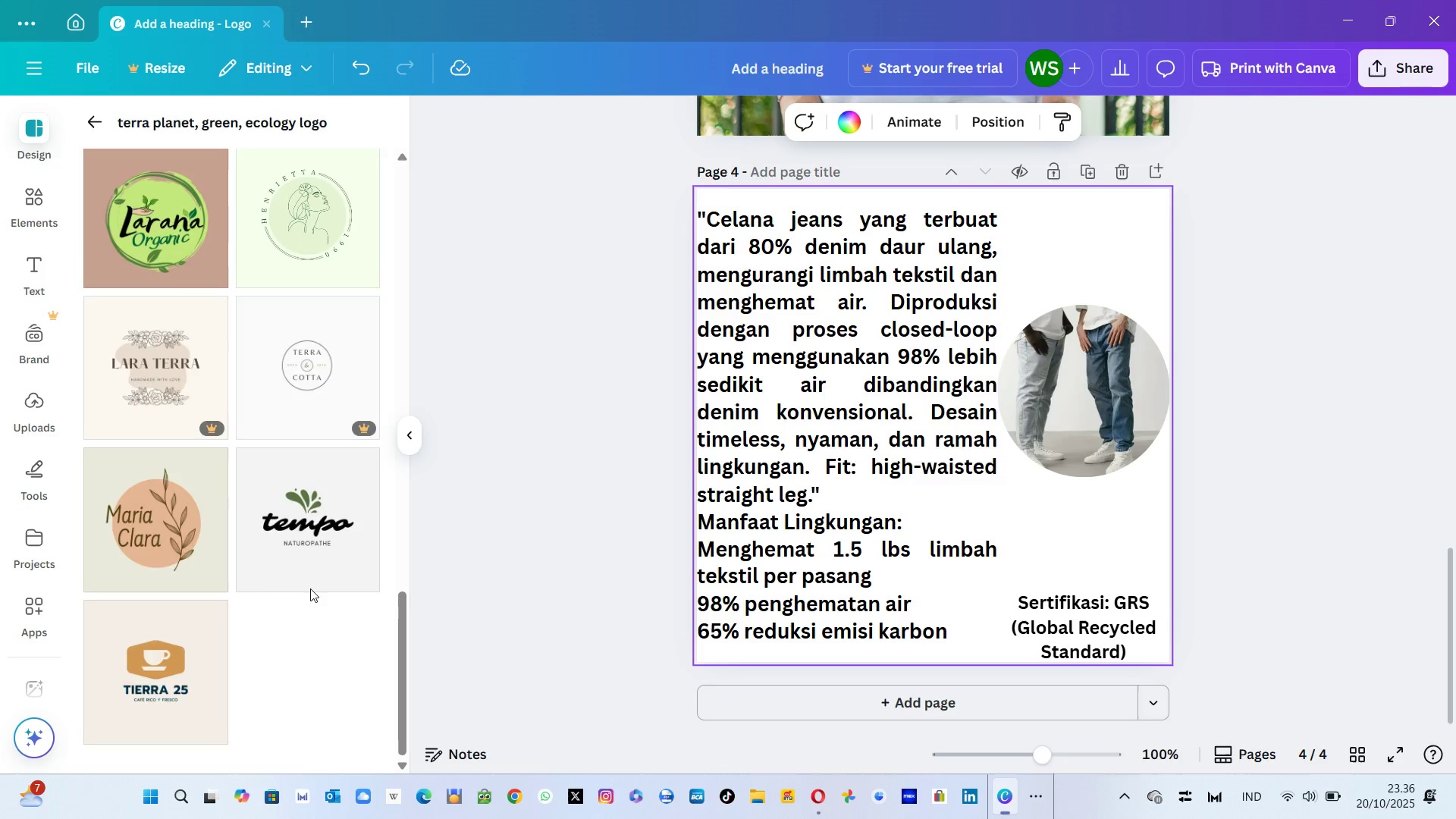 
left_click([95, 121])
 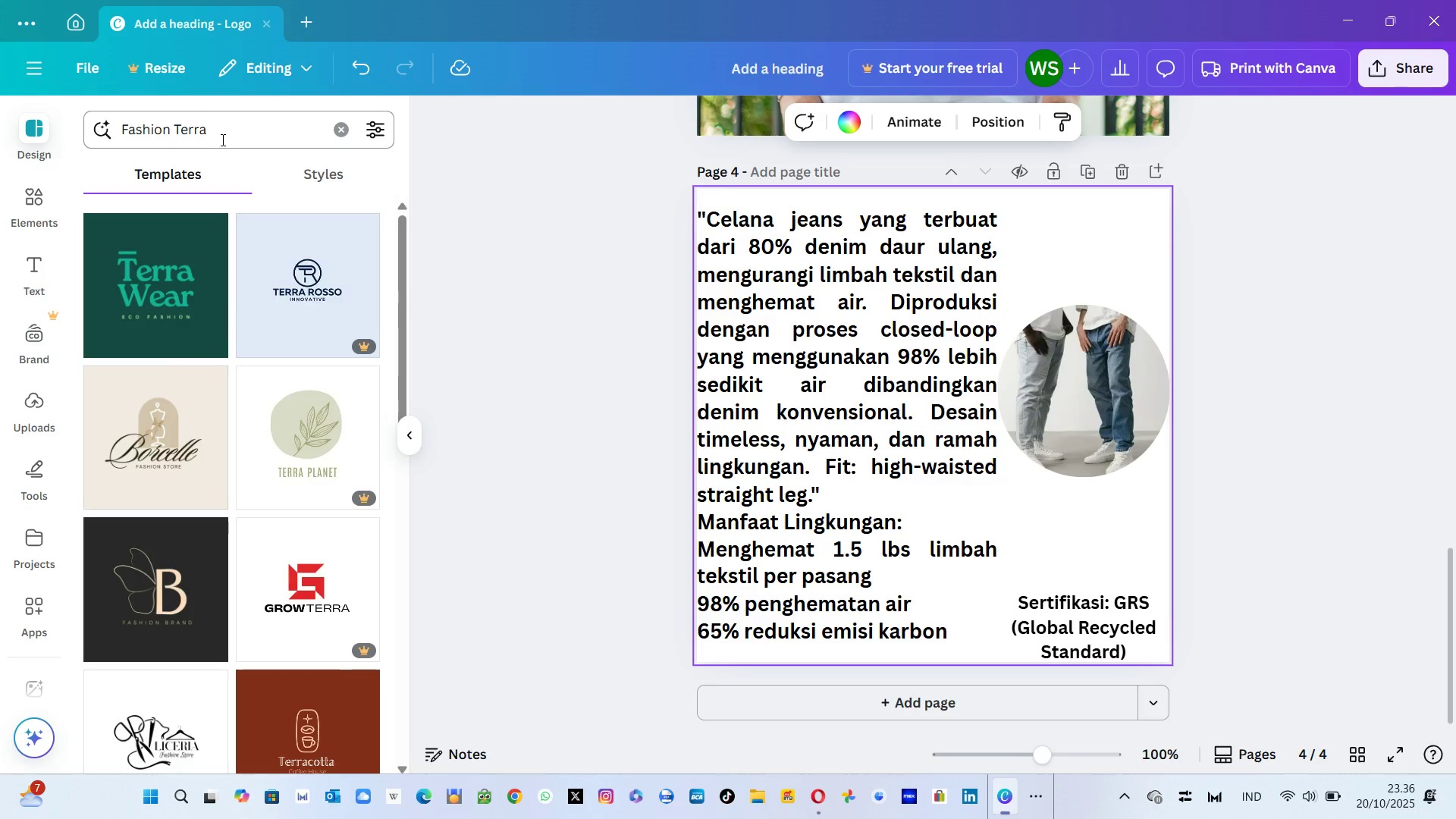 
left_click([221, 139])
 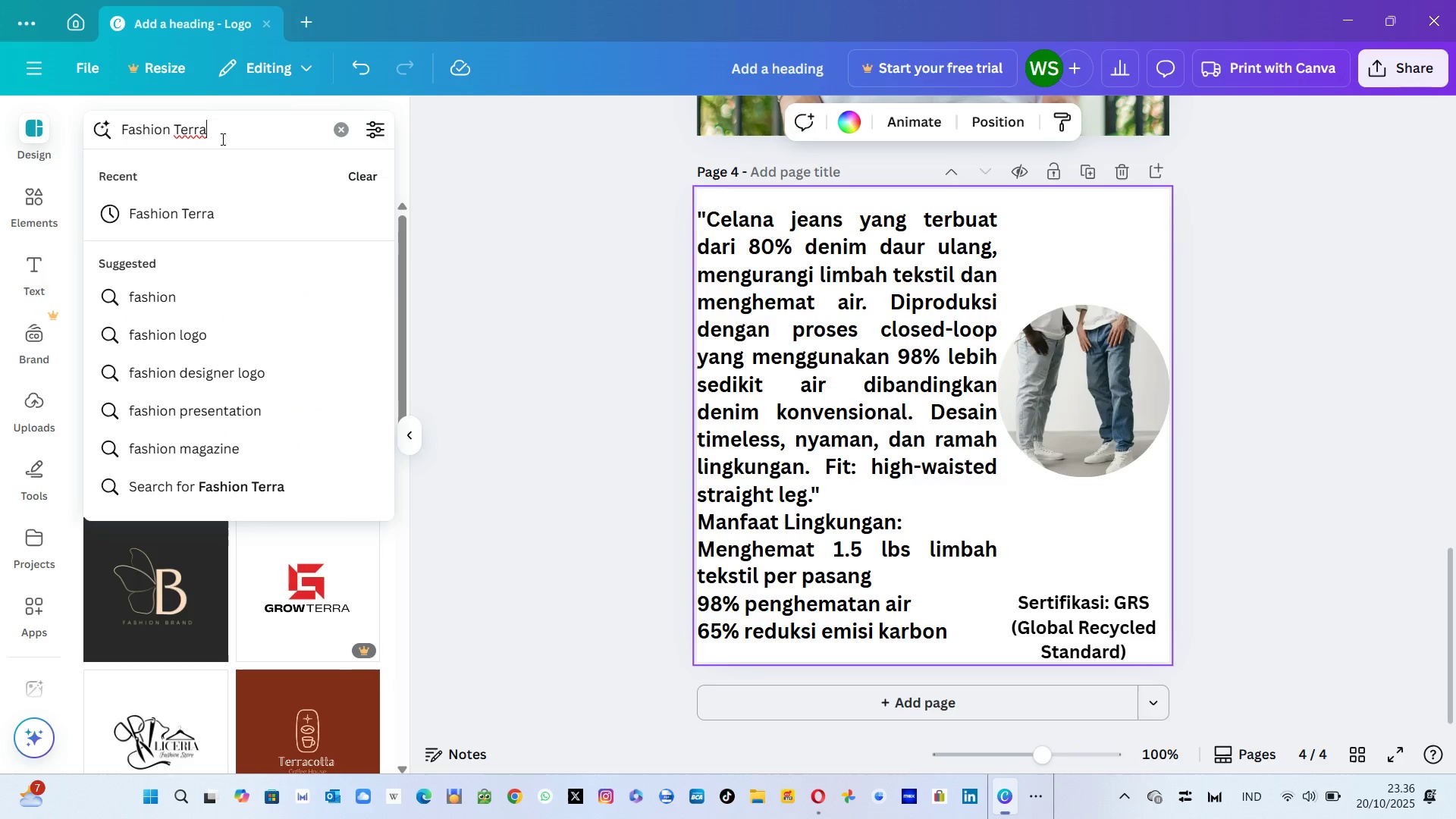 
type( Verde)
 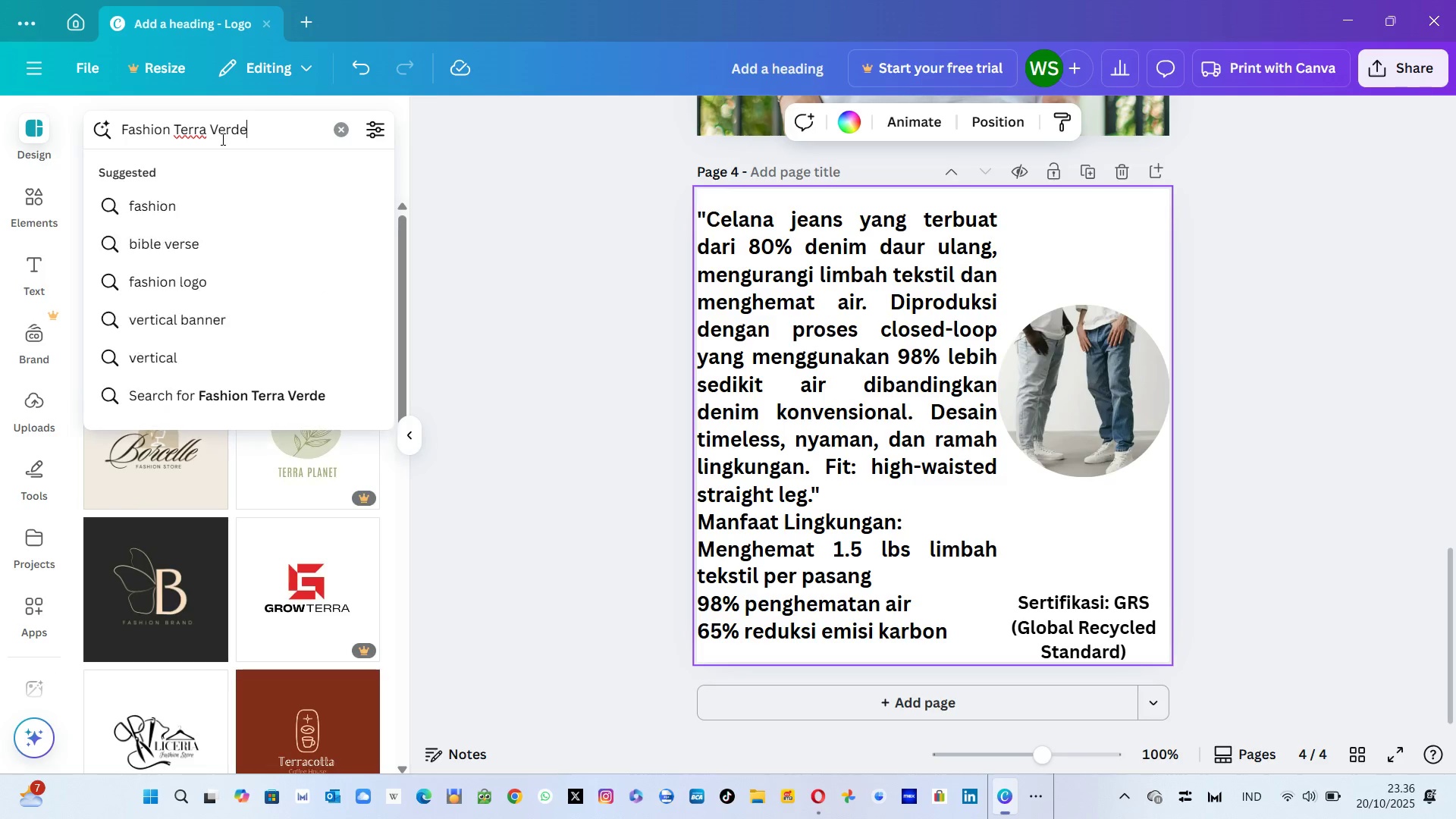 
key(Enter)
 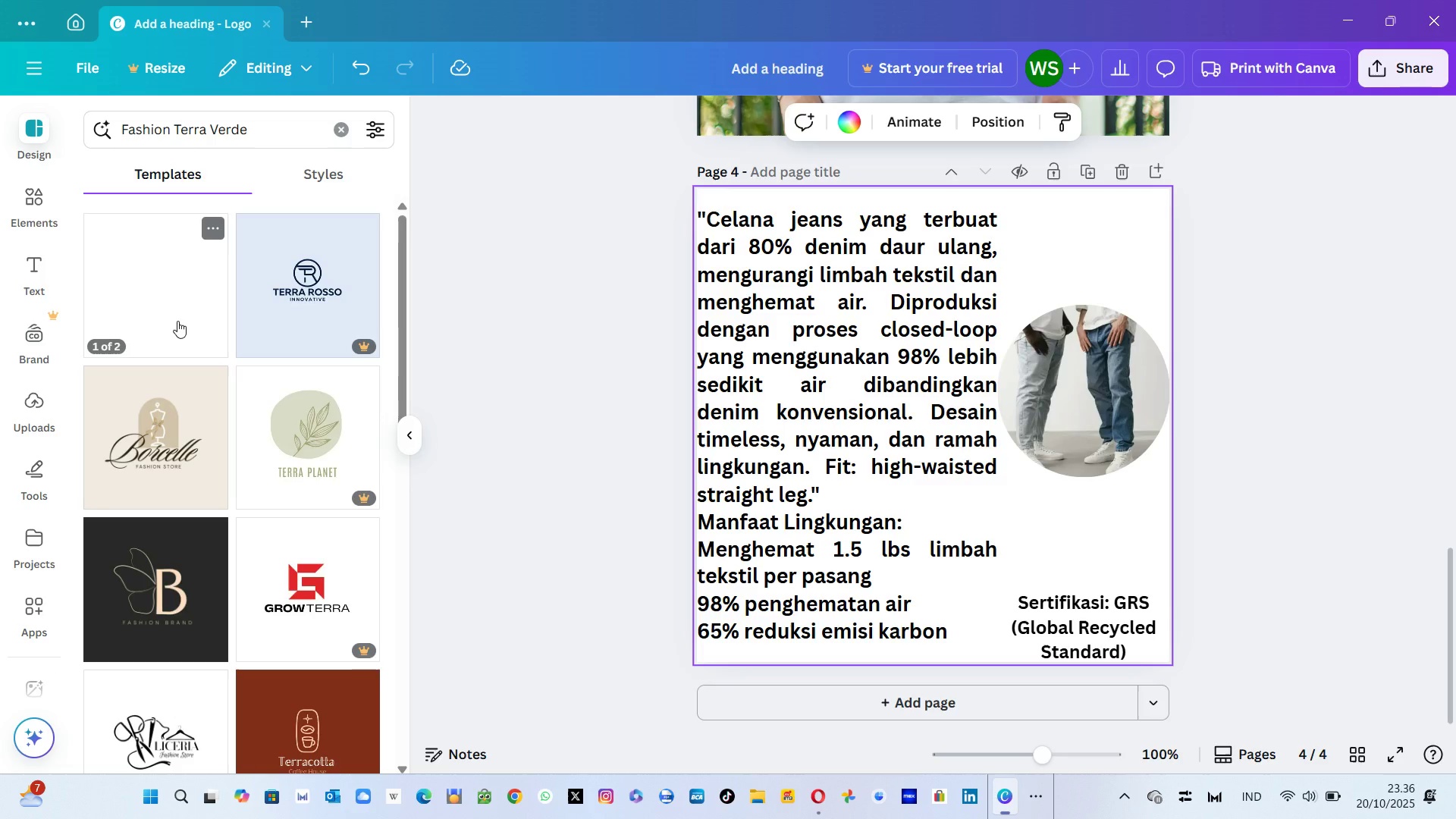 
wait(6.5)
 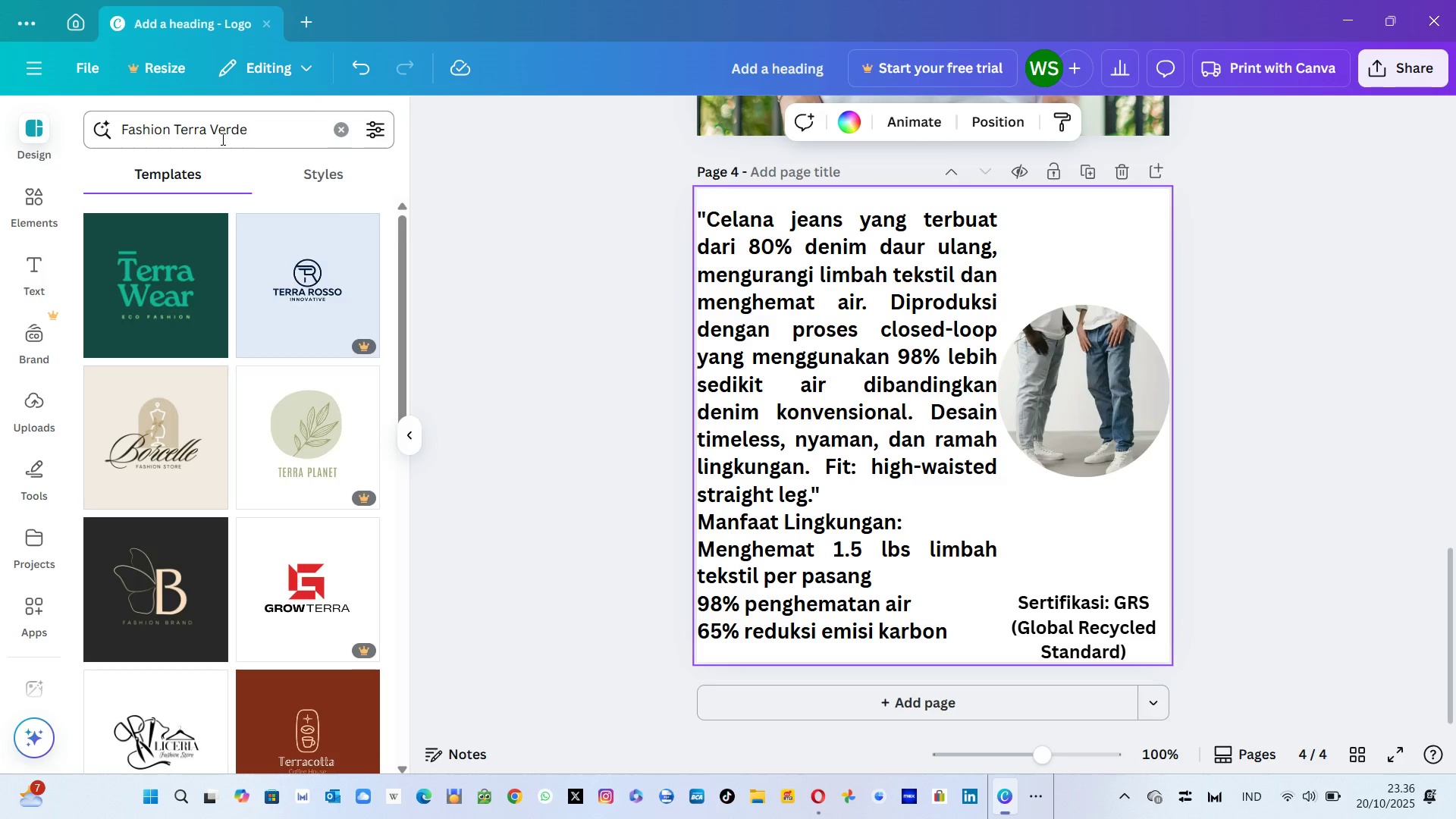 
left_click([177, 321])
 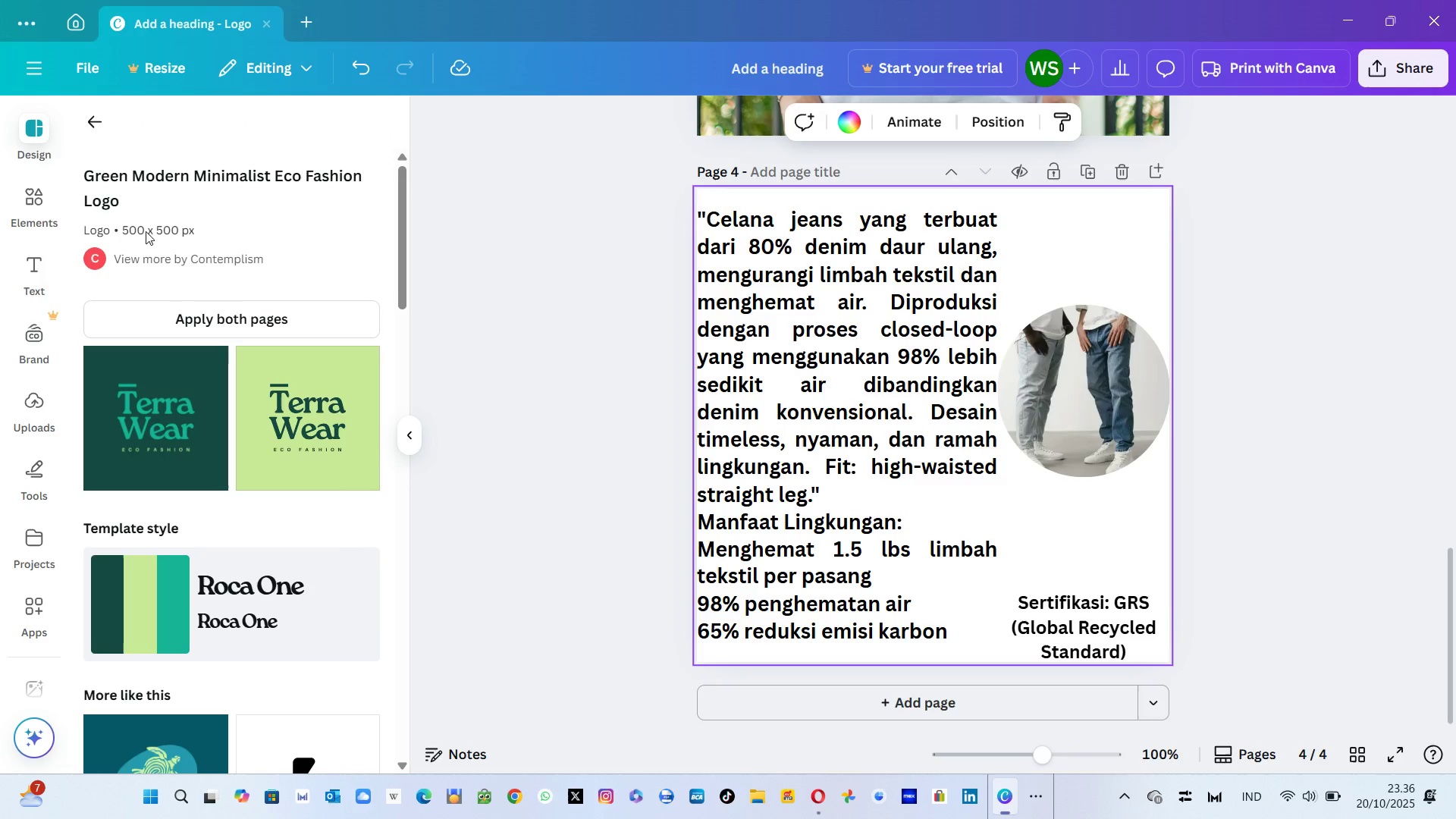 
wait(6.09)
 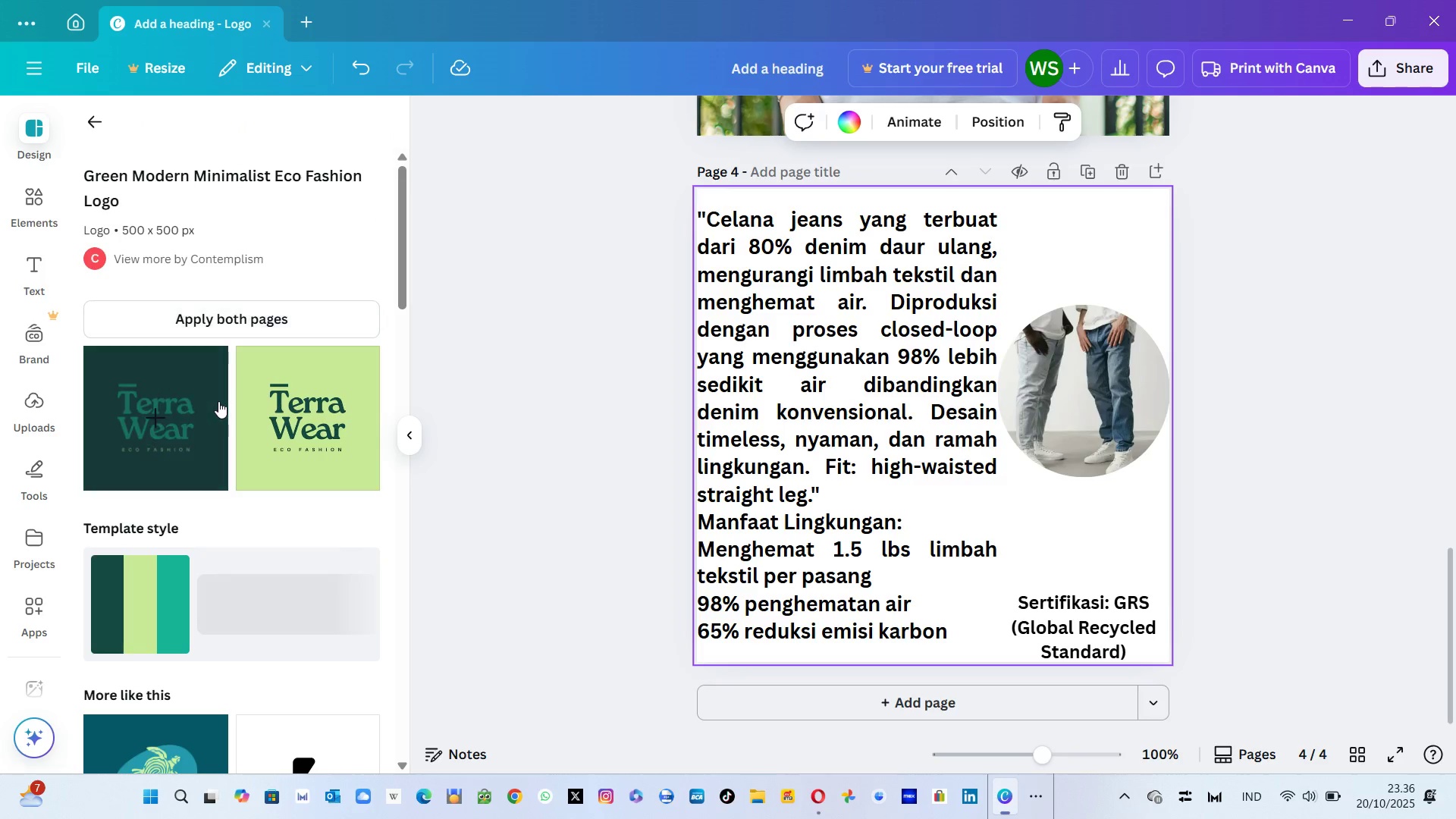 
left_click([96, 129])
 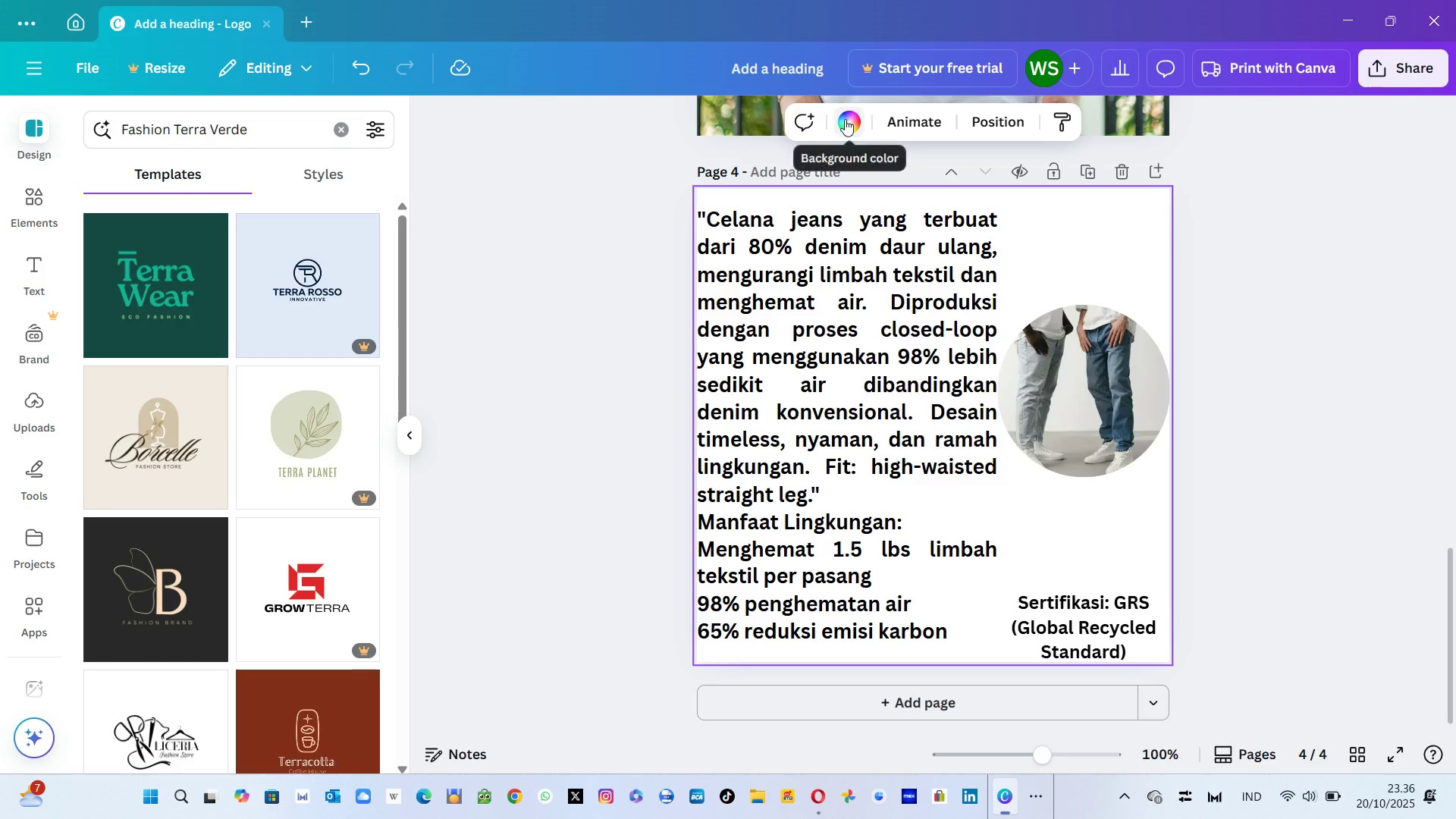 
left_click([845, 119])
 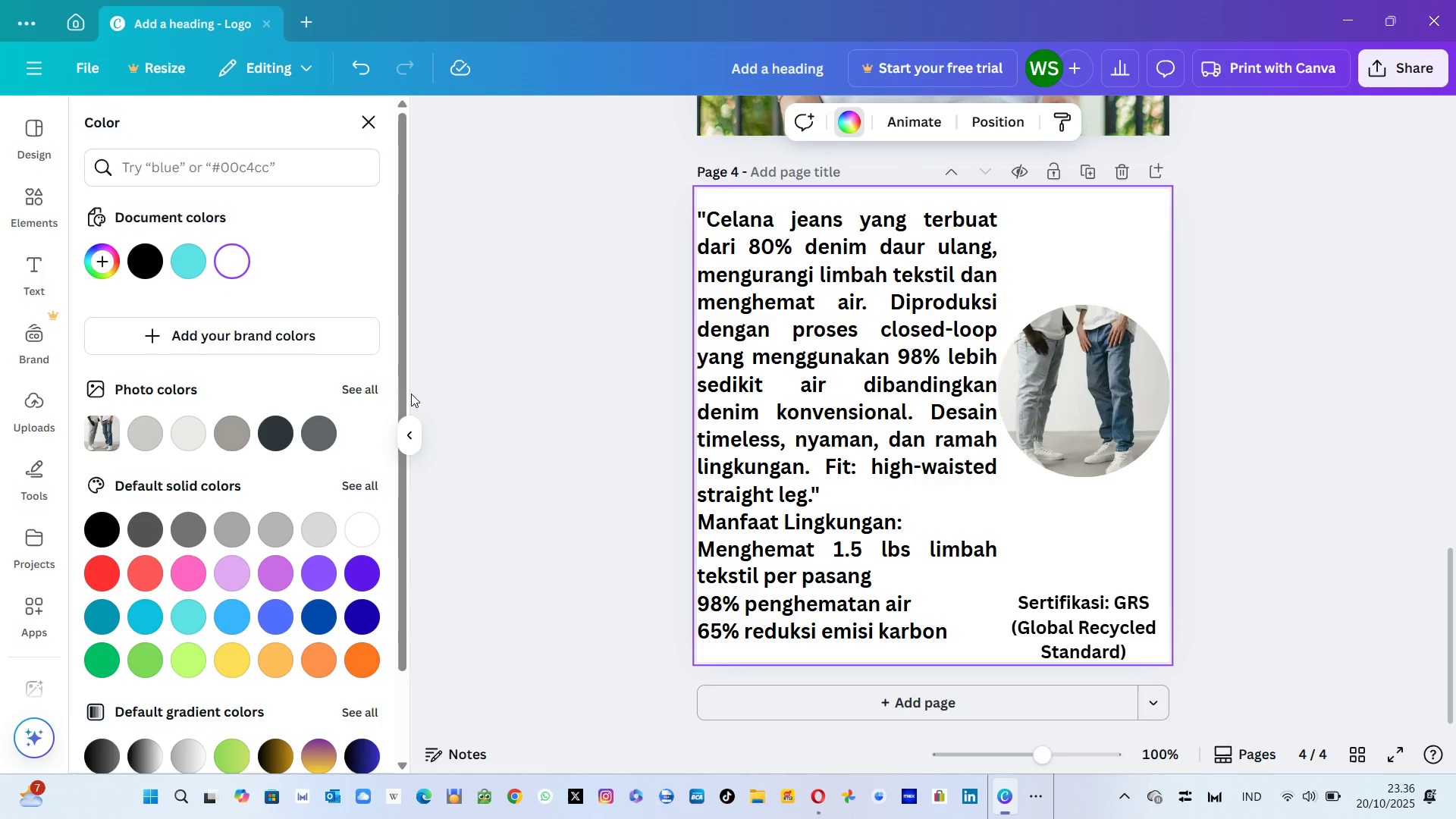 
mouse_move([252, 532])
 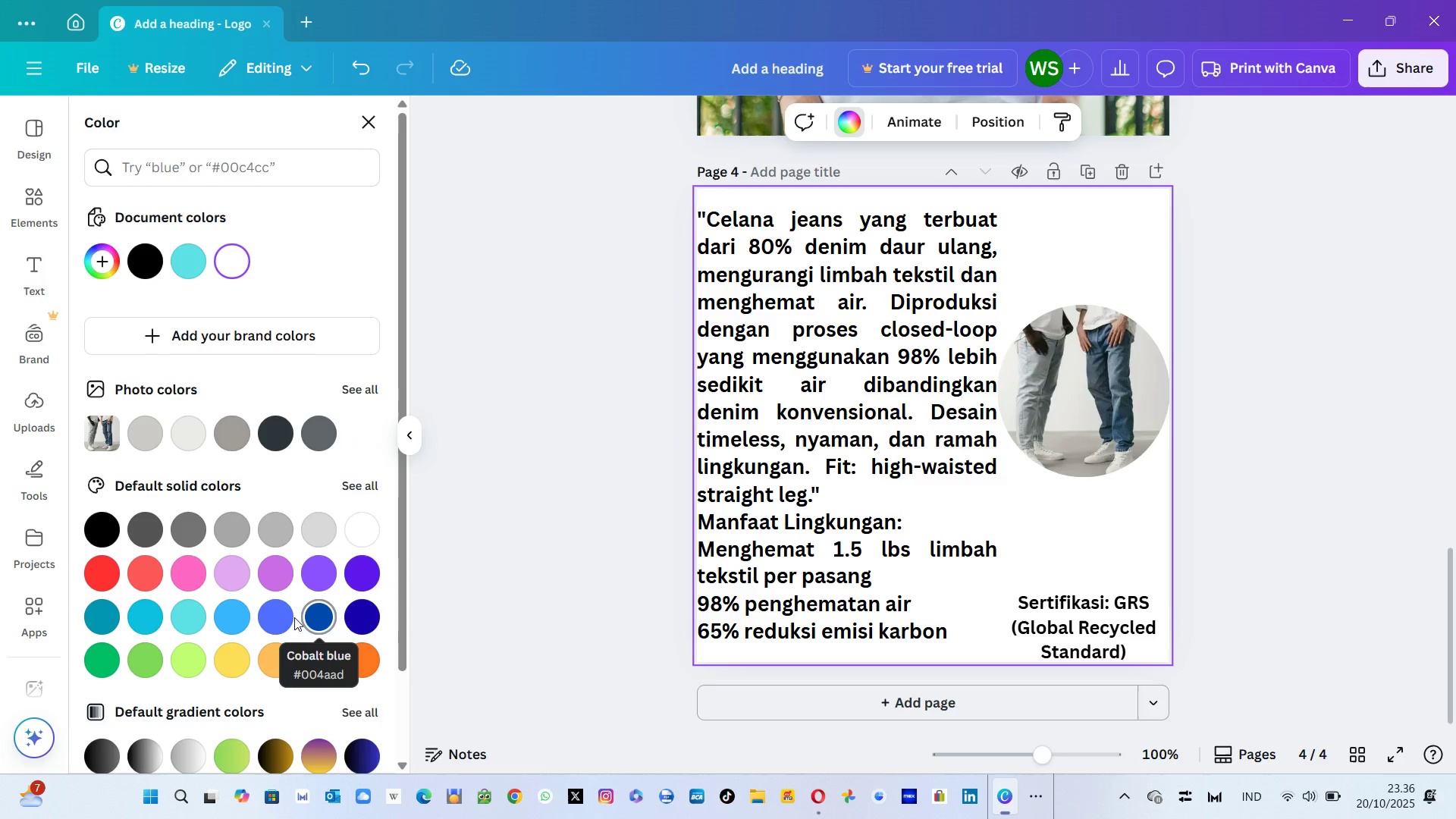 
mouse_move([215, 623])
 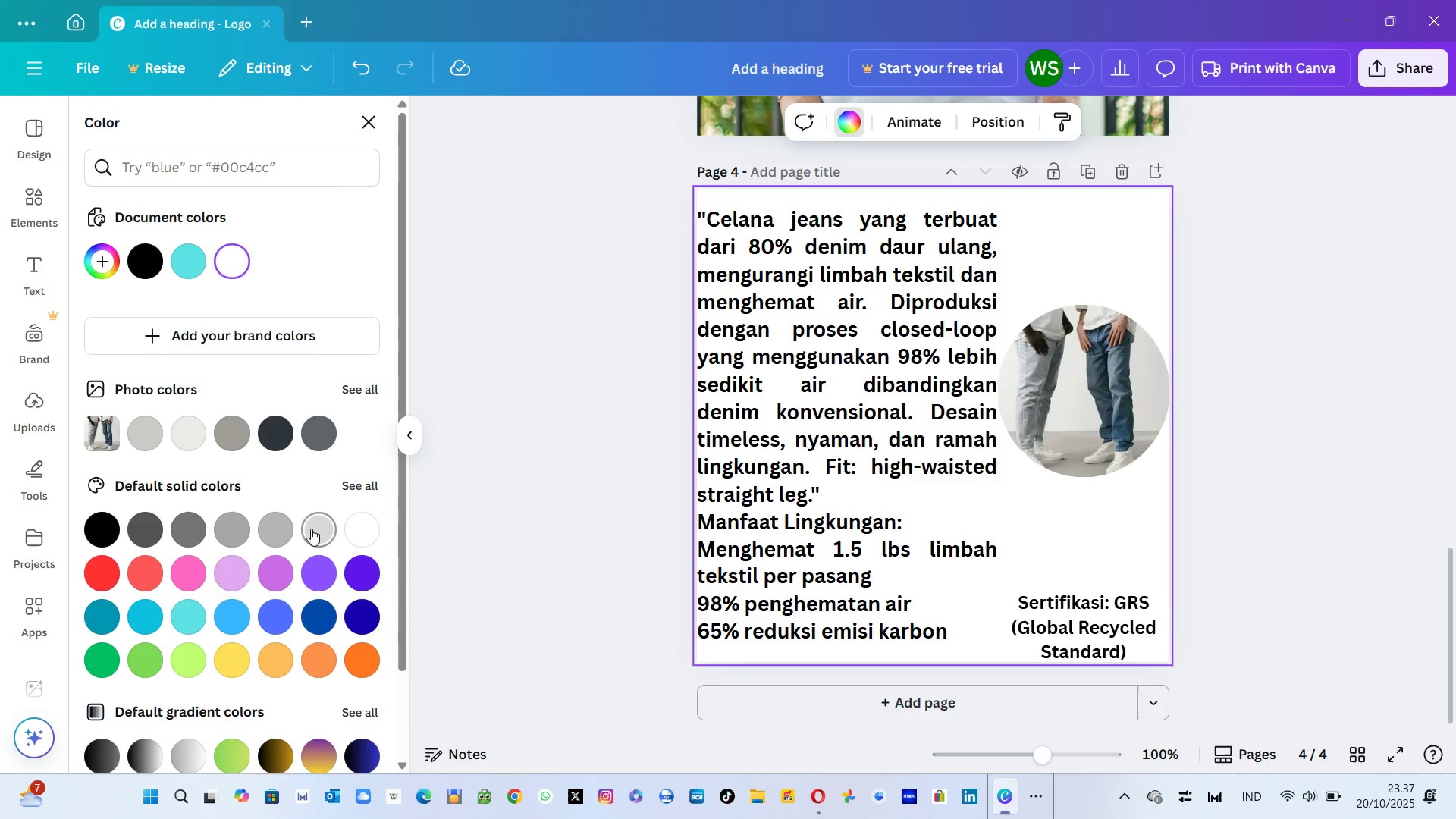 
left_click([311, 529])
 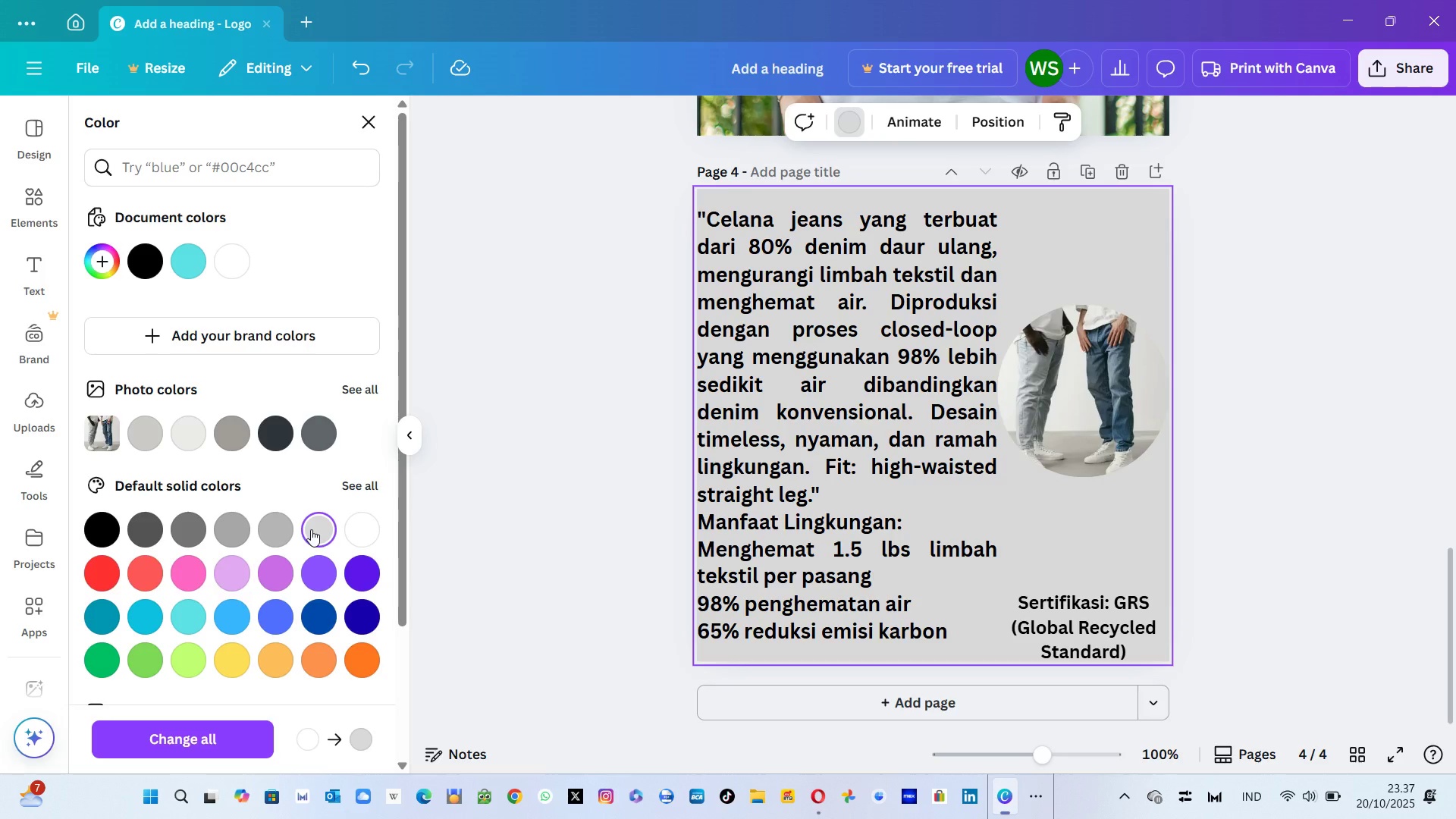 
left_click([272, 534])
 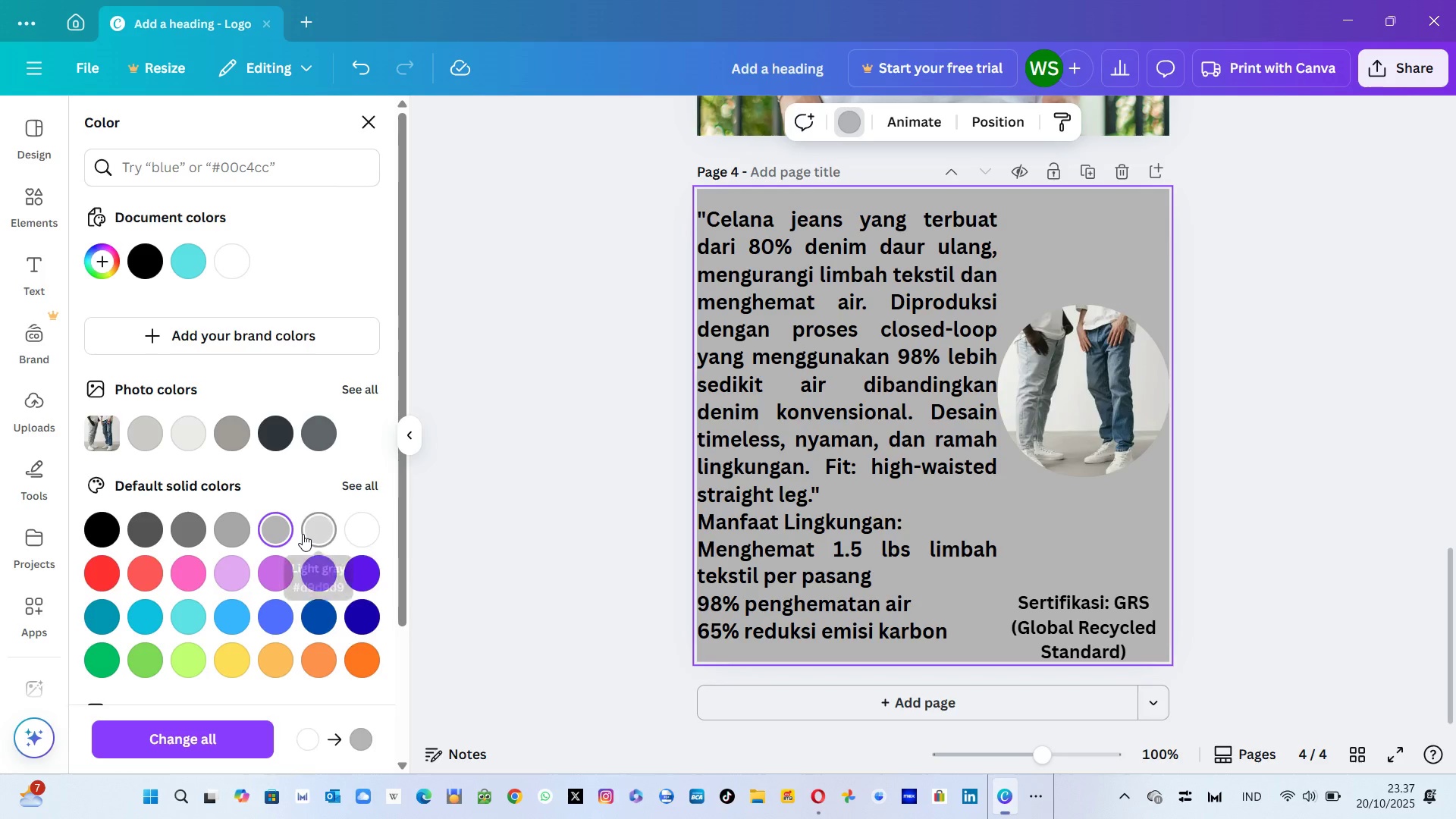 
left_click([303, 534])
 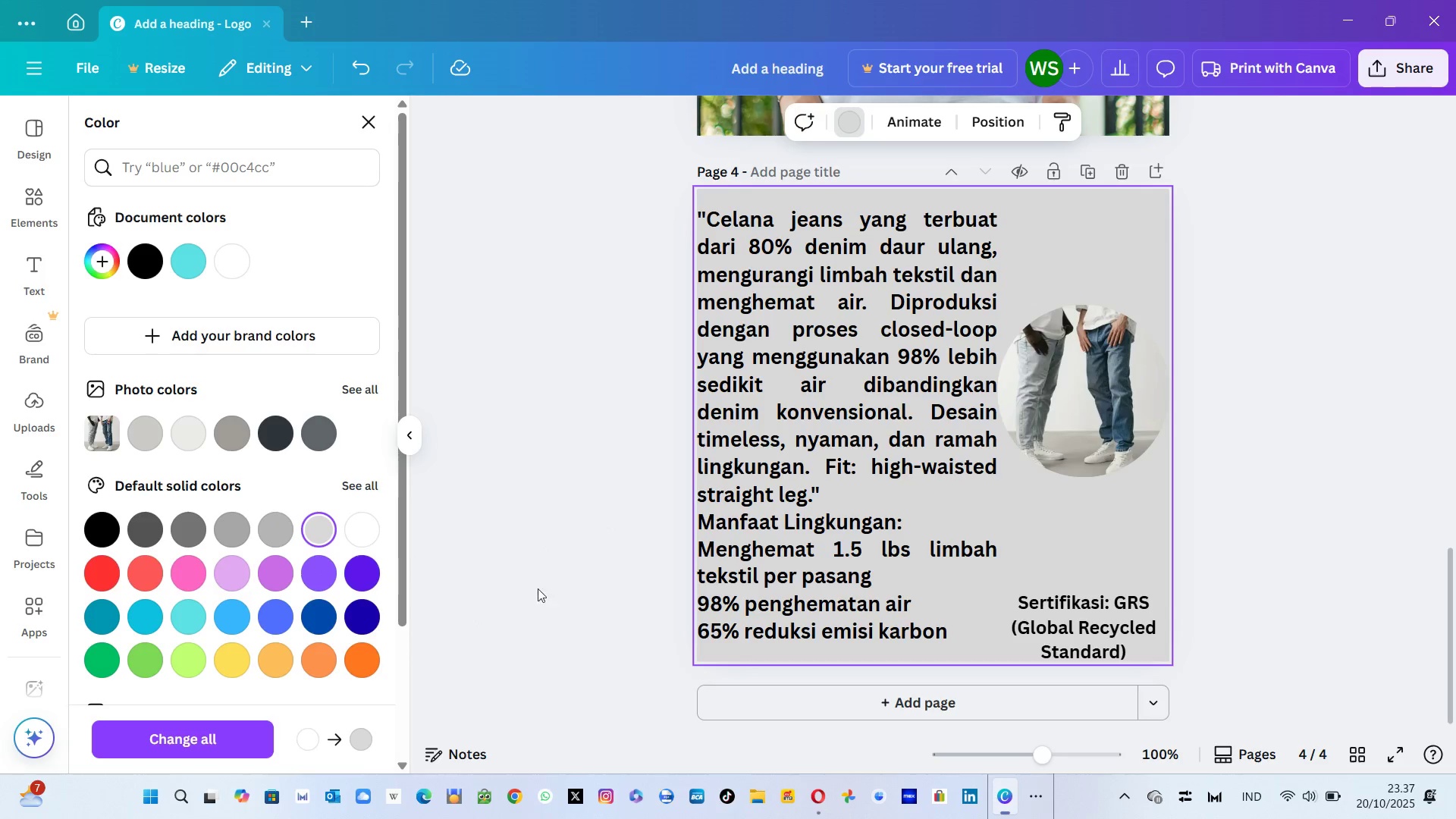 
wait(7.55)
 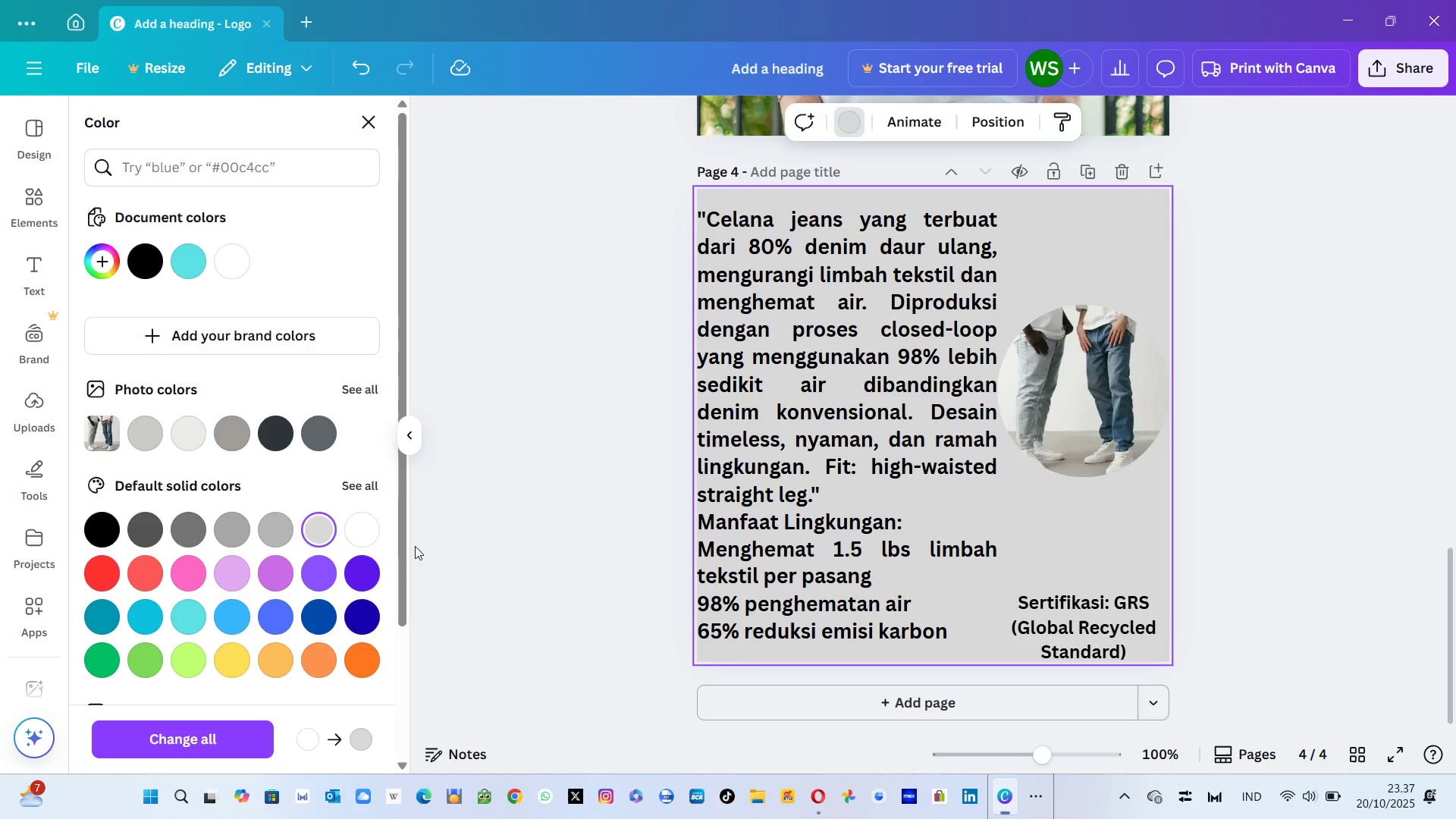 
left_click([219, 573])
 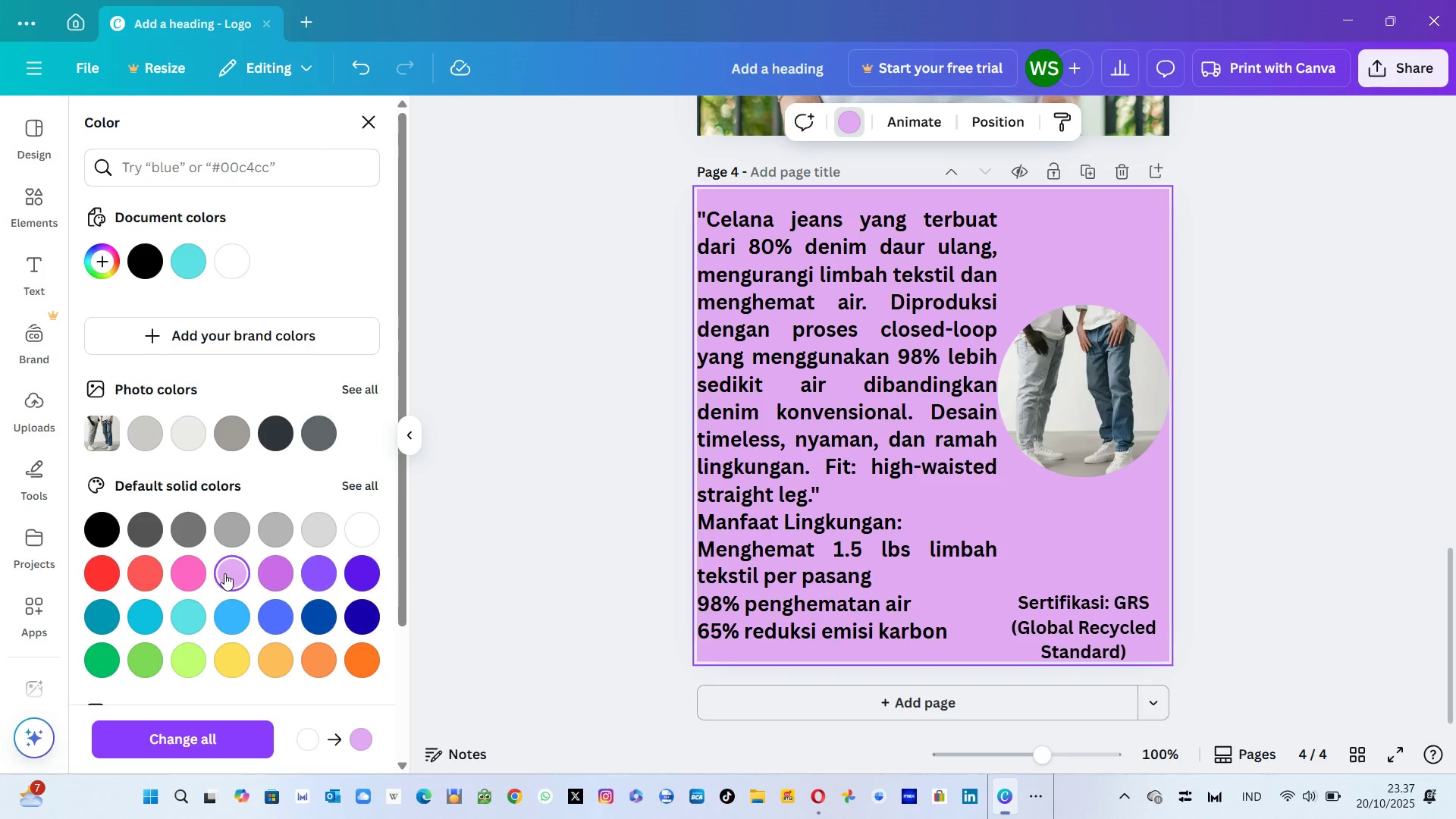 
left_click([271, 577])
 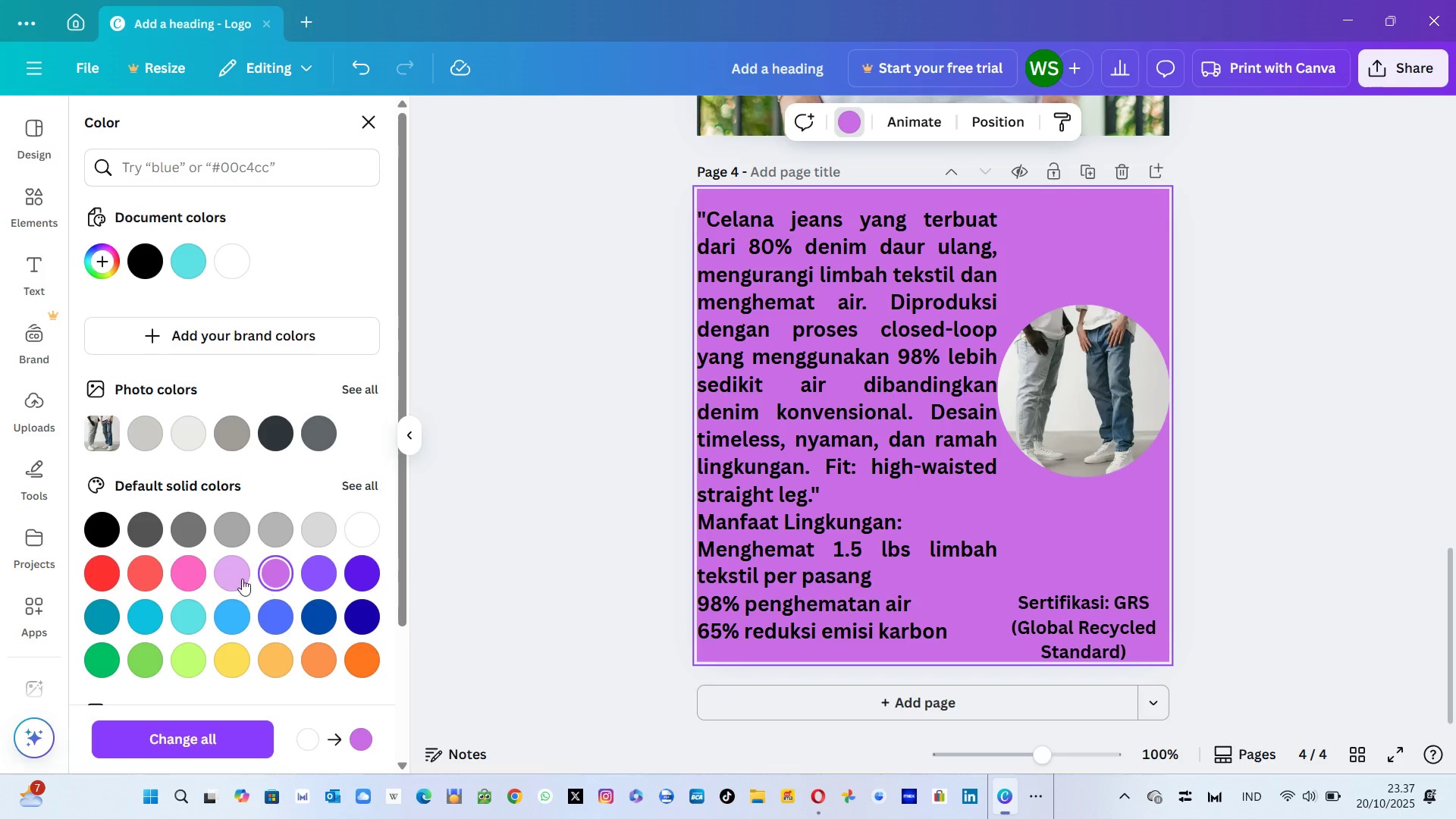 
left_click([231, 578])
 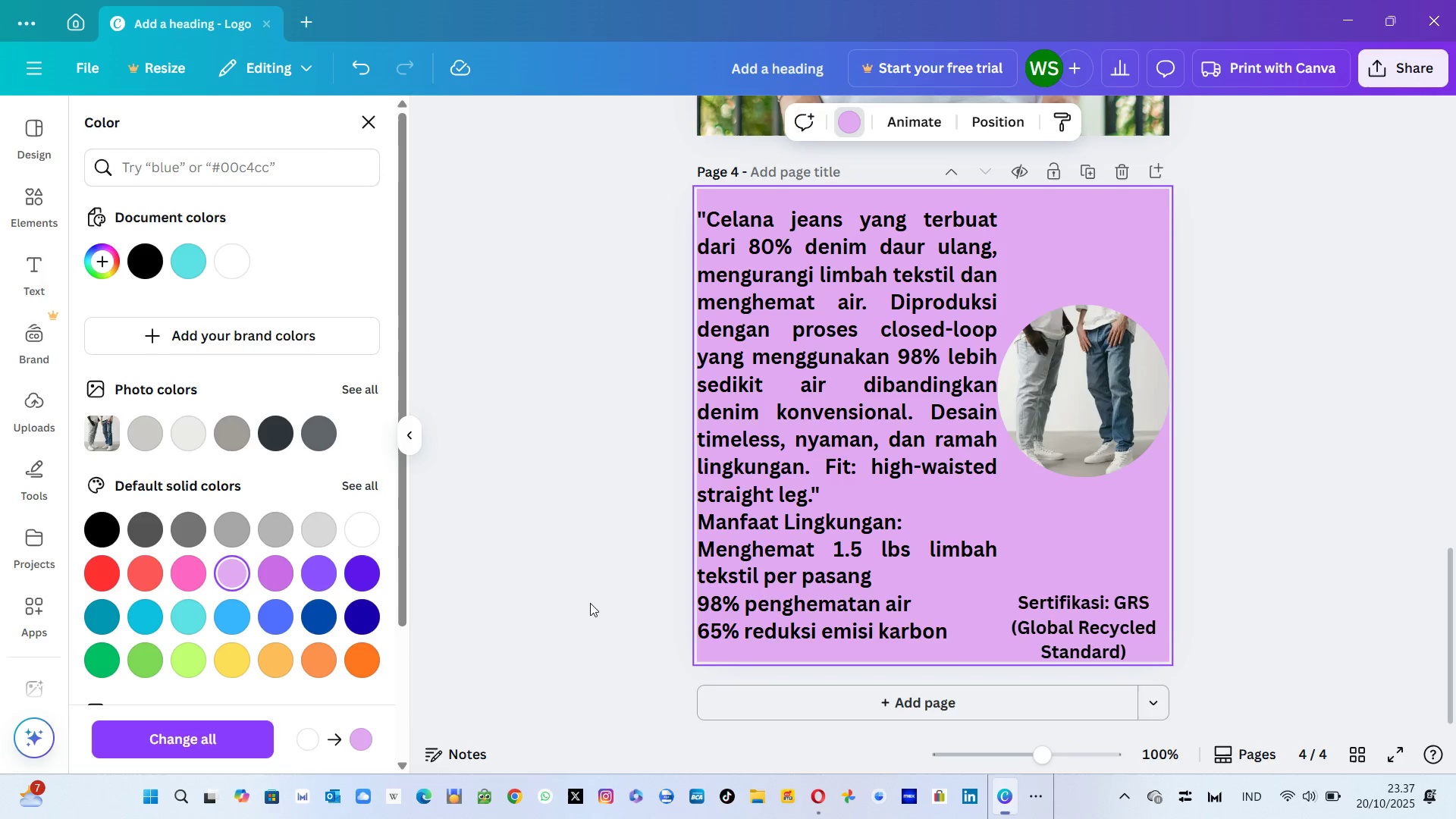 
left_click([592, 603])
 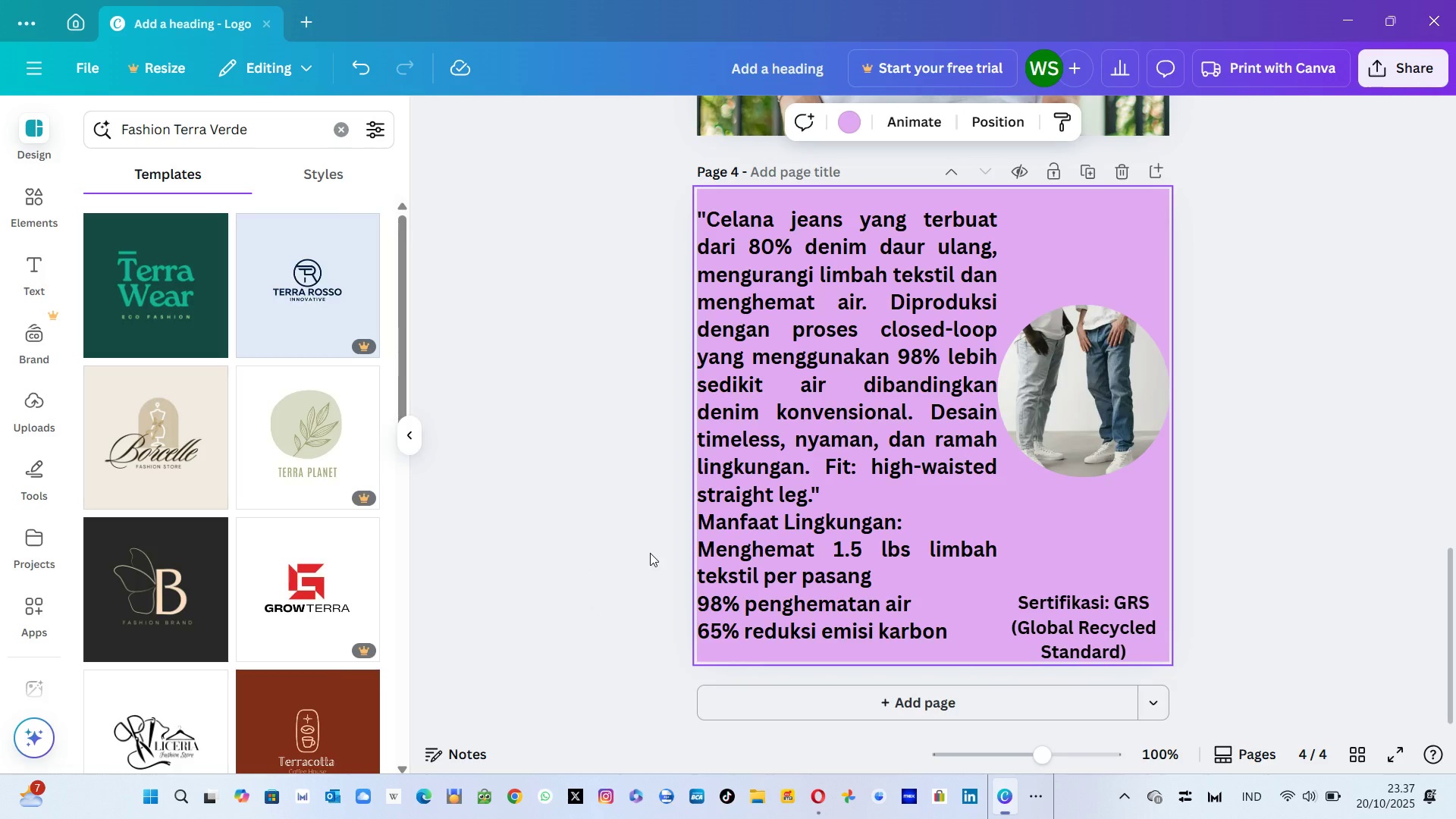 
left_click([798, 694])
 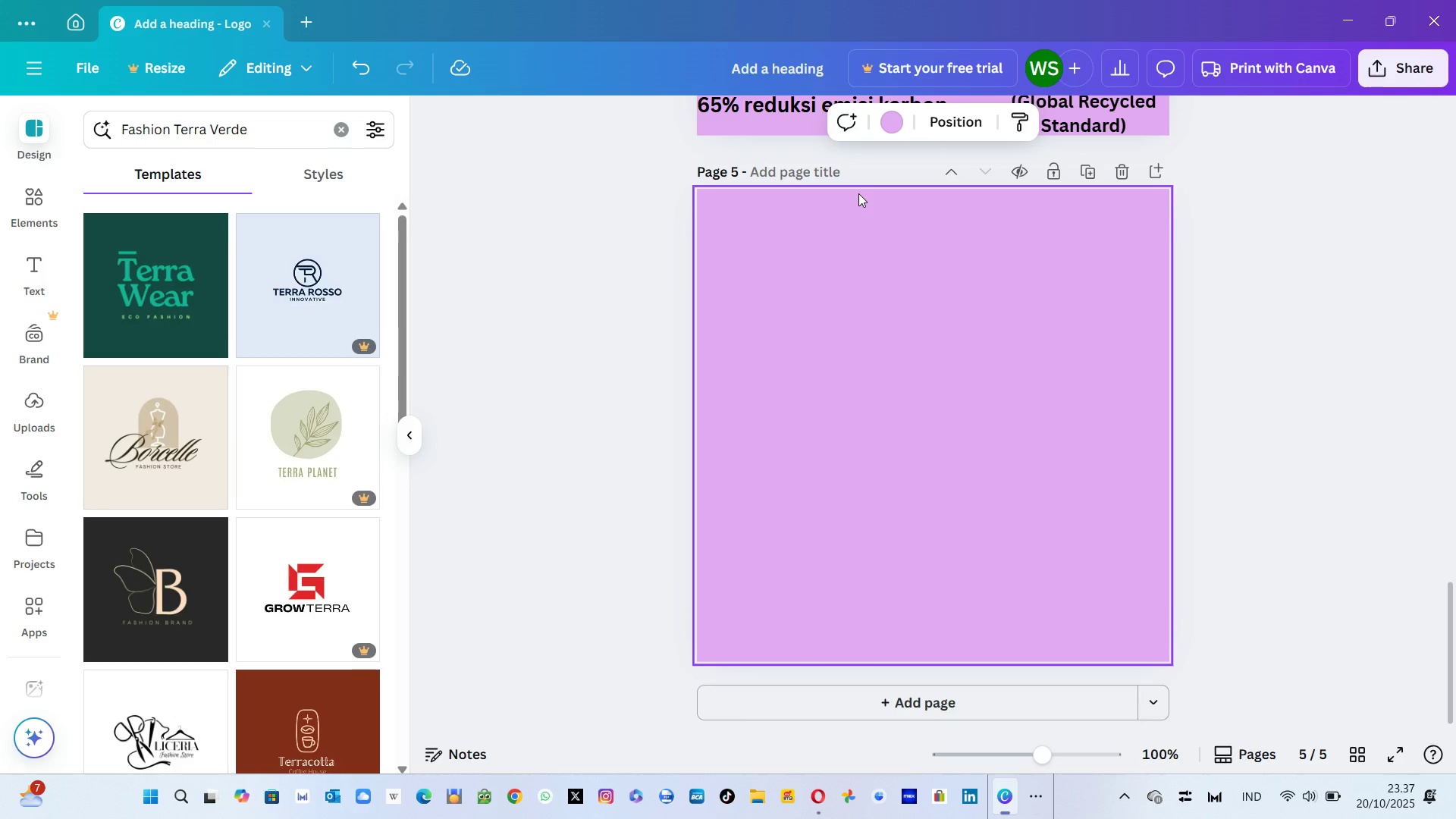 
left_click([888, 121])
 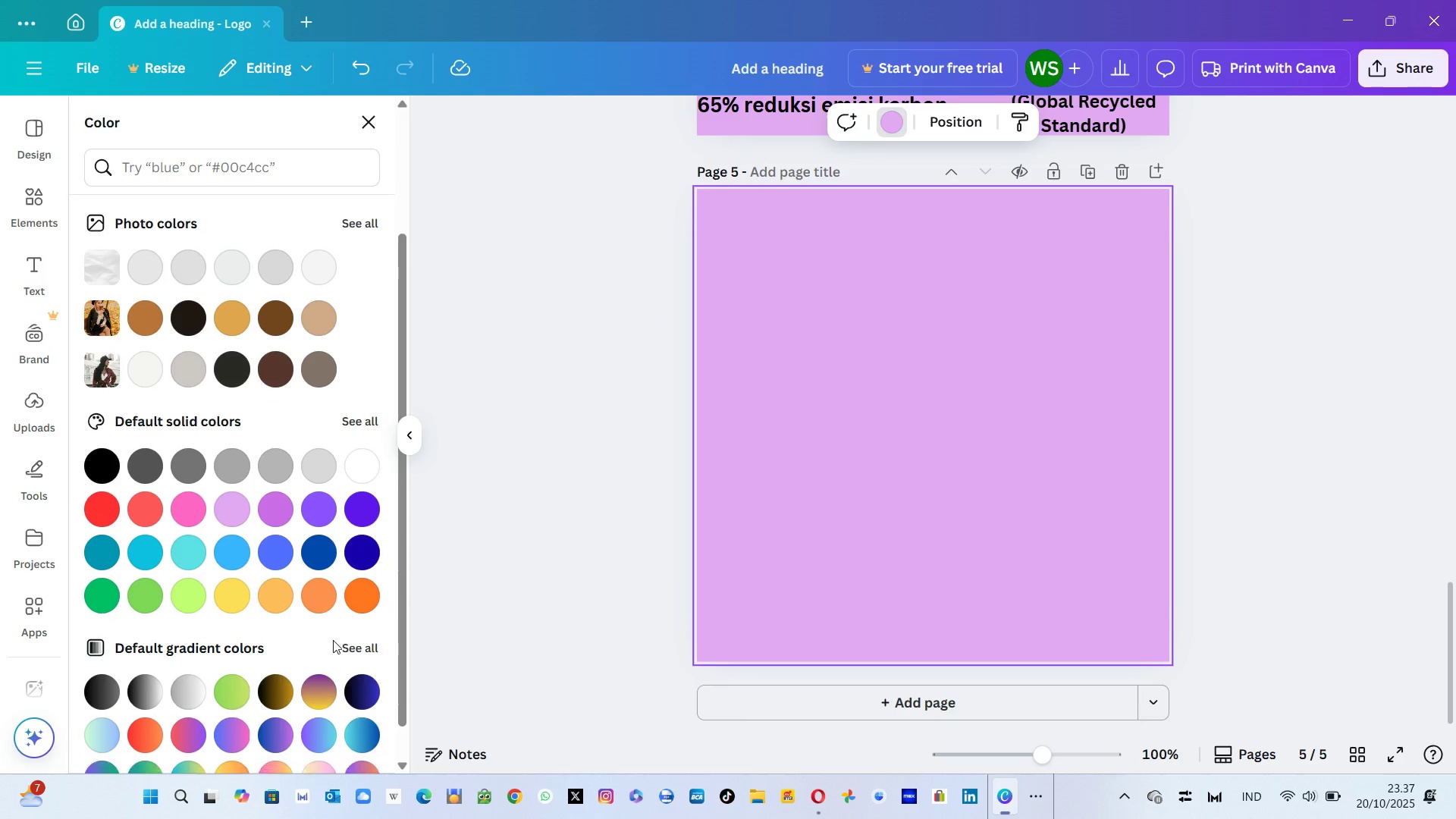 
mouse_move([356, 468])
 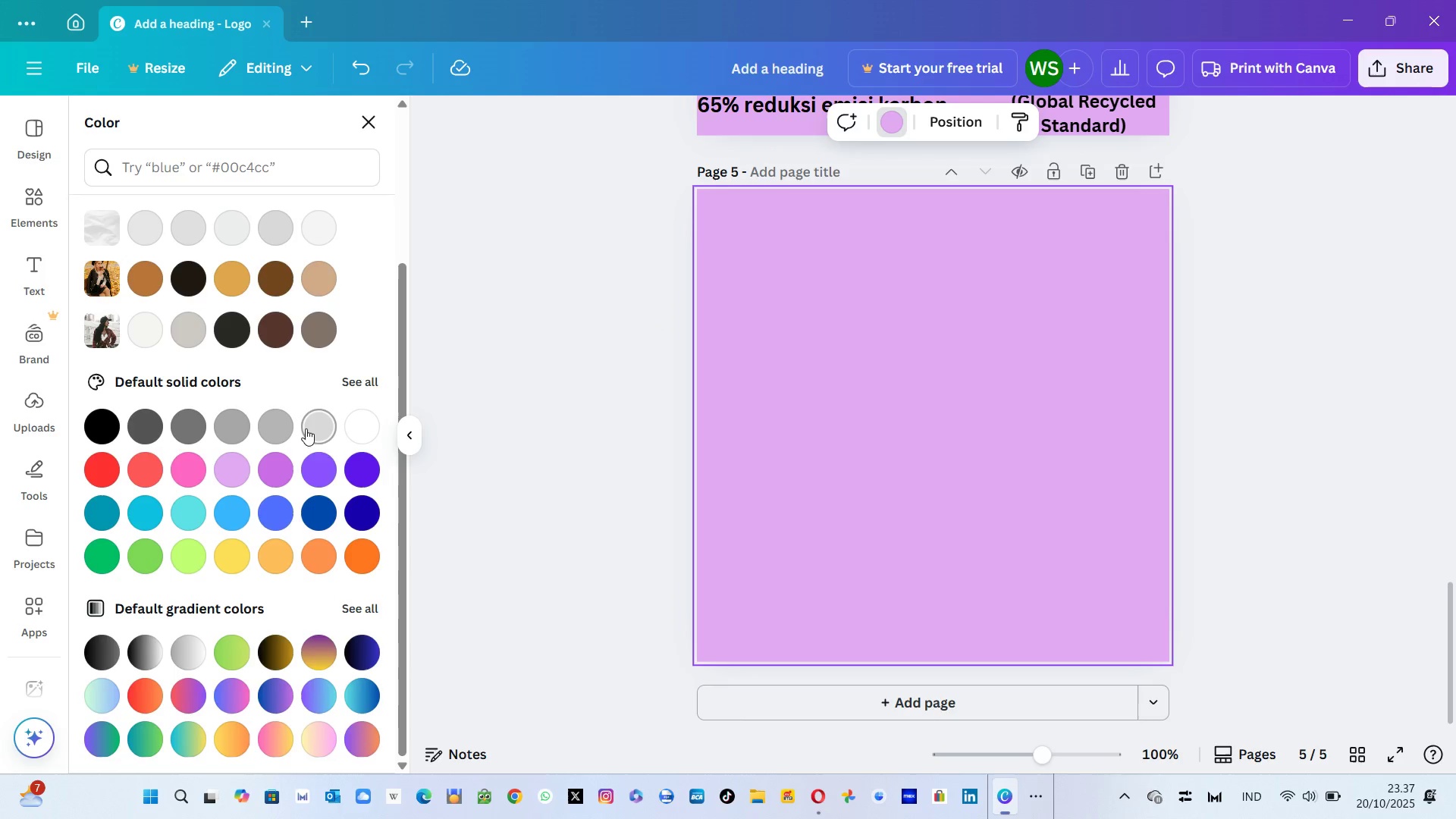 
left_click([304, 428])
 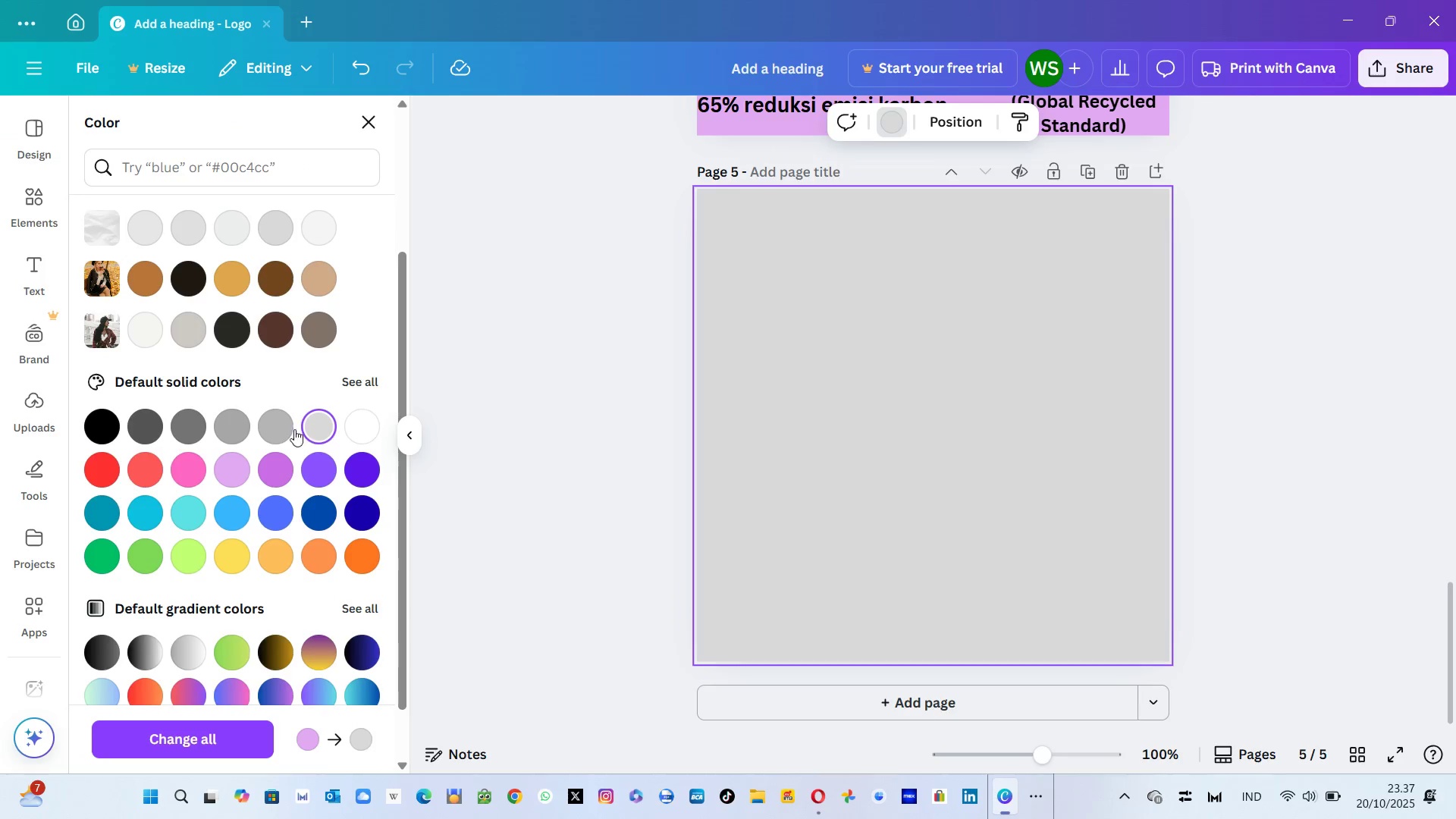 
left_click([277, 431])
 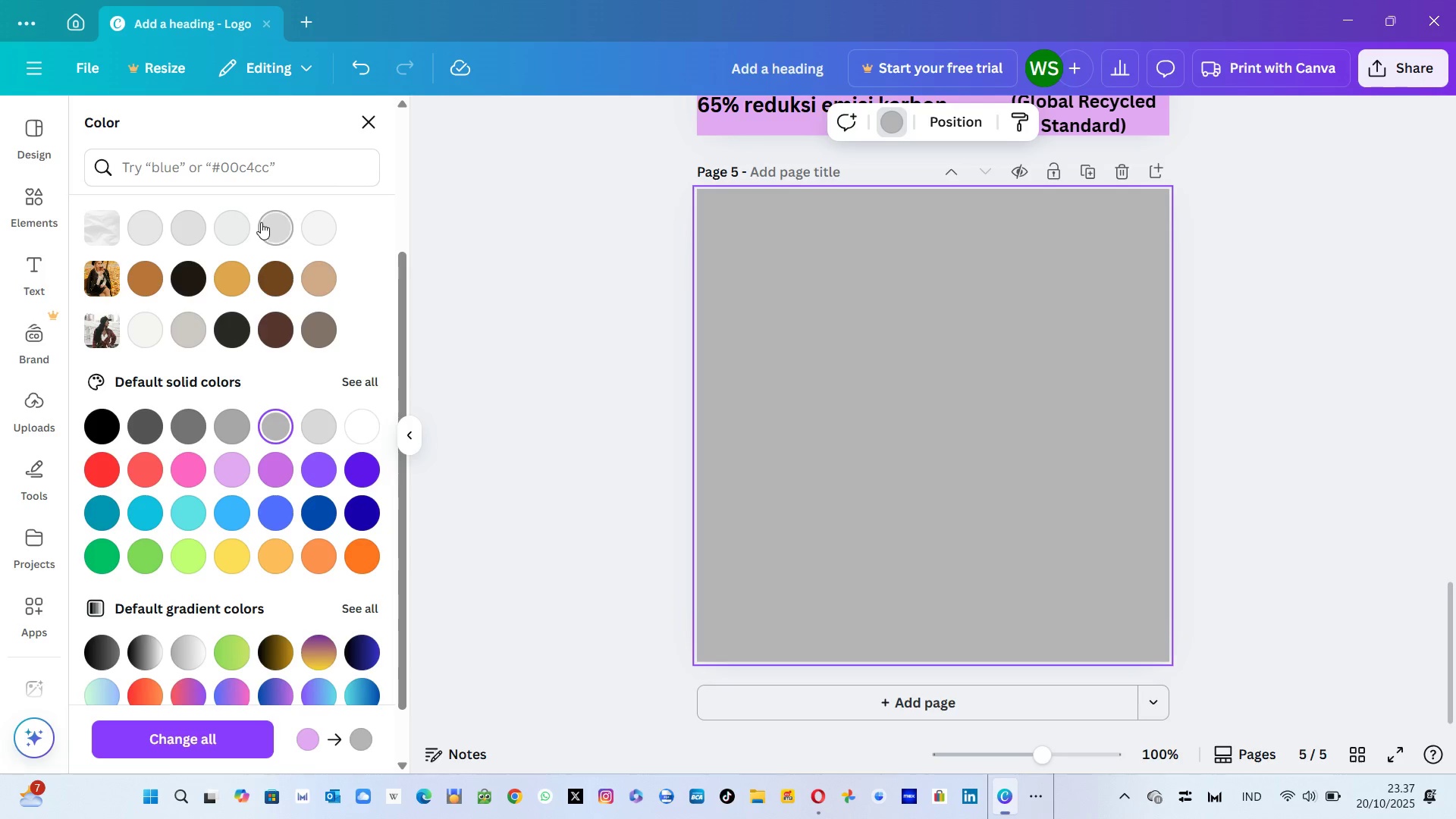 
left_click([371, 124])
 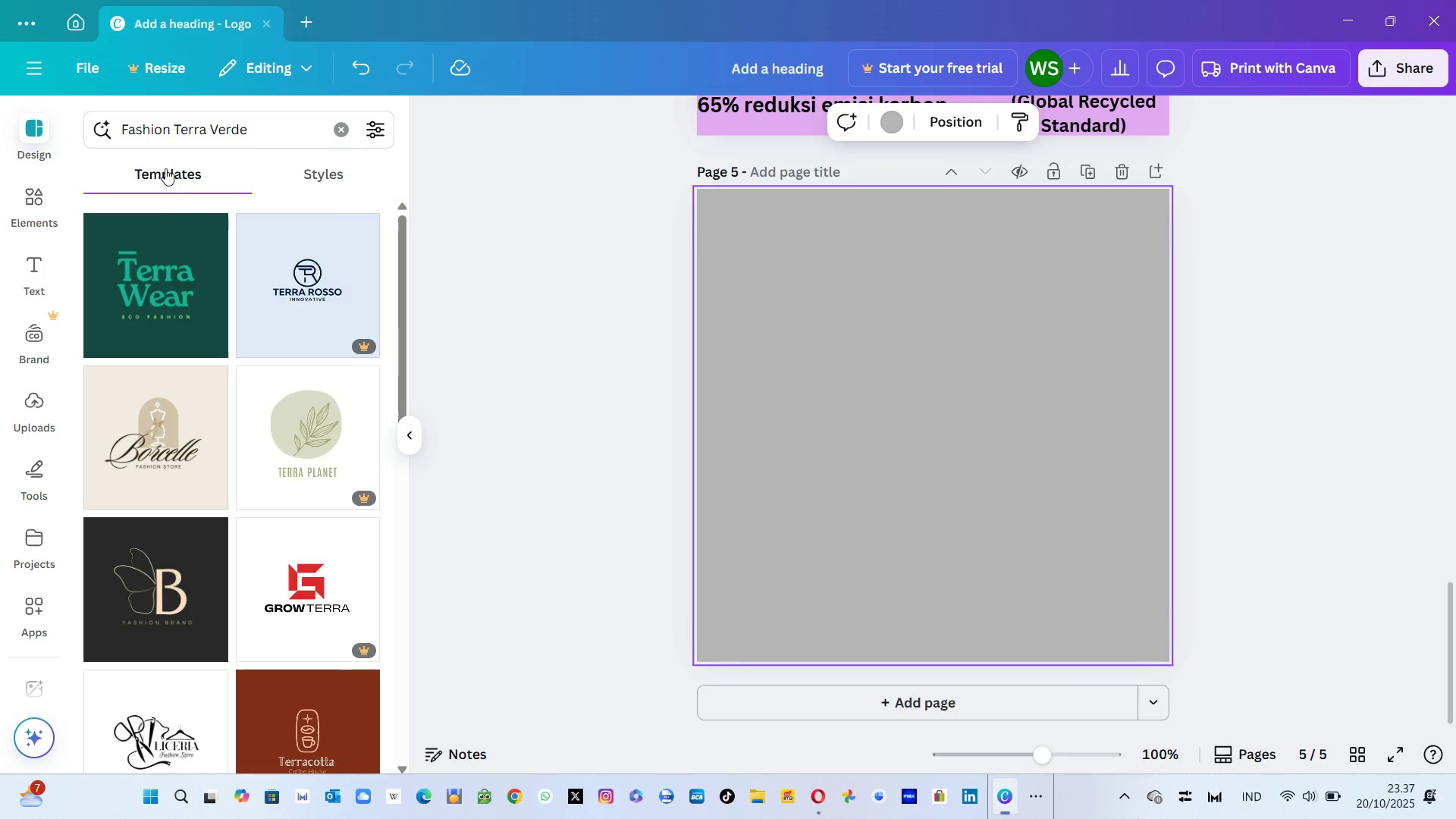 
mouse_move([167, 259])
 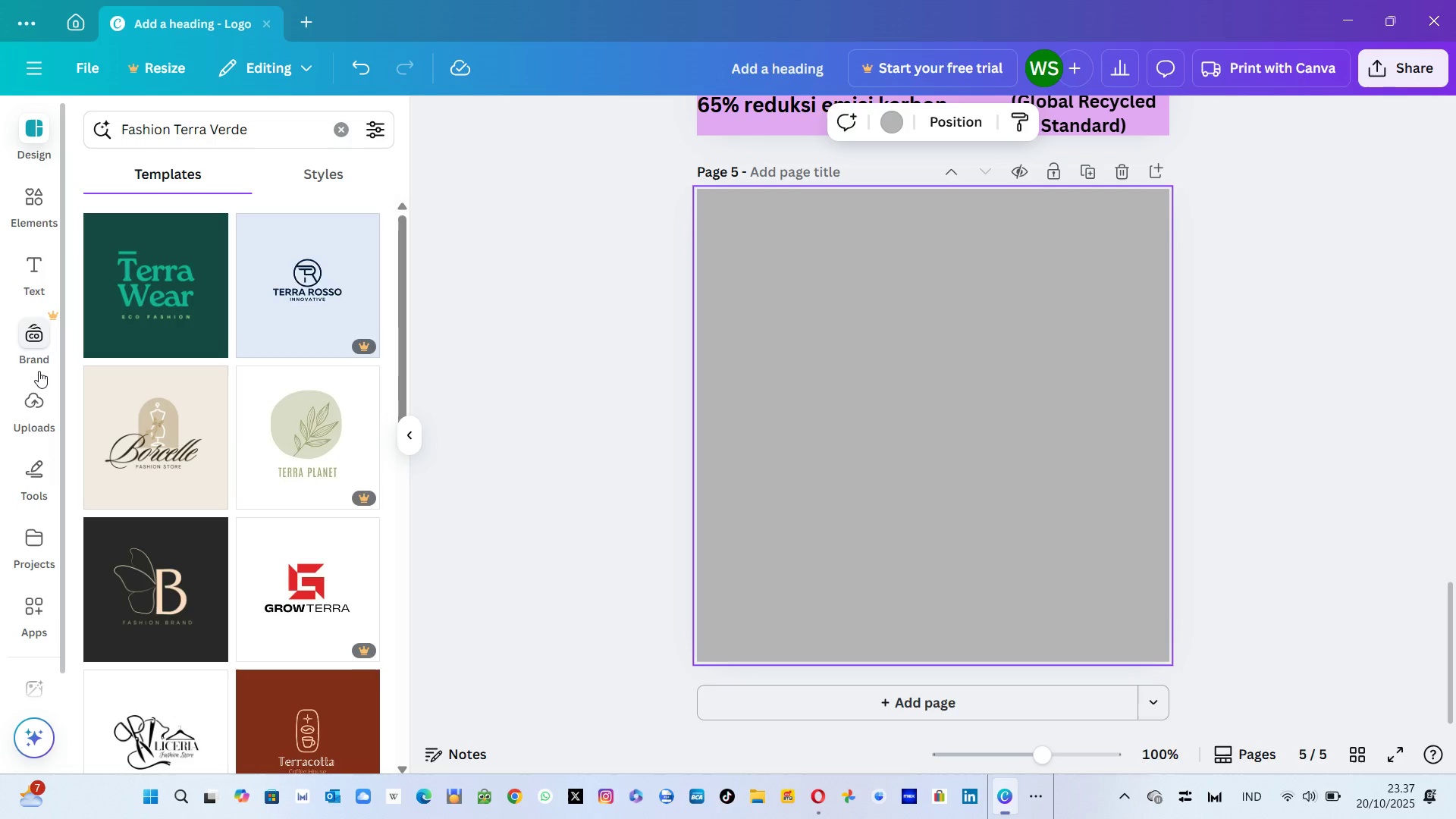 
left_click([33, 271])
 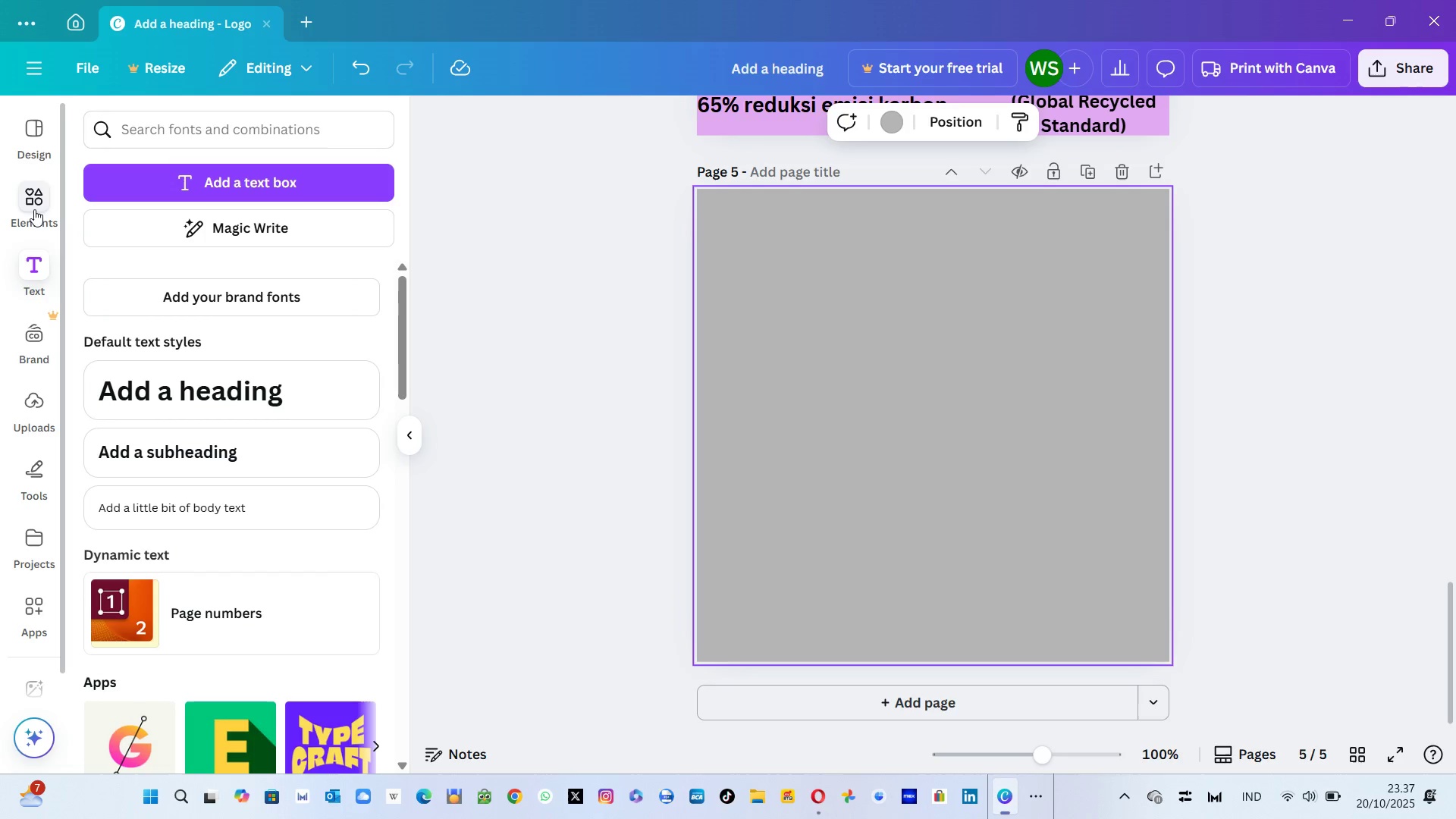 
left_click([34, 209])
 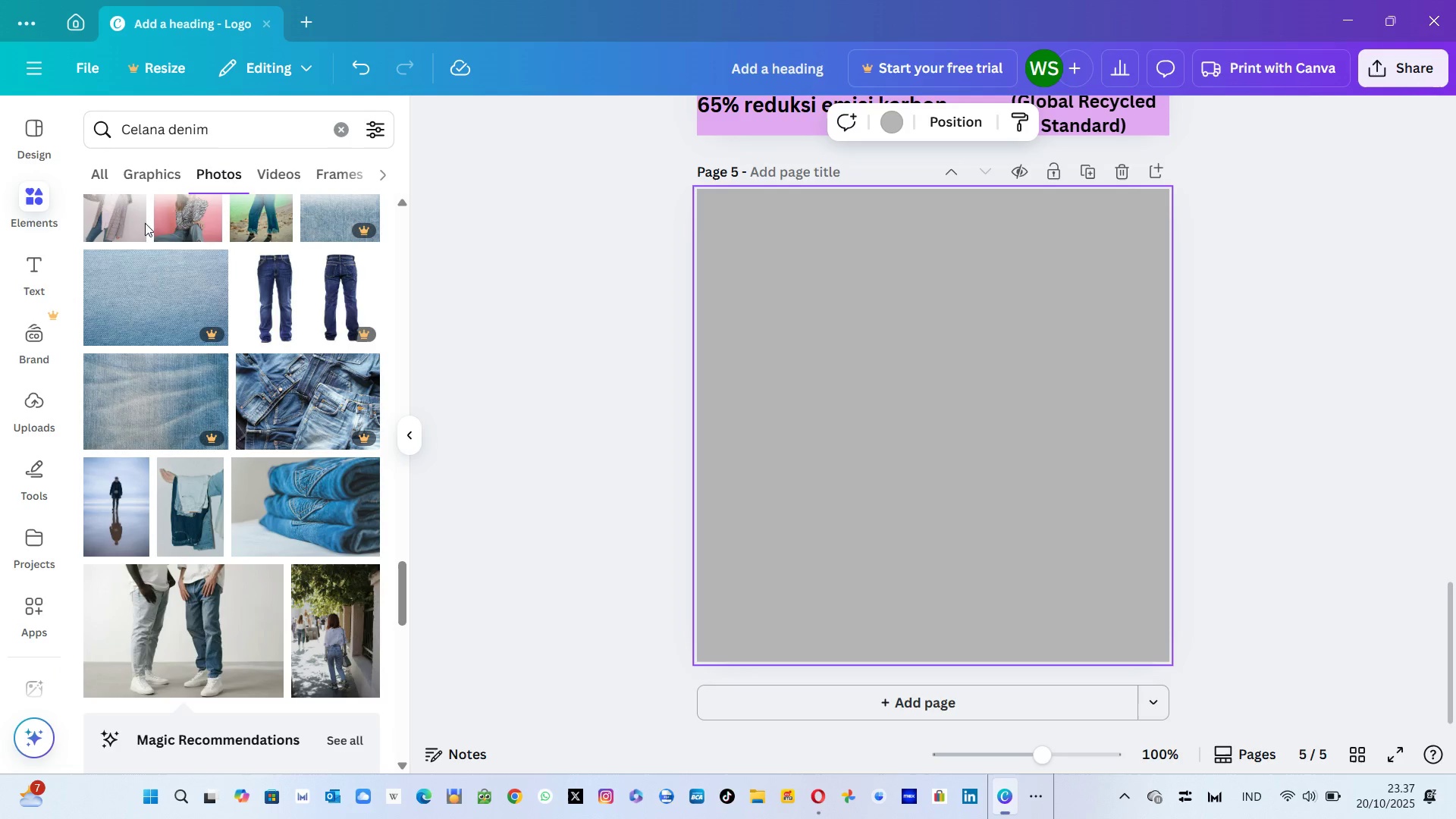 
left_click([60, 266])
 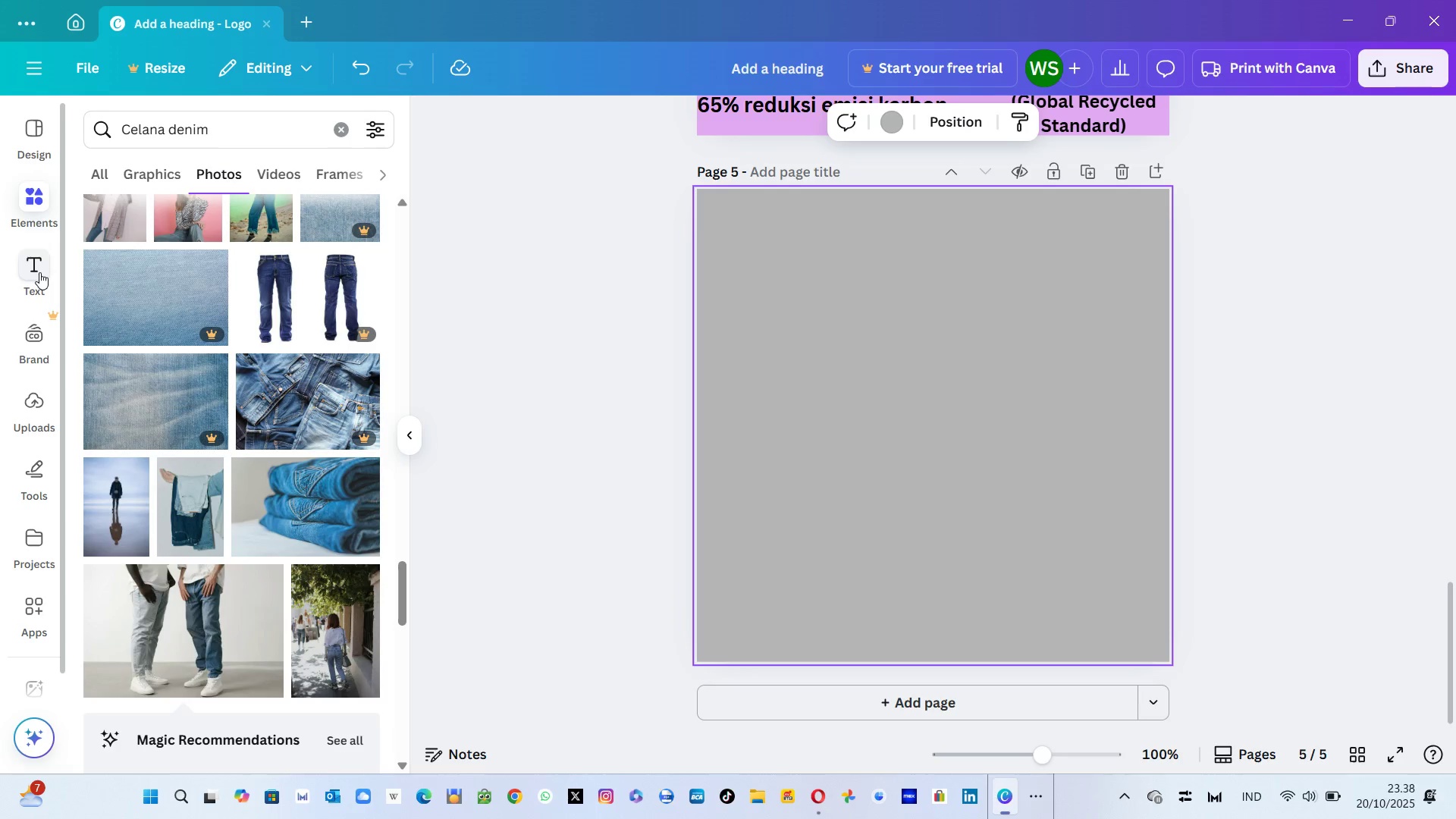 
left_click([39, 272])
 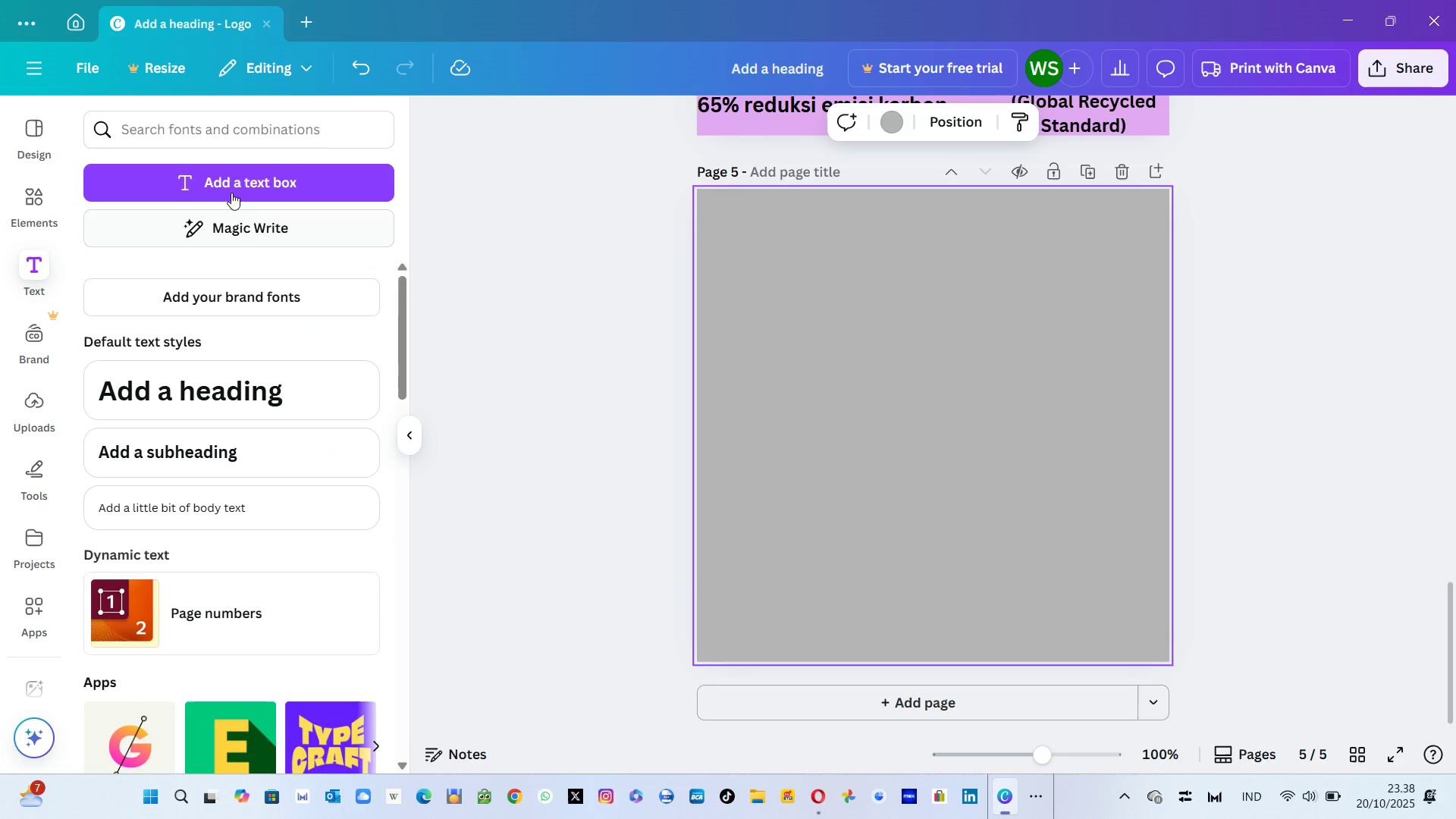 
key(Alt+Tab)
 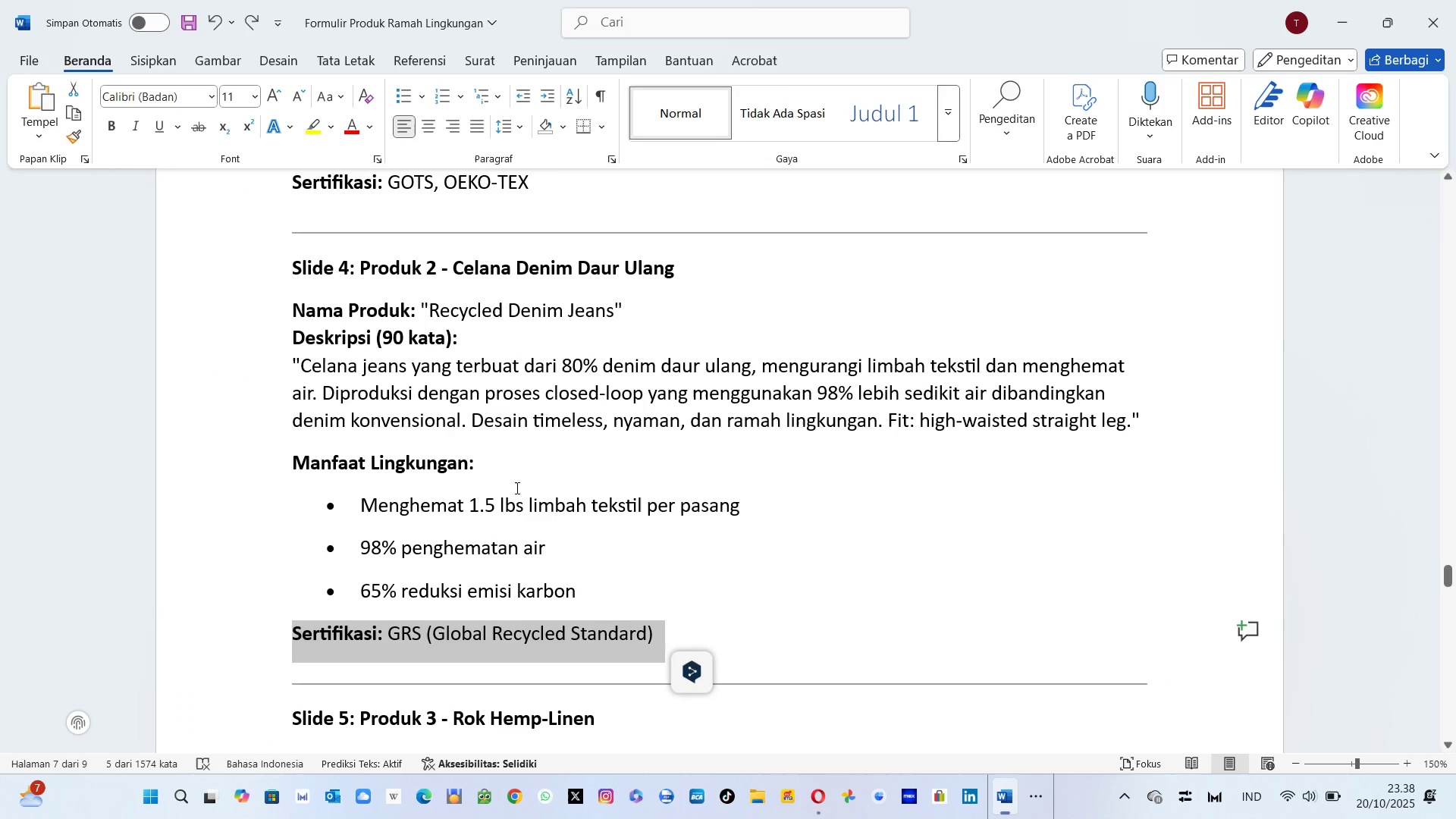 
scroll: coordinate [646, 541], scroll_direction: down, amount: 8.0
 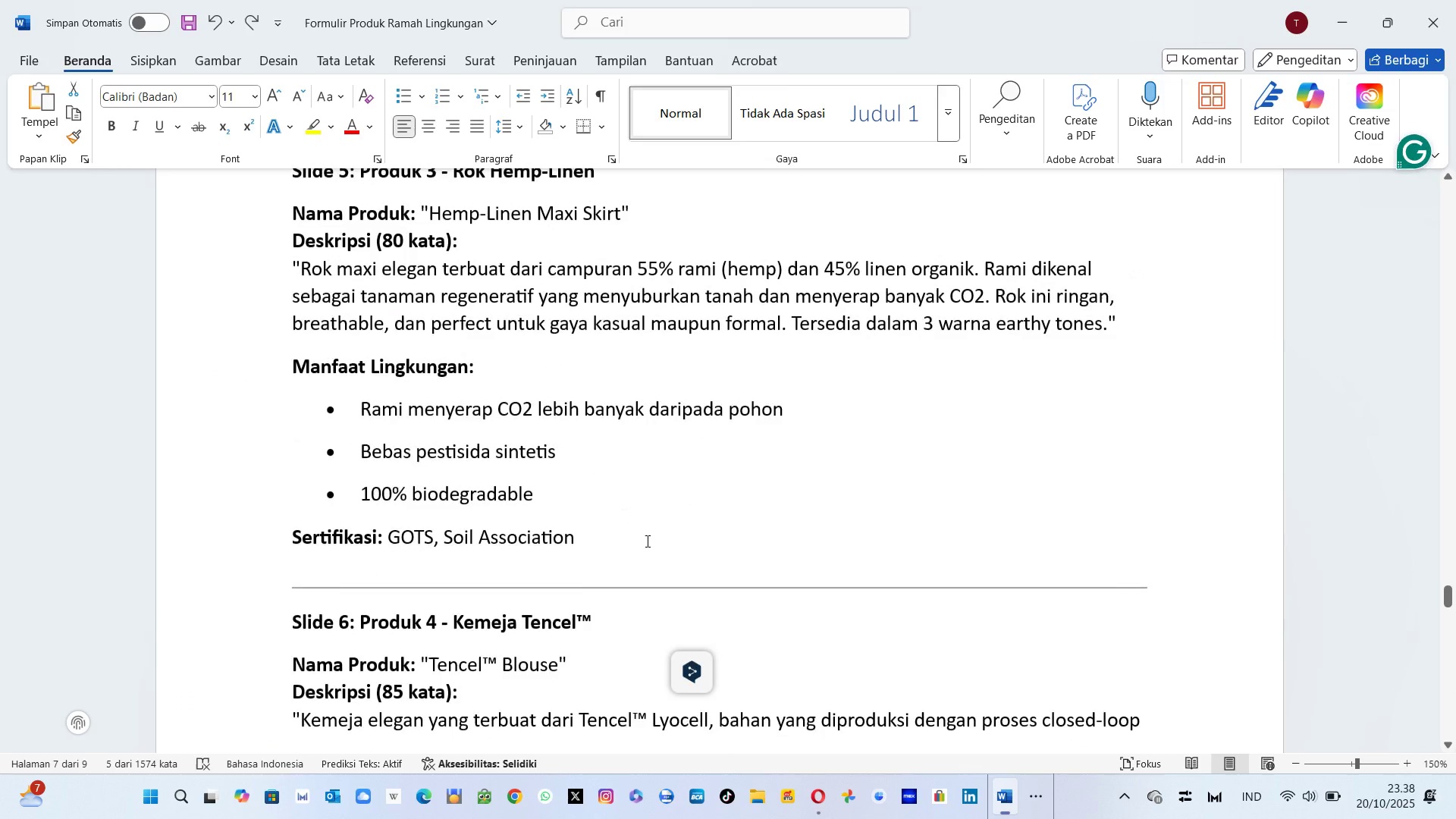 
scroll: coordinate [646, 541], scroll_direction: none, amount: 0.0
 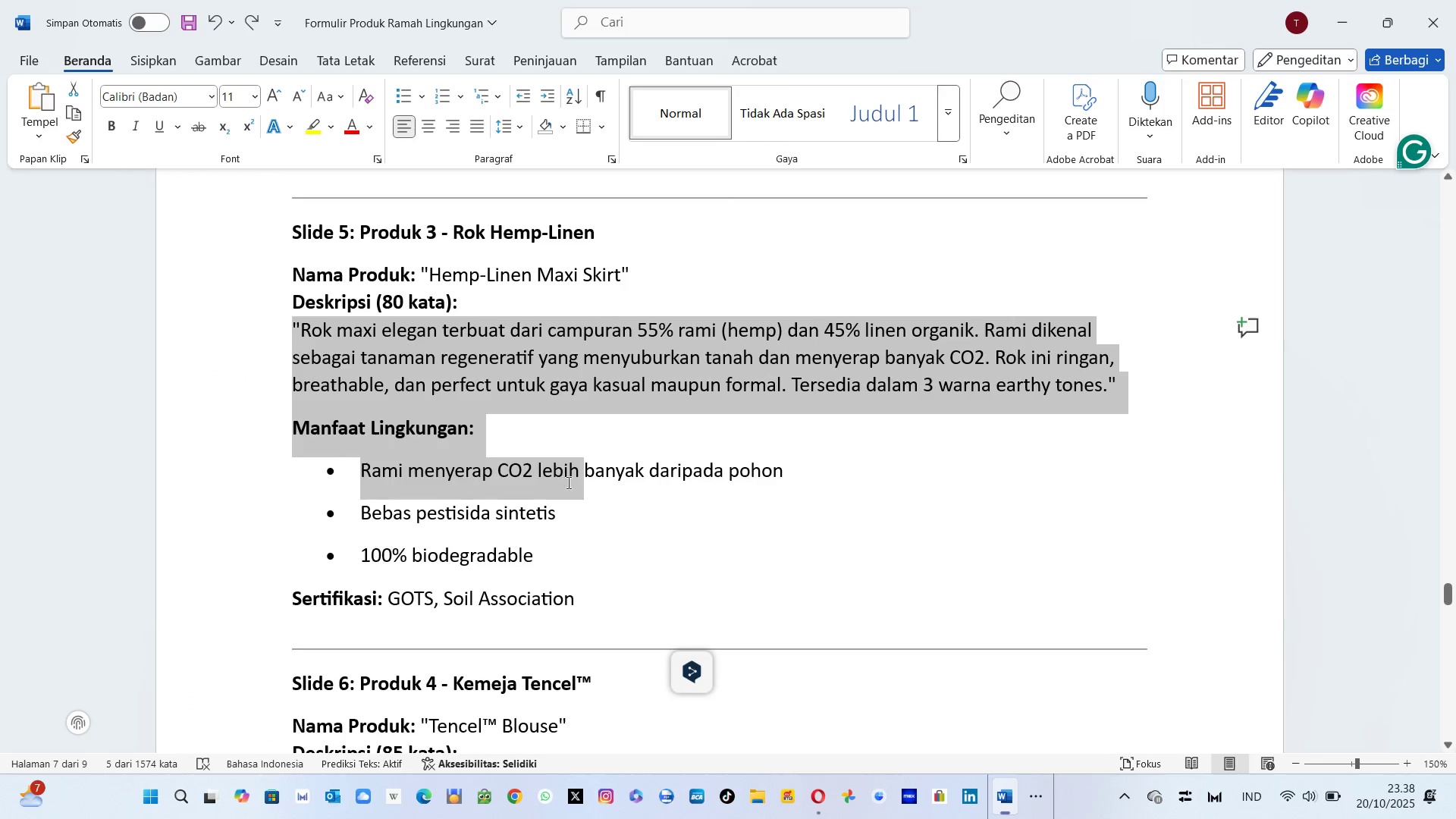 
wait(6.37)
 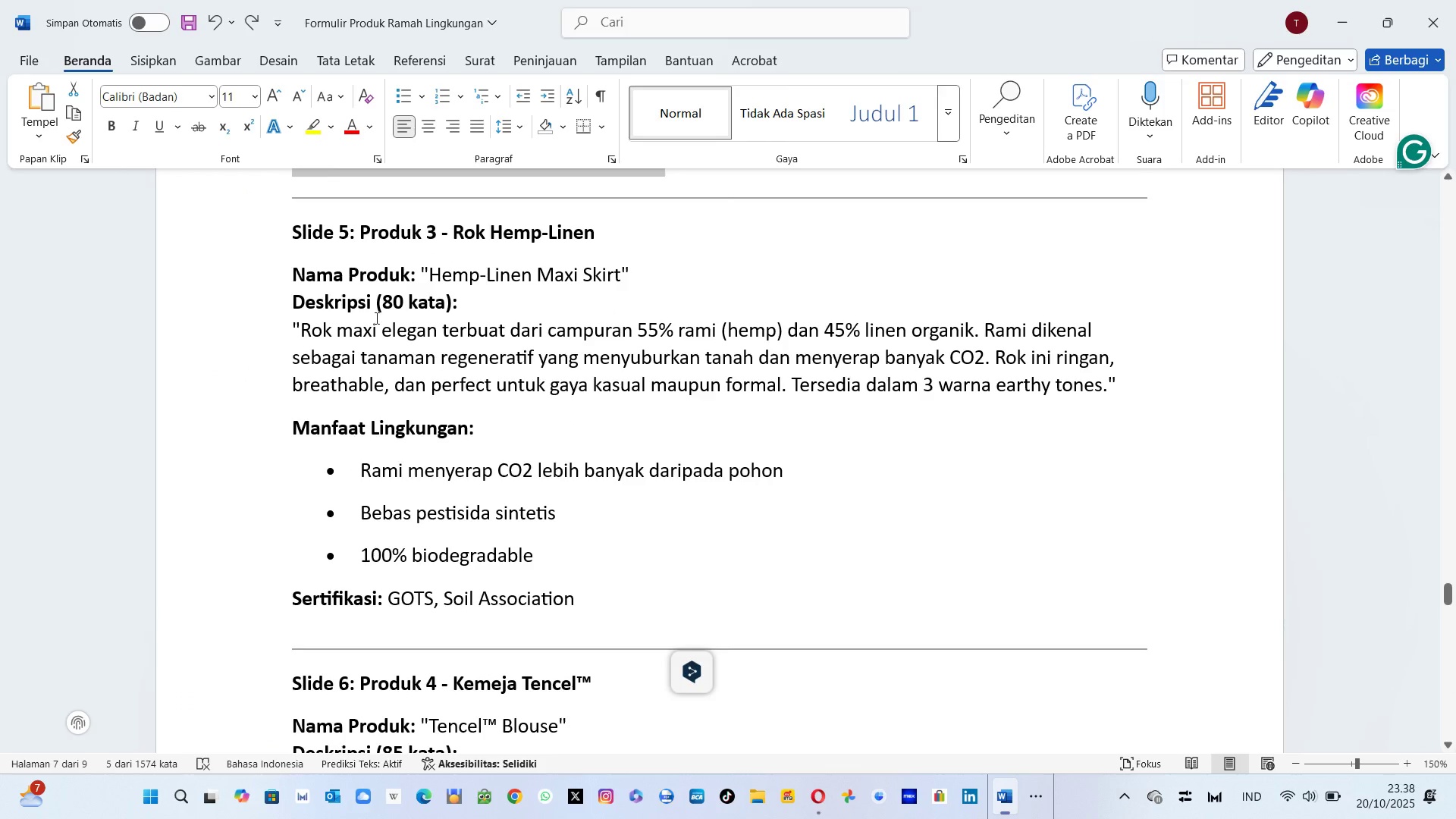 
key(Control+C)
 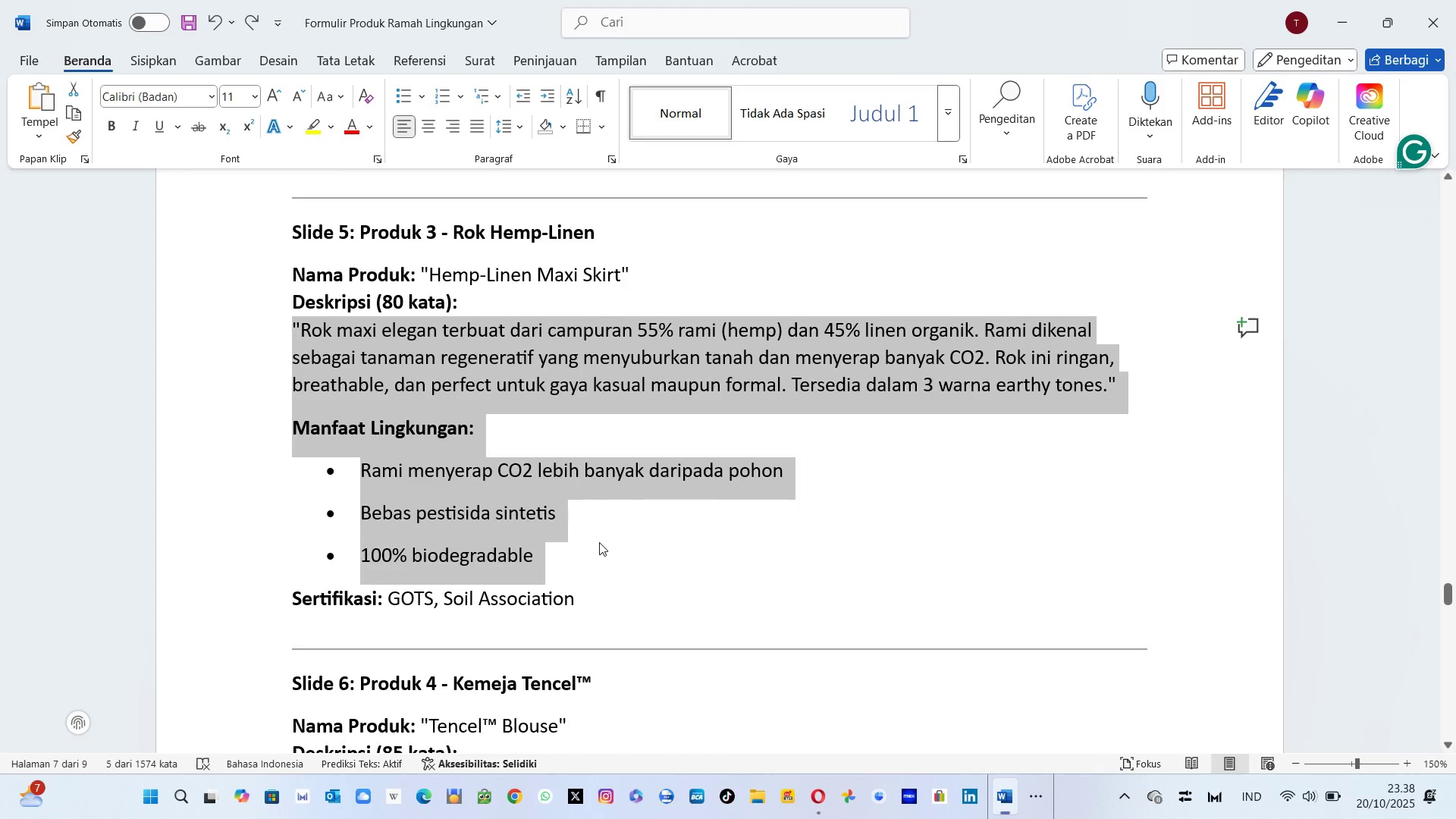 
key(Alt+AltLeft)
 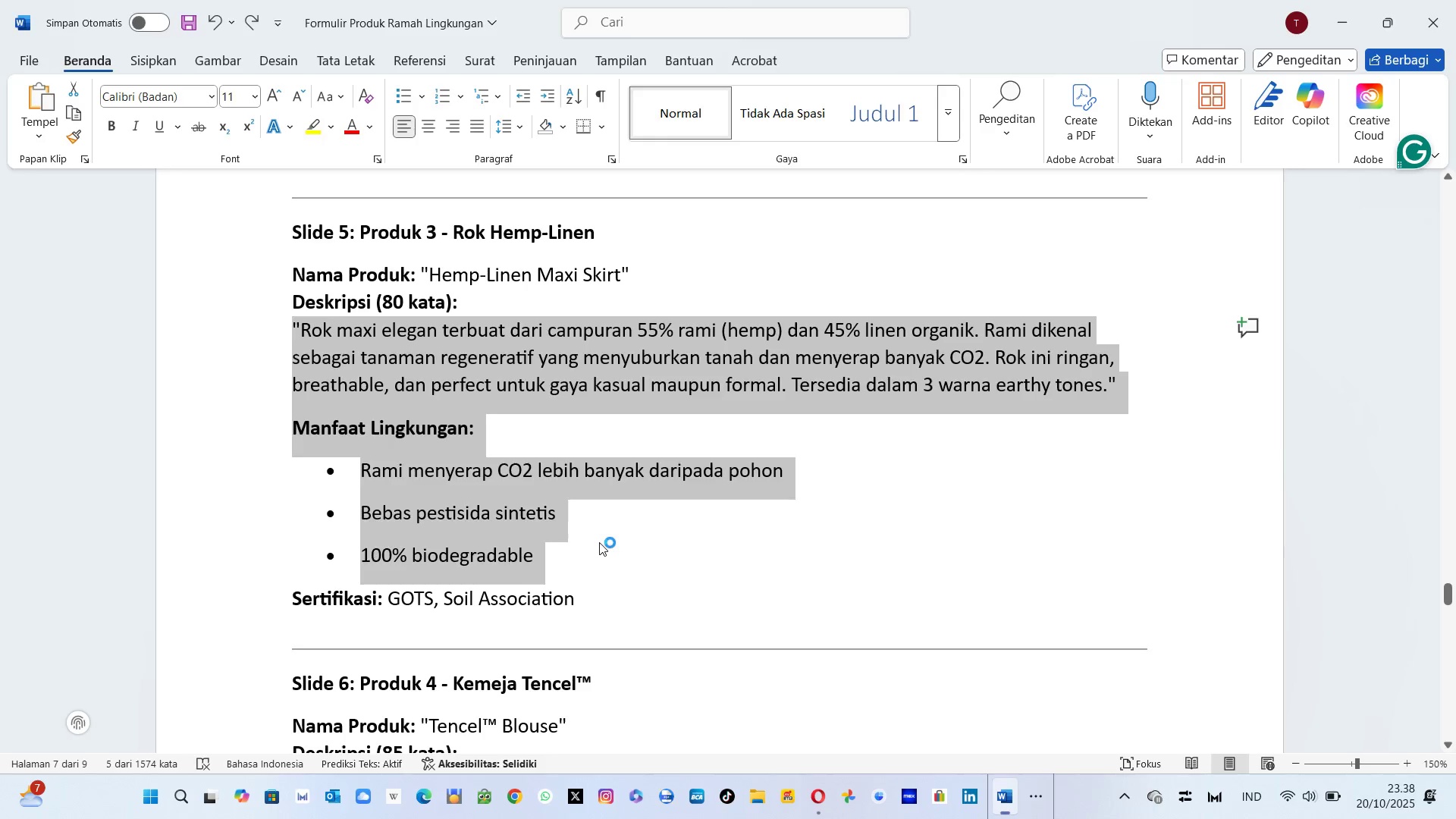 
key(Alt+Tab)
 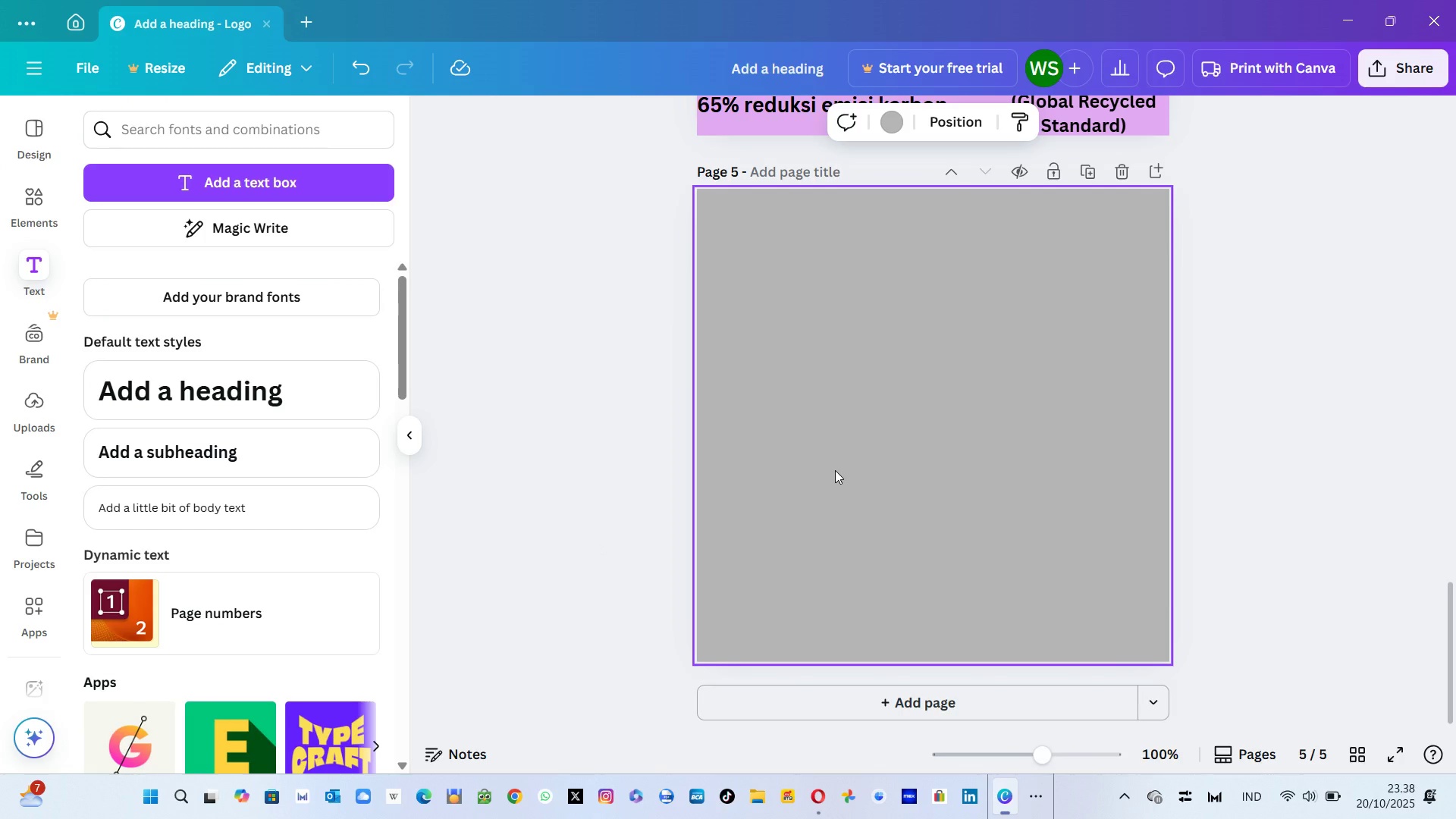 
left_click([835, 470])
 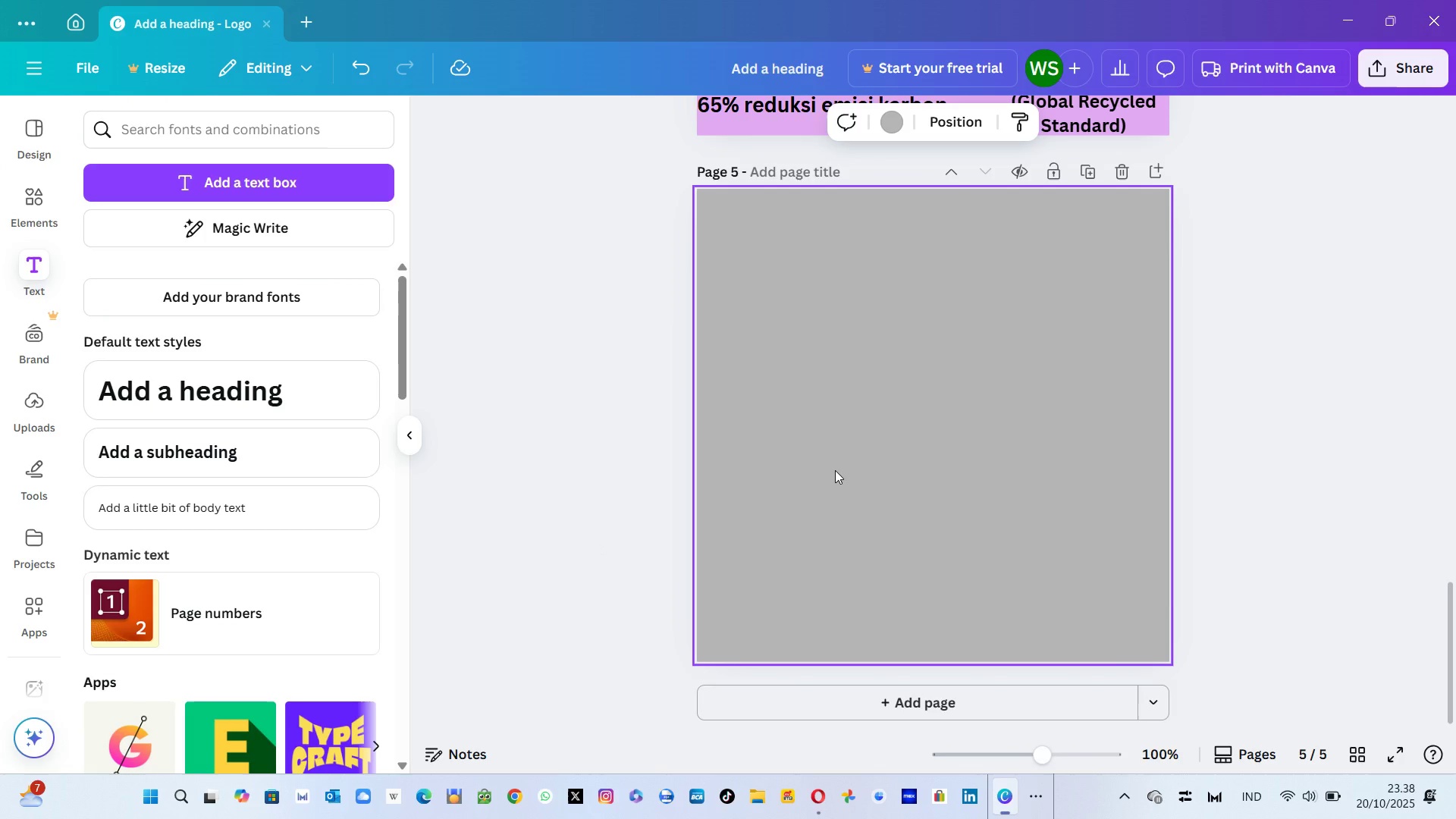 
key(Control+V)
 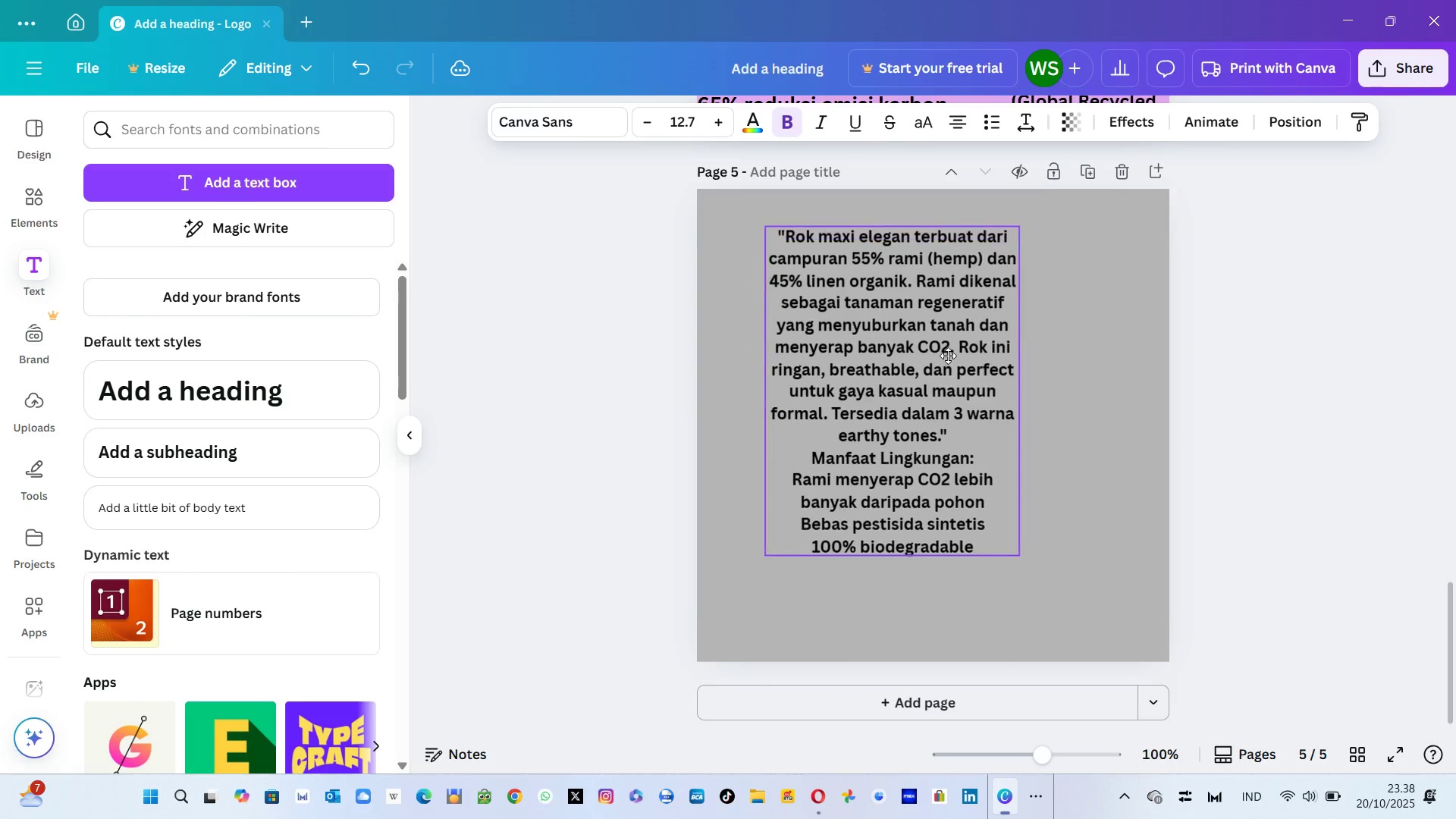 
wait(16.45)
 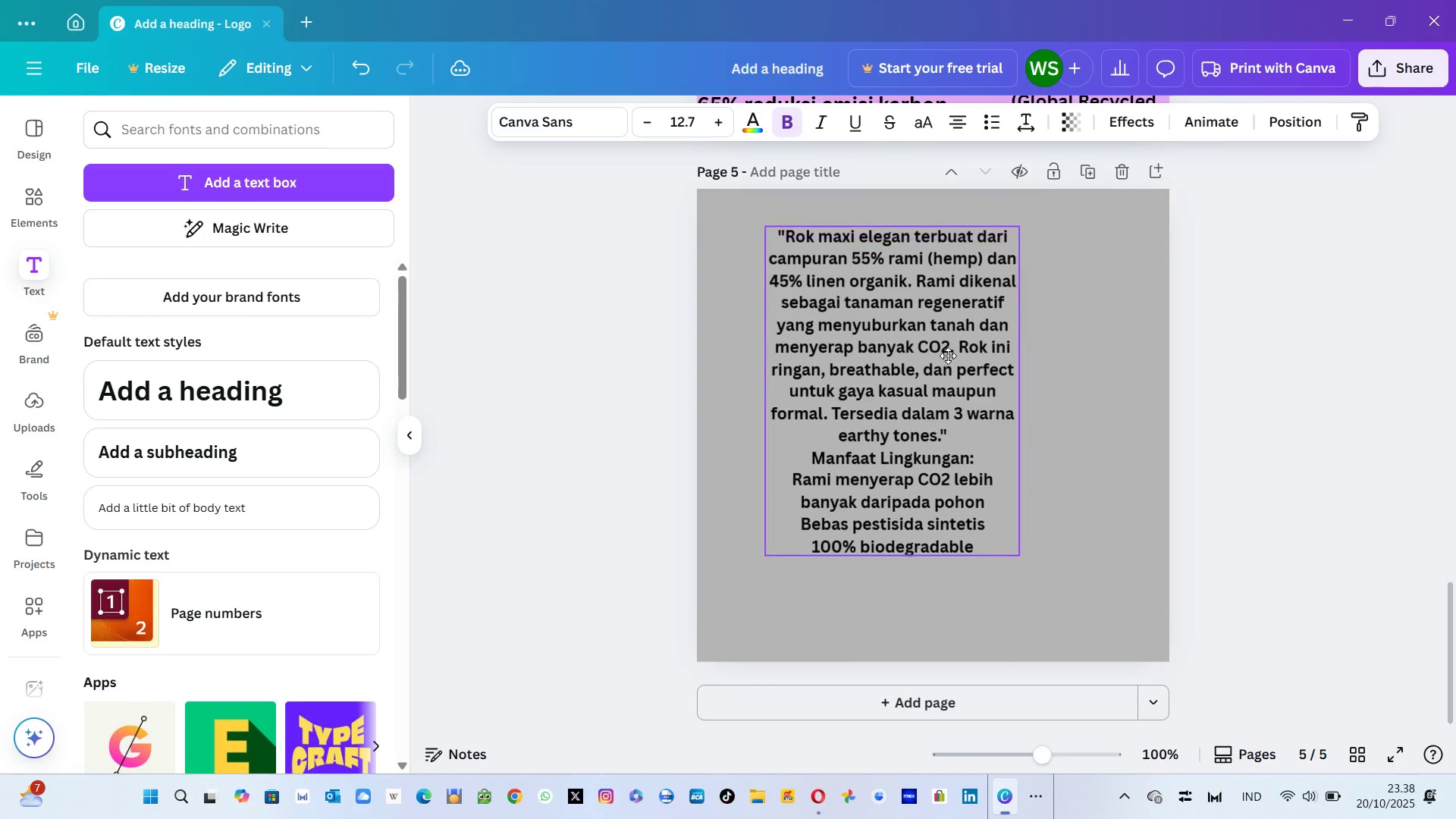 
key(Shift+ShiftLeft)
 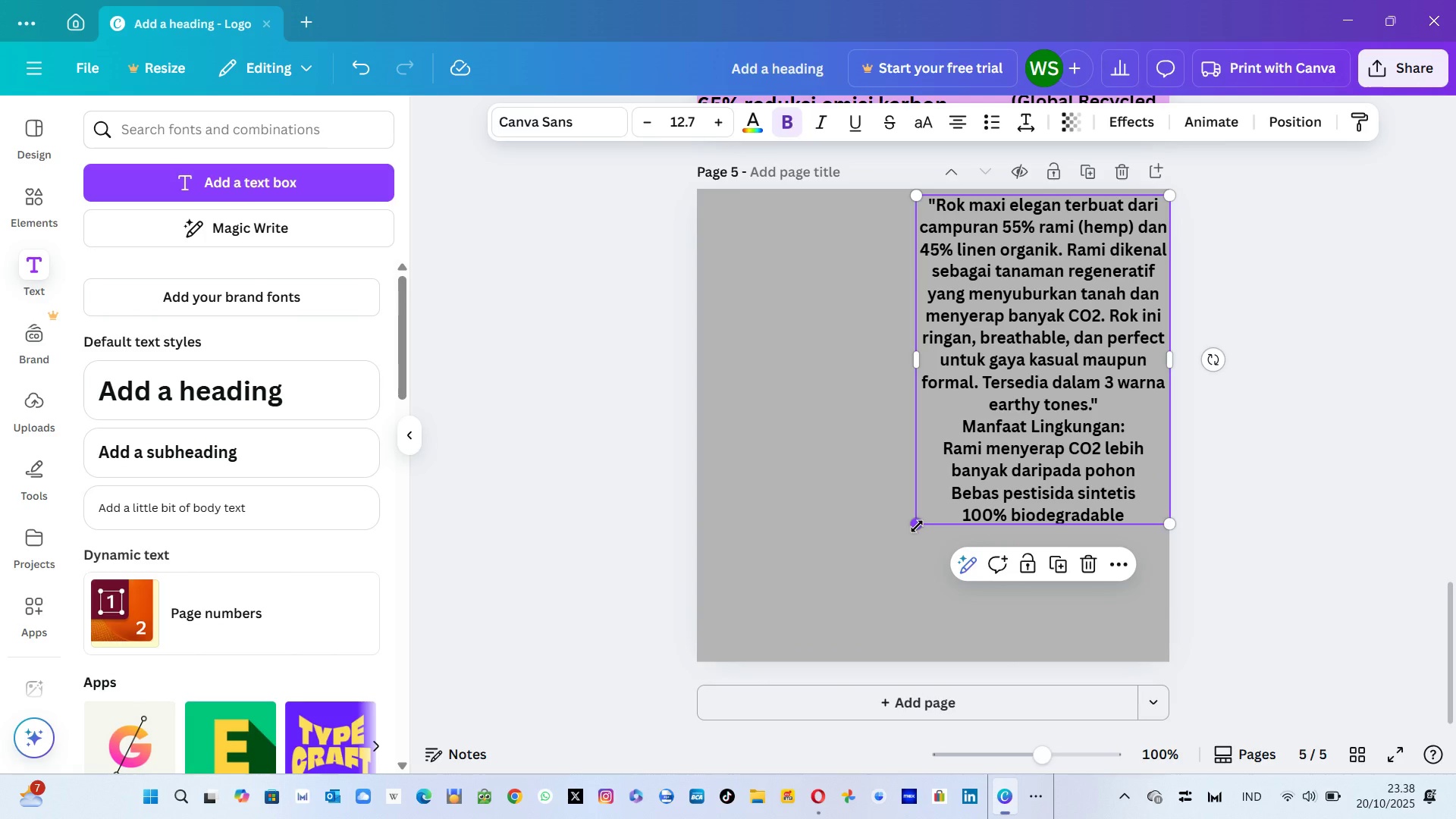 
mouse_move([925, 566])
 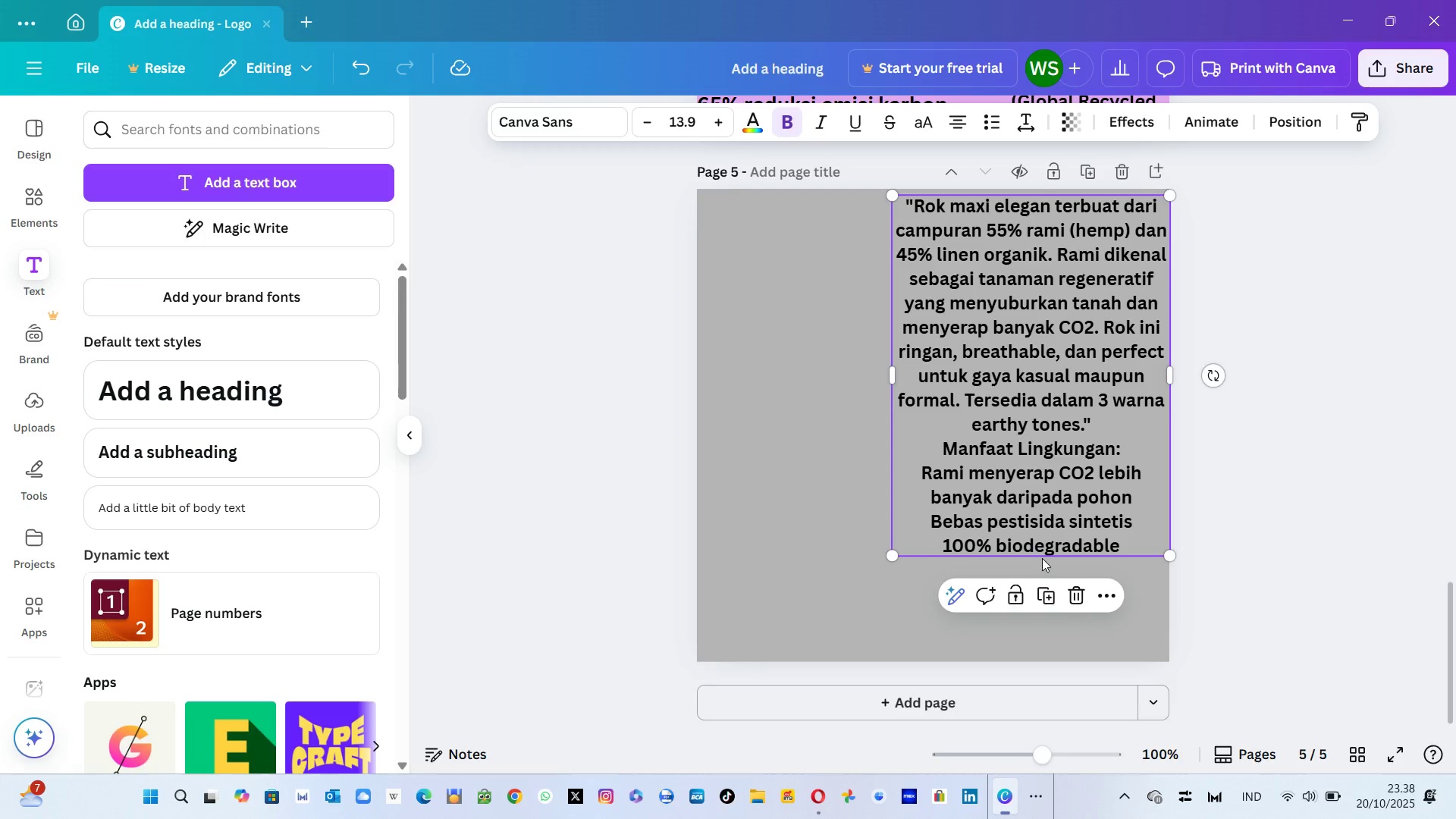 
left_click([1043, 560])
 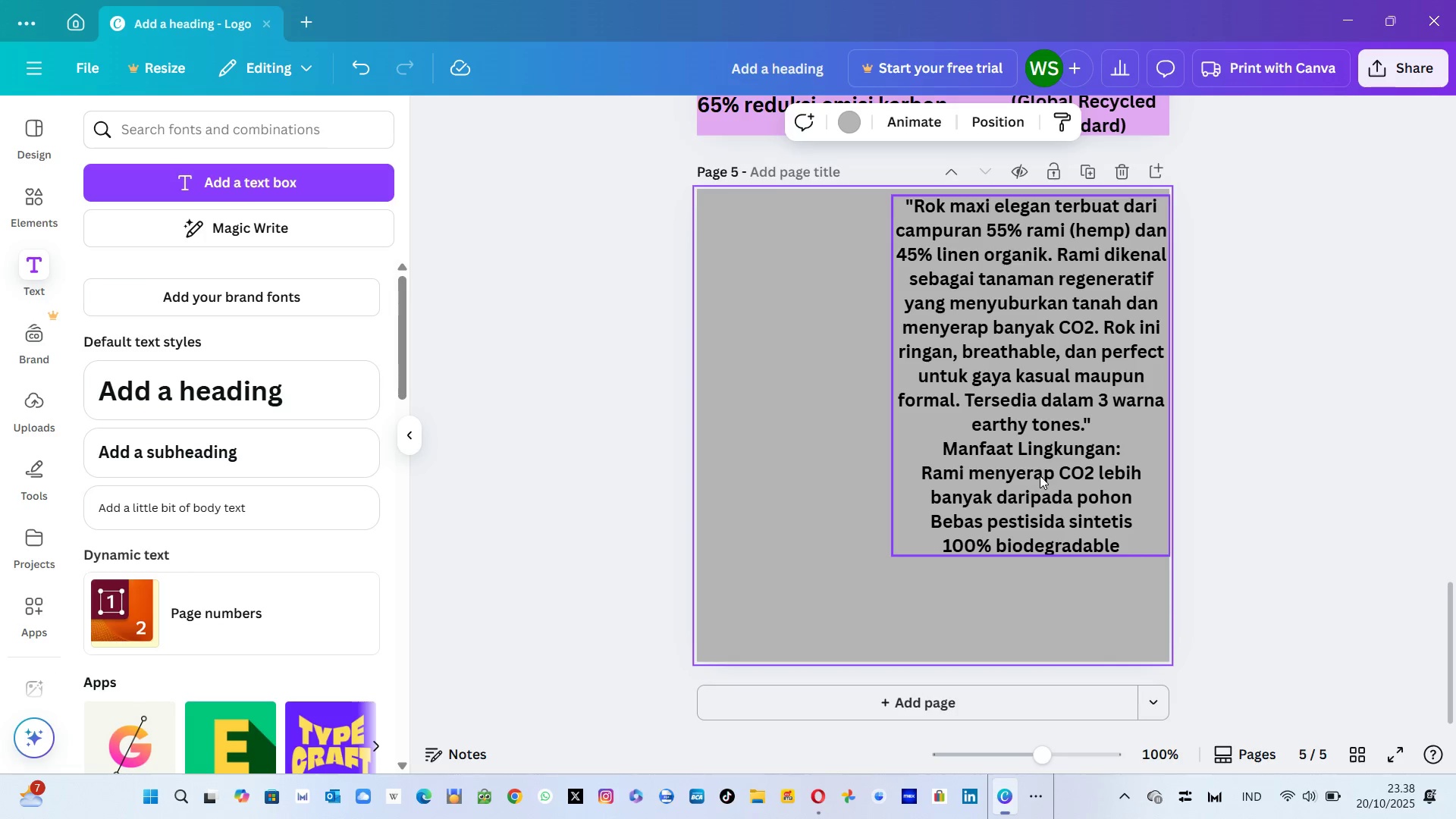 
left_click([1040, 475])
 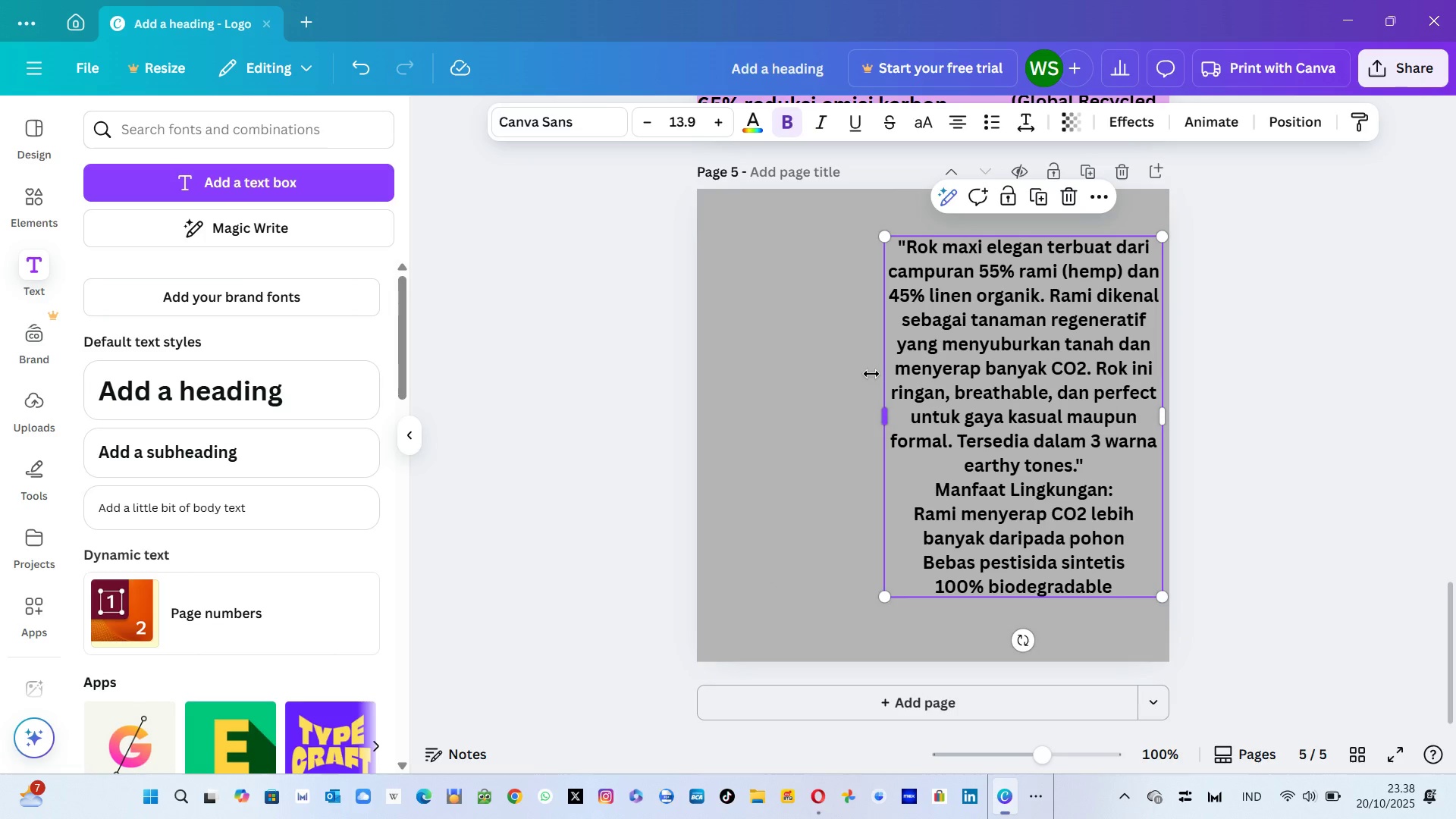 
wait(7.01)
 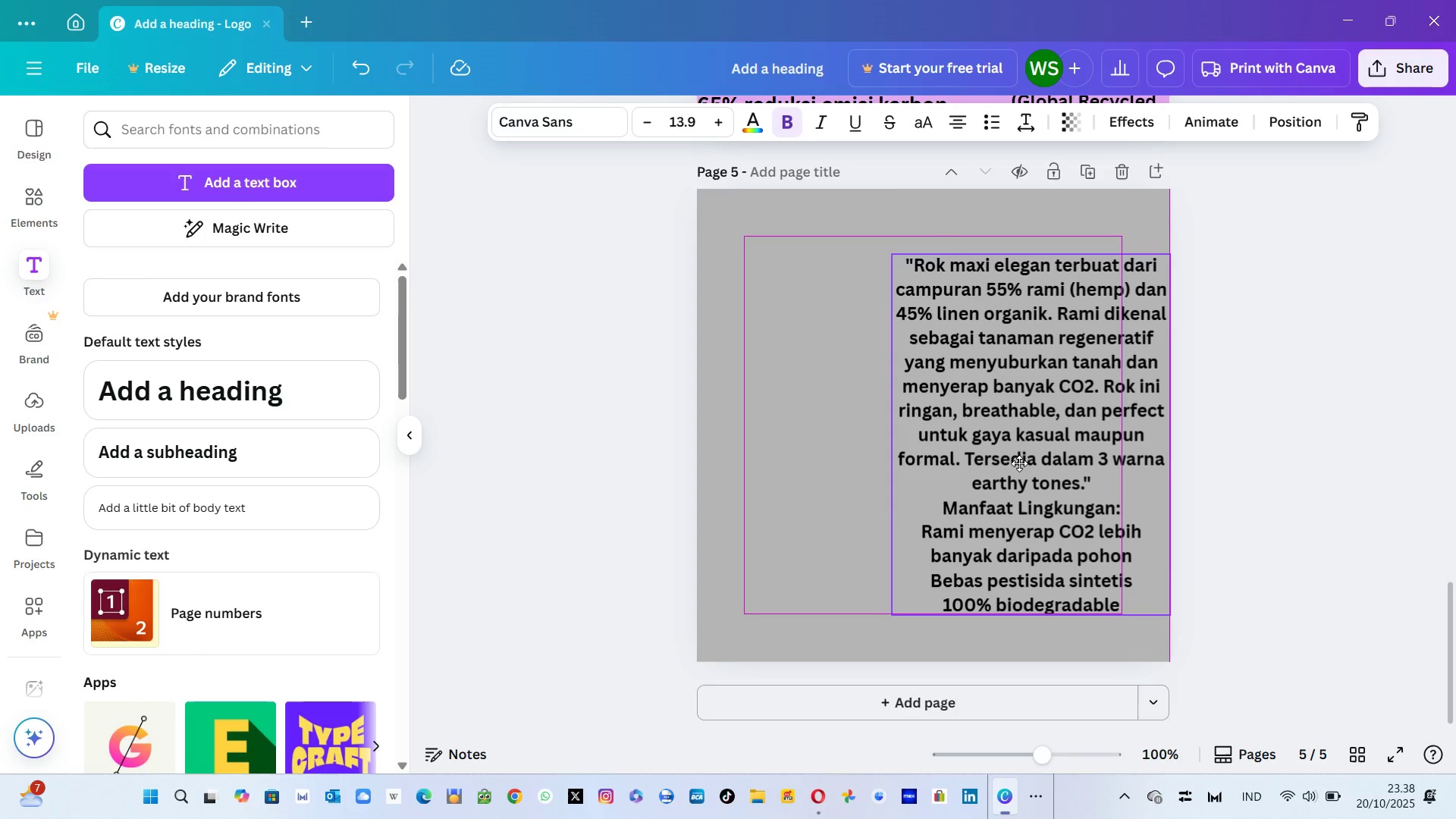 
left_click([981, 426])
 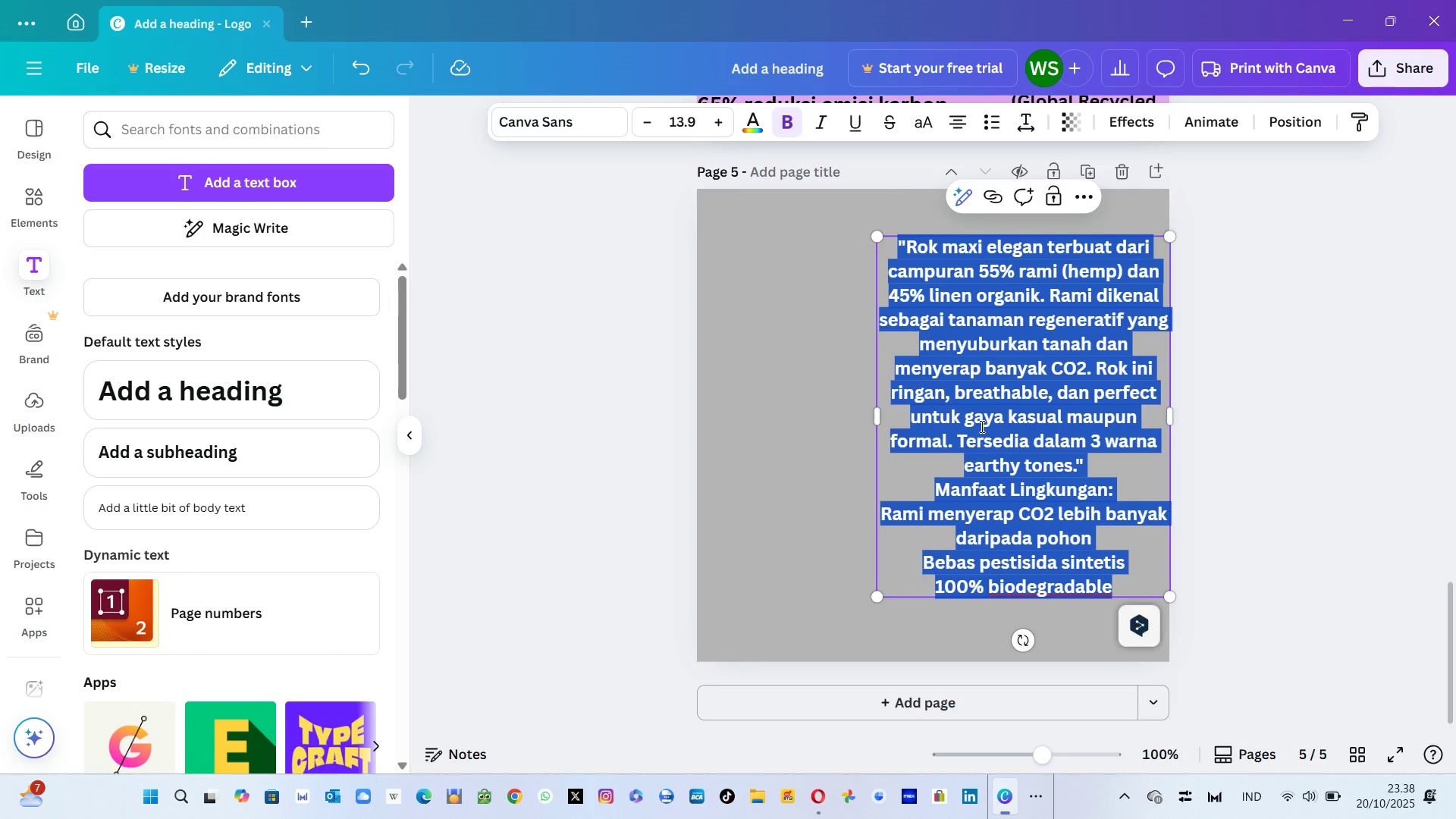 
hold_key(key=ControlLeft, duration=0.31)
 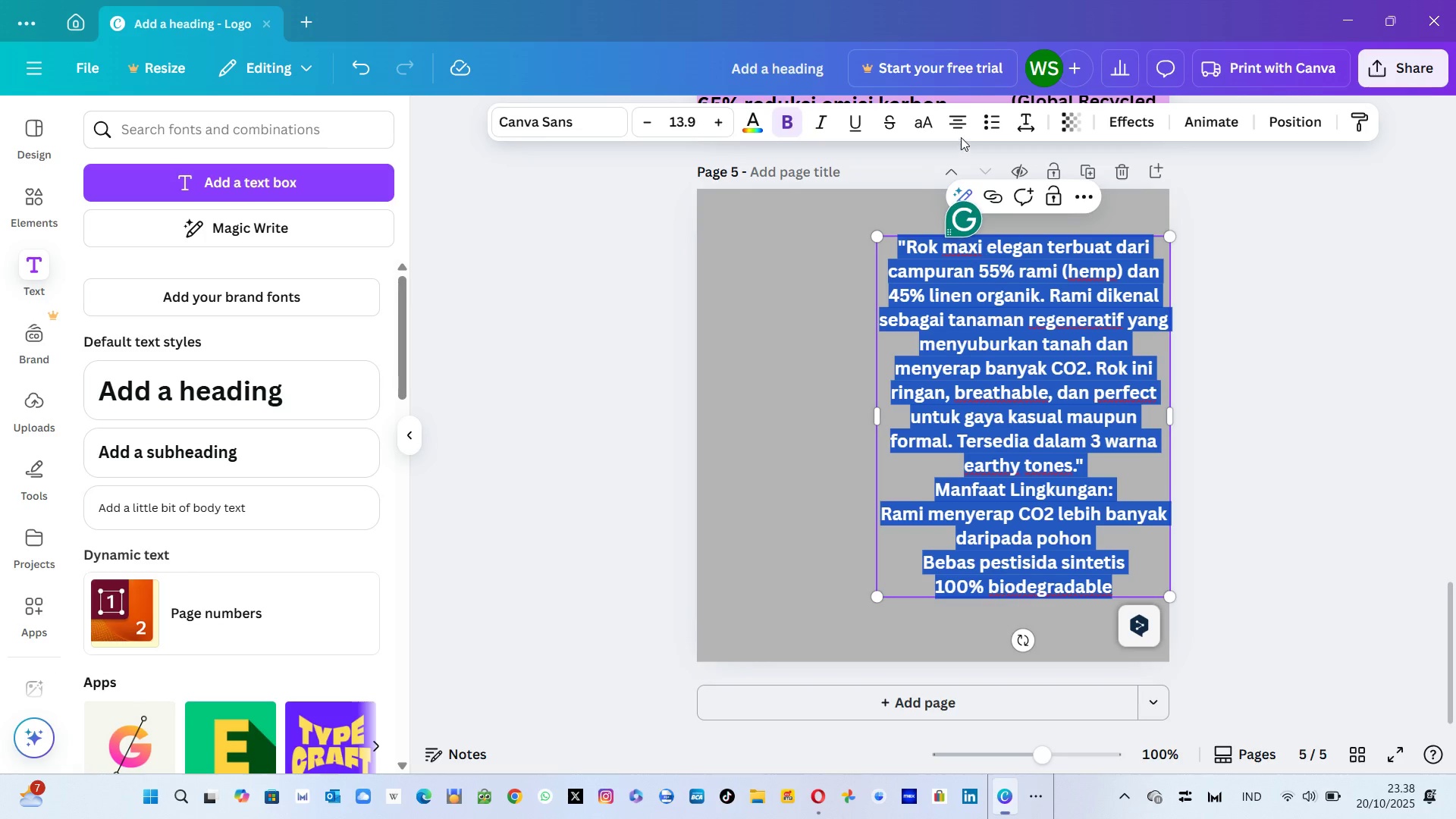 
left_click([959, 110])
 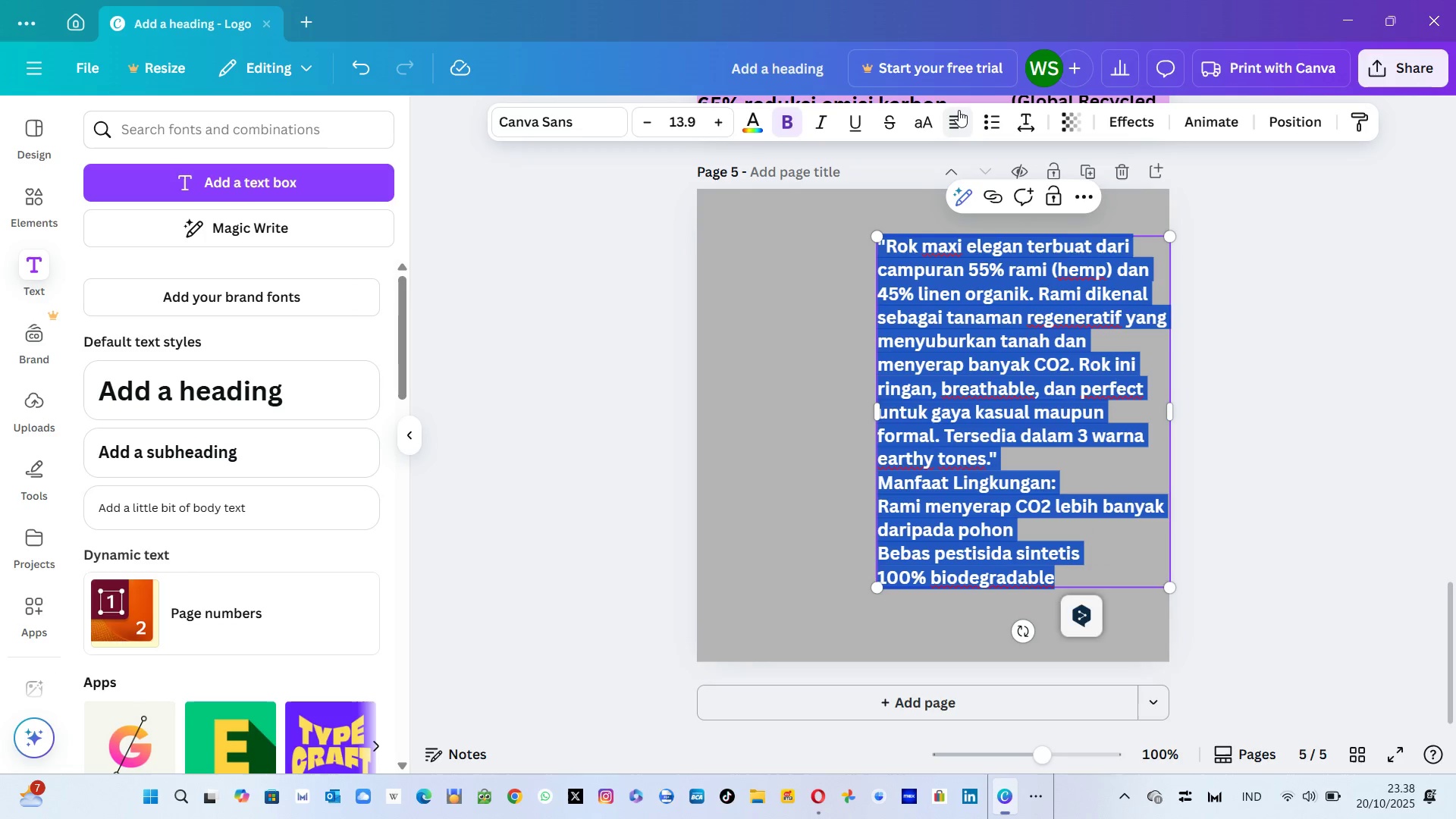 
left_click([959, 110])
 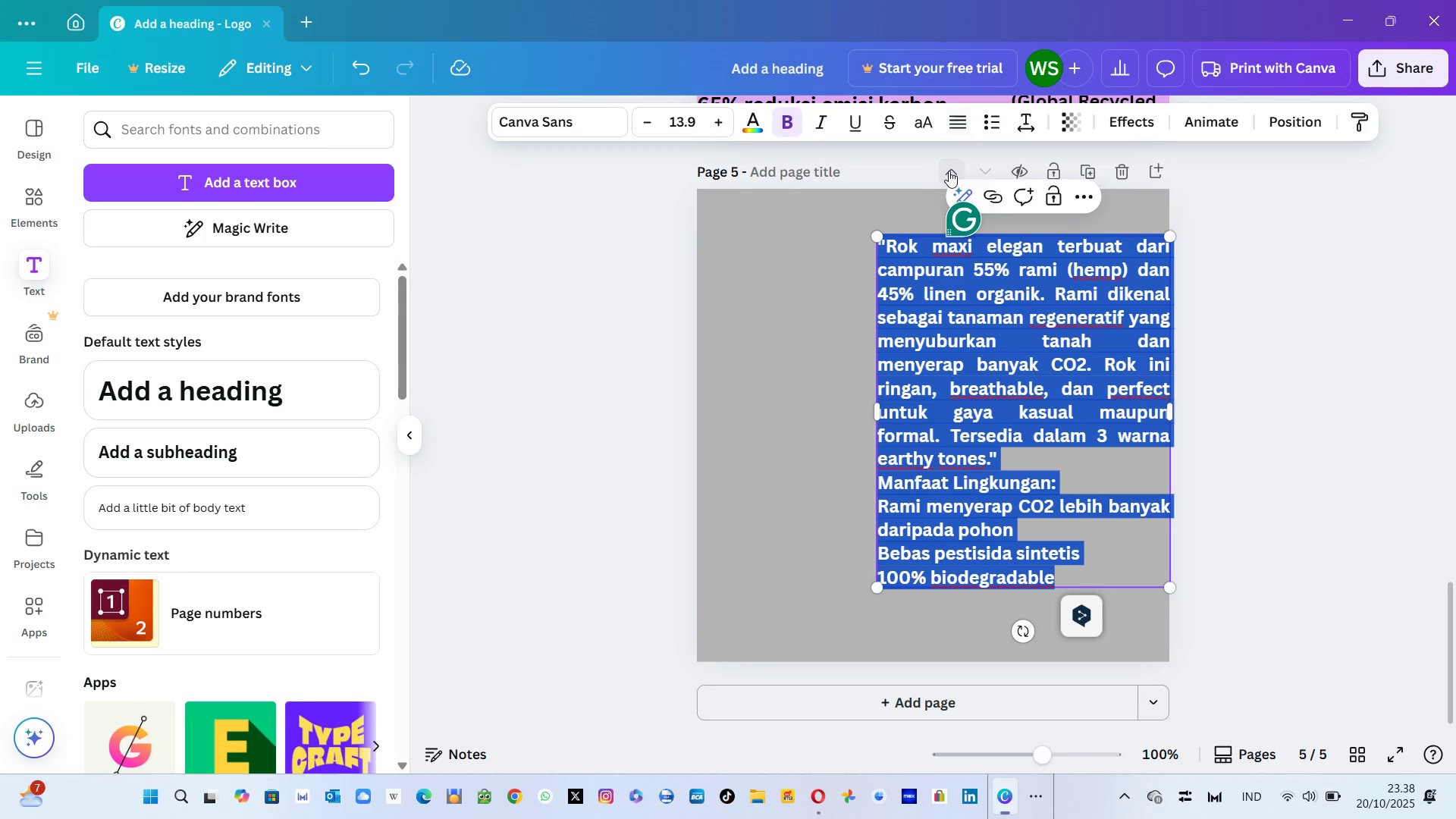 
left_click([814, 359])
 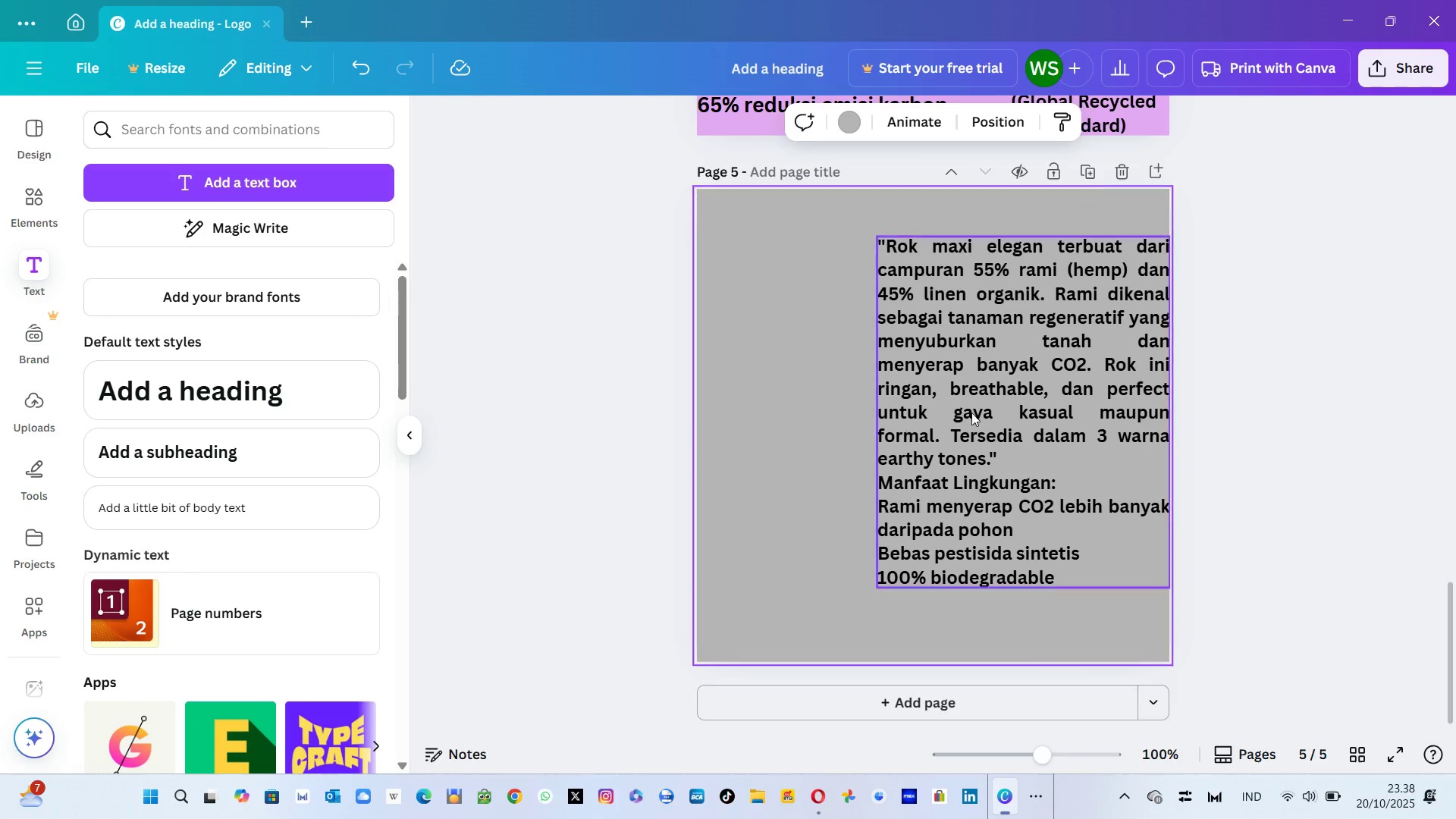 
left_click([971, 413])
 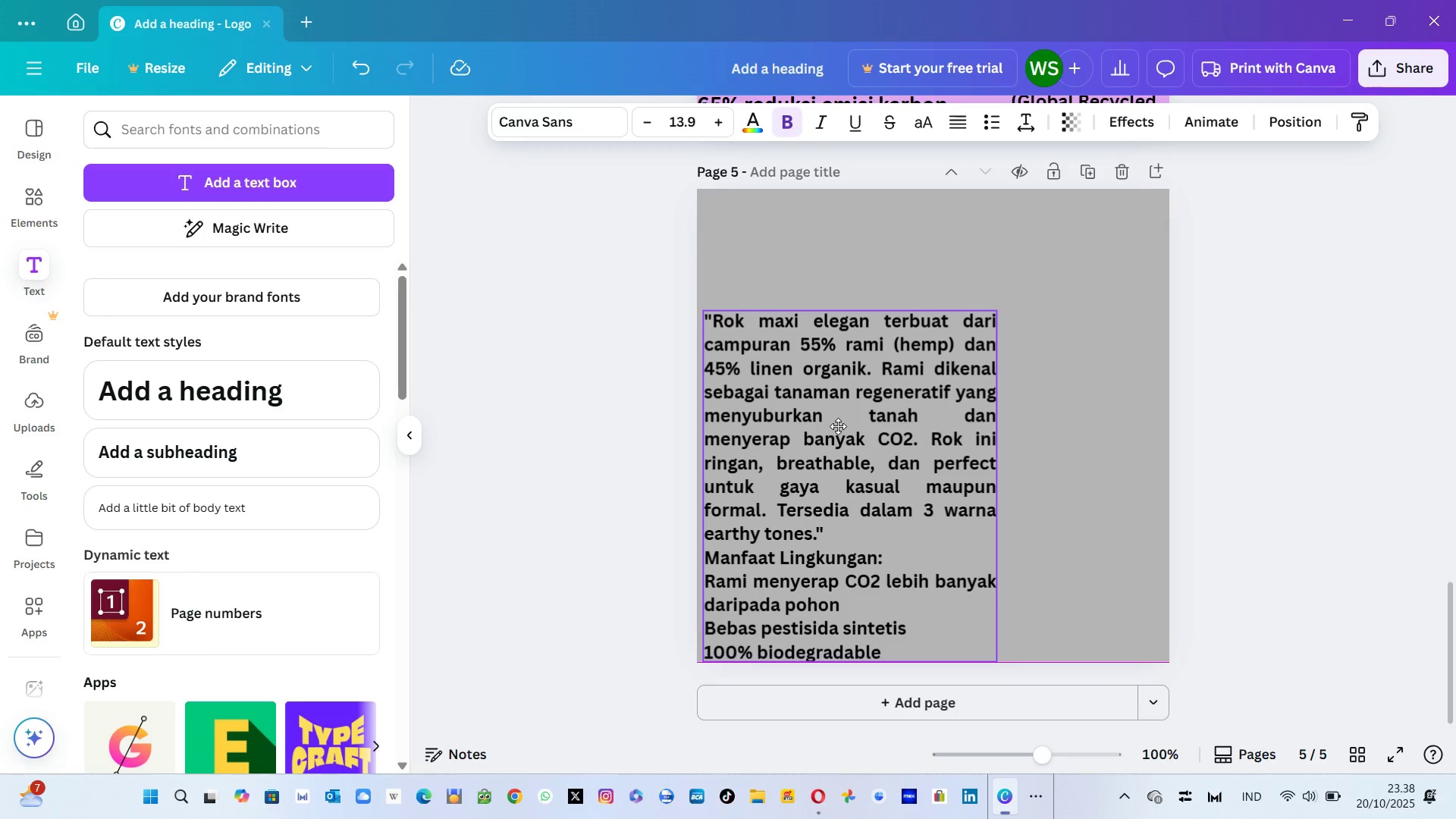 
wait(11.75)
 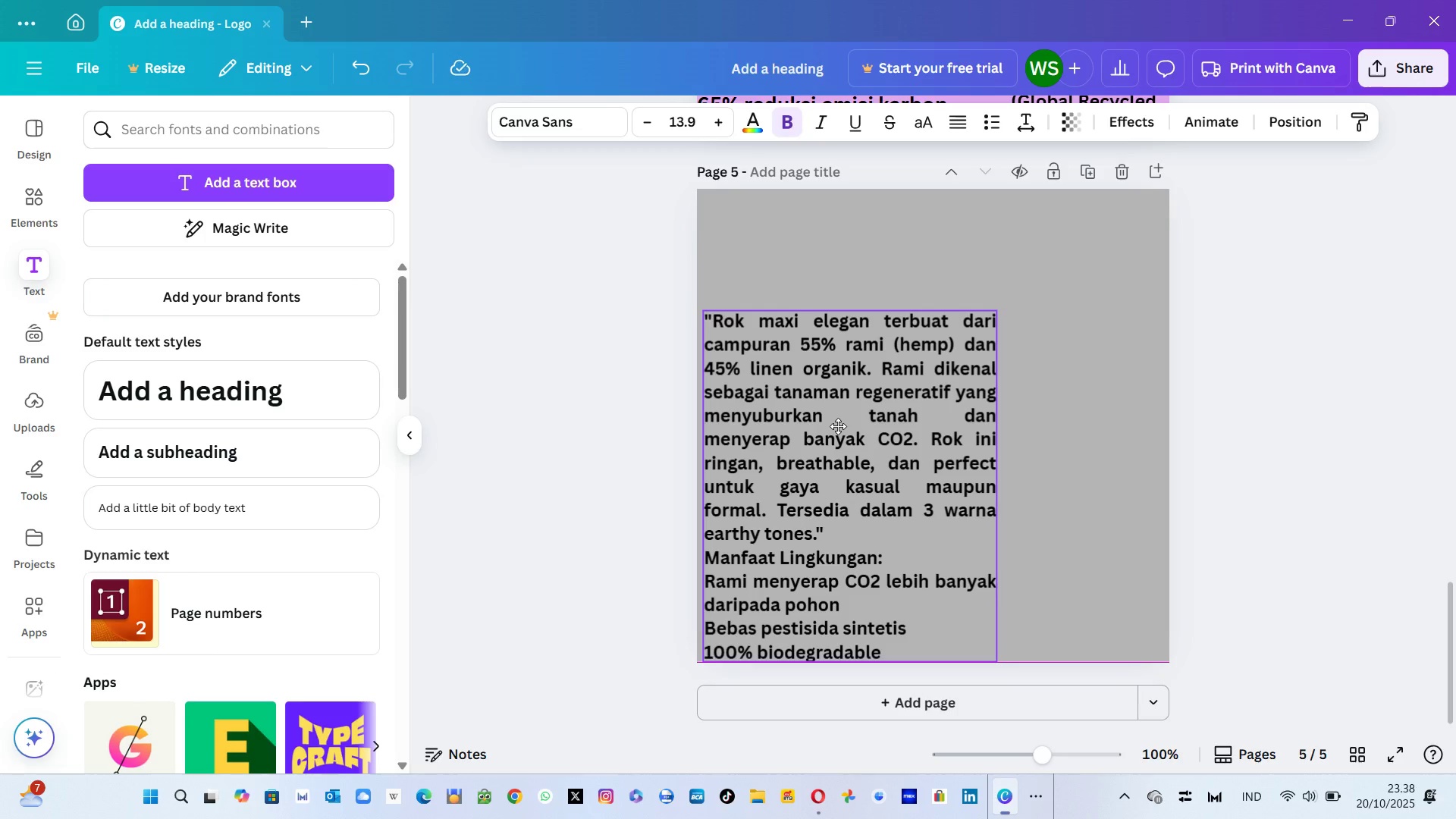 
left_click([700, 124])
 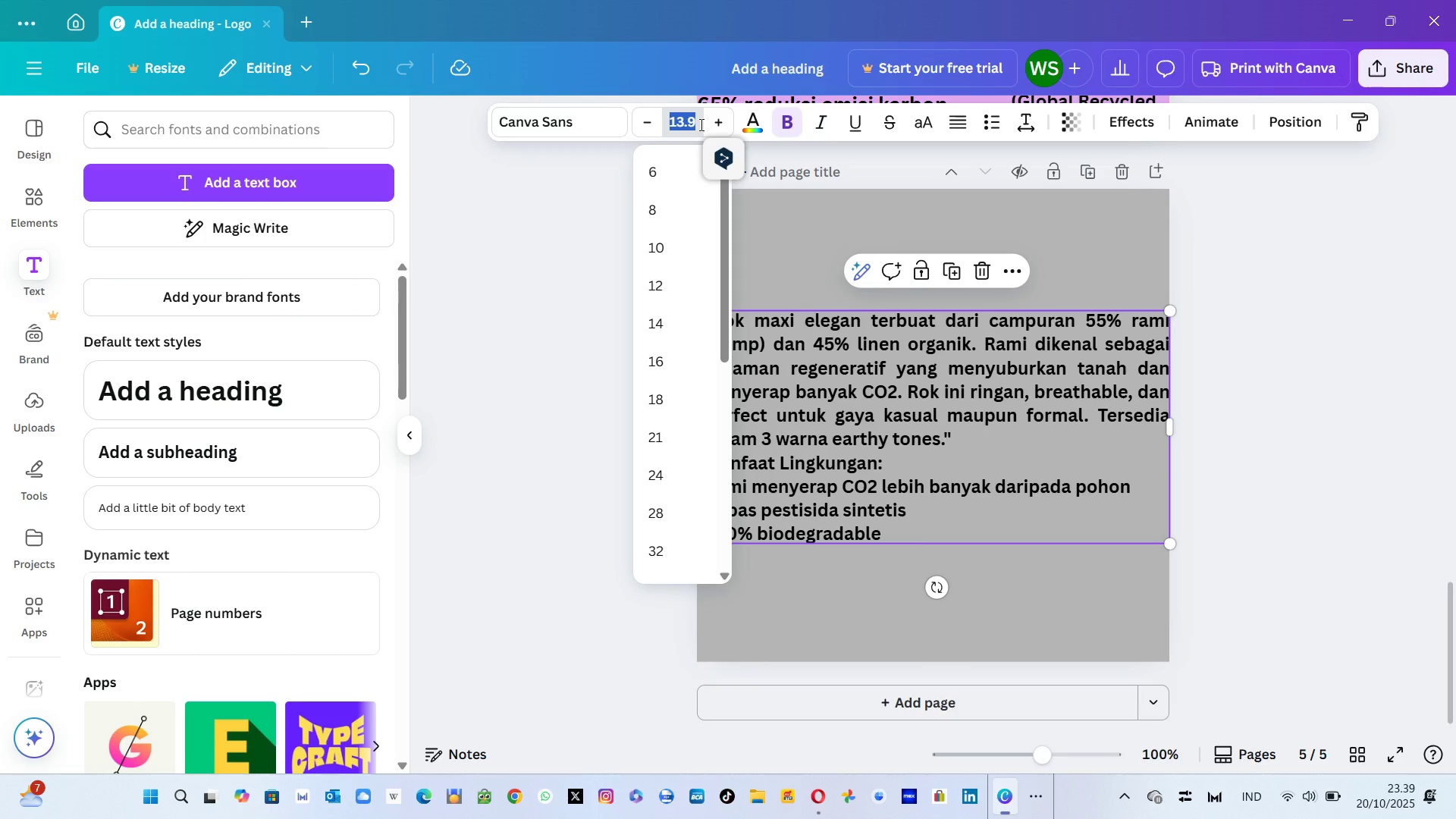 
type(18)
 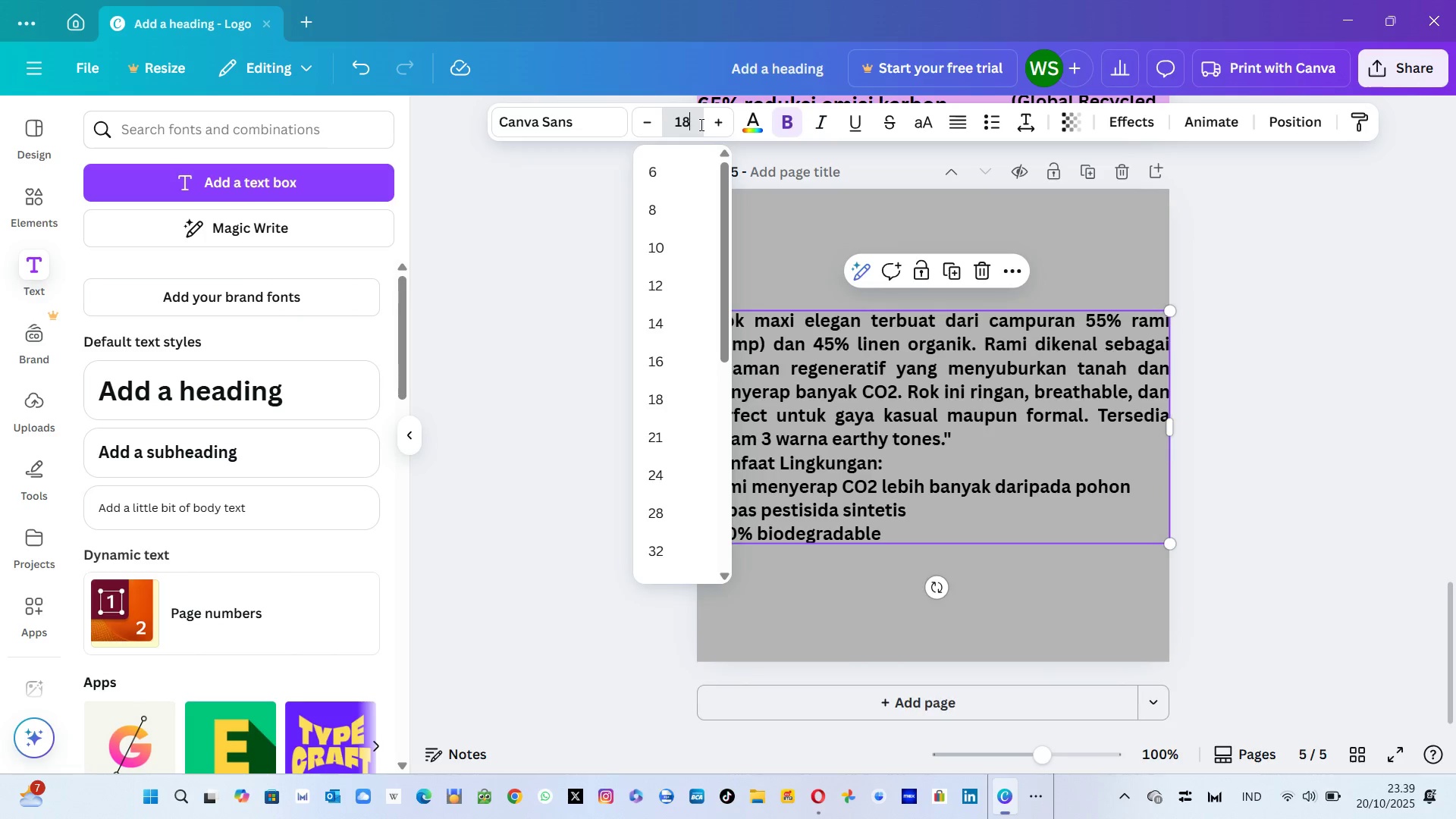 
key(Enter)
 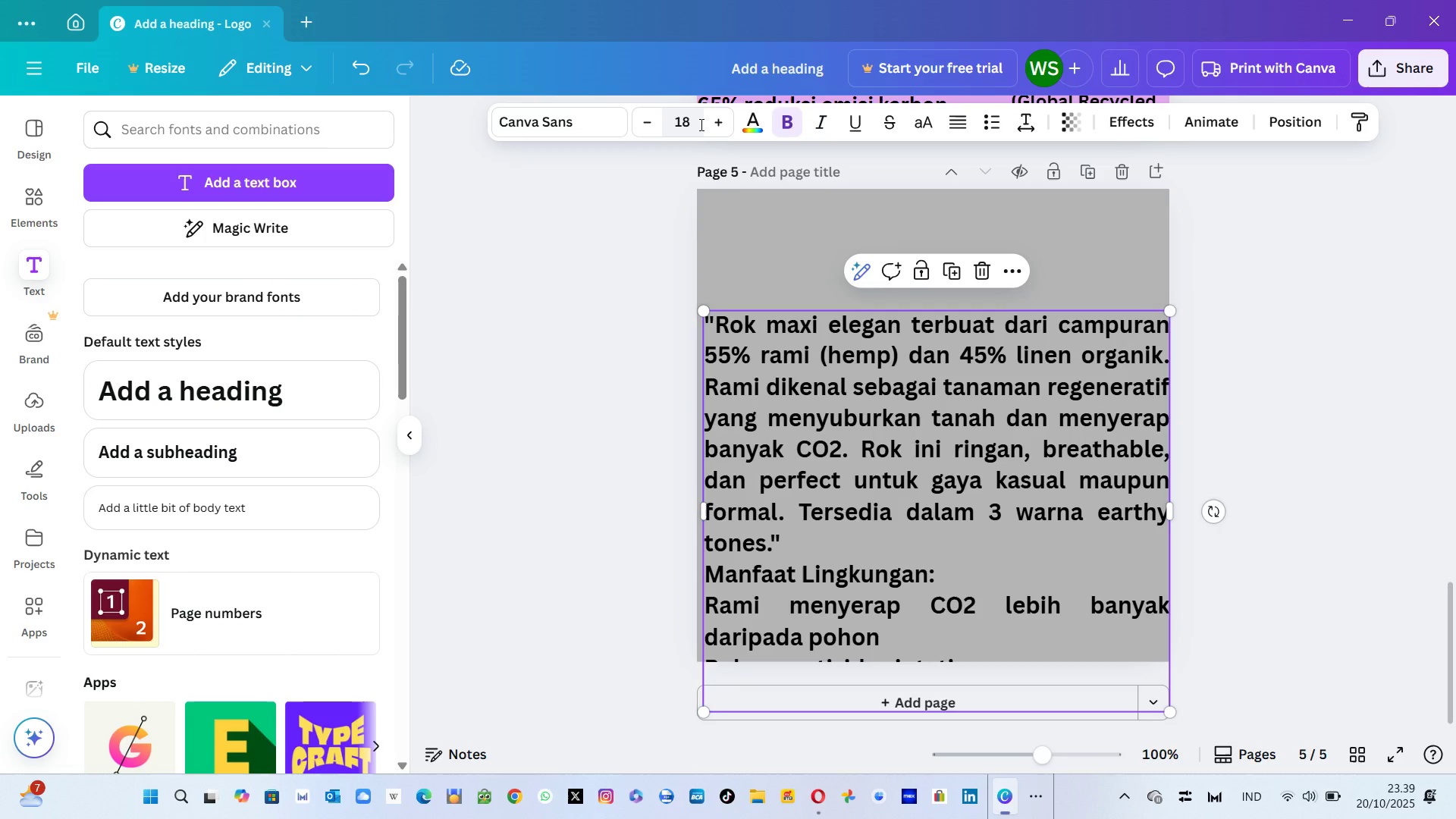 
left_click([700, 124])
 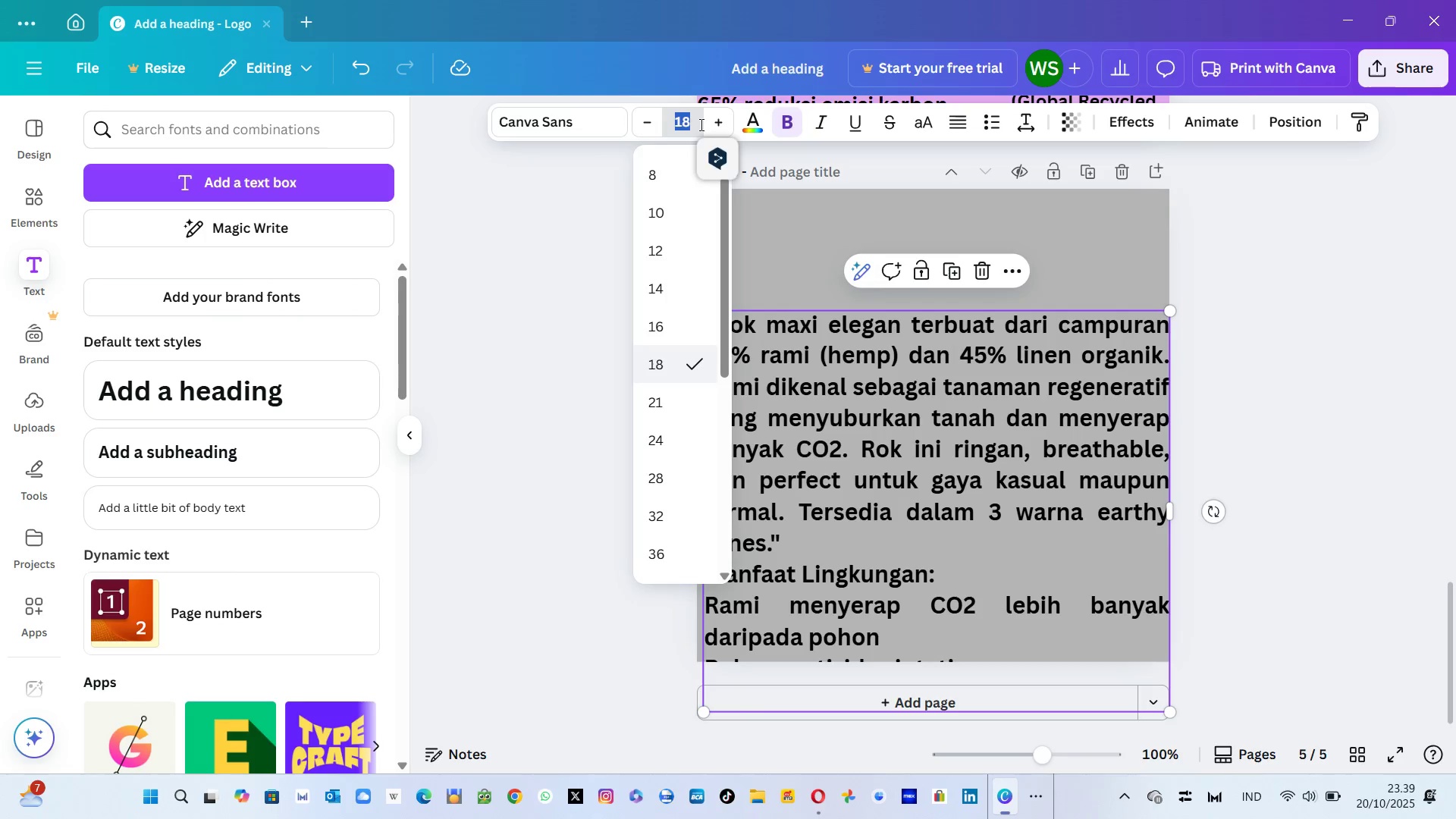 
type(14)
 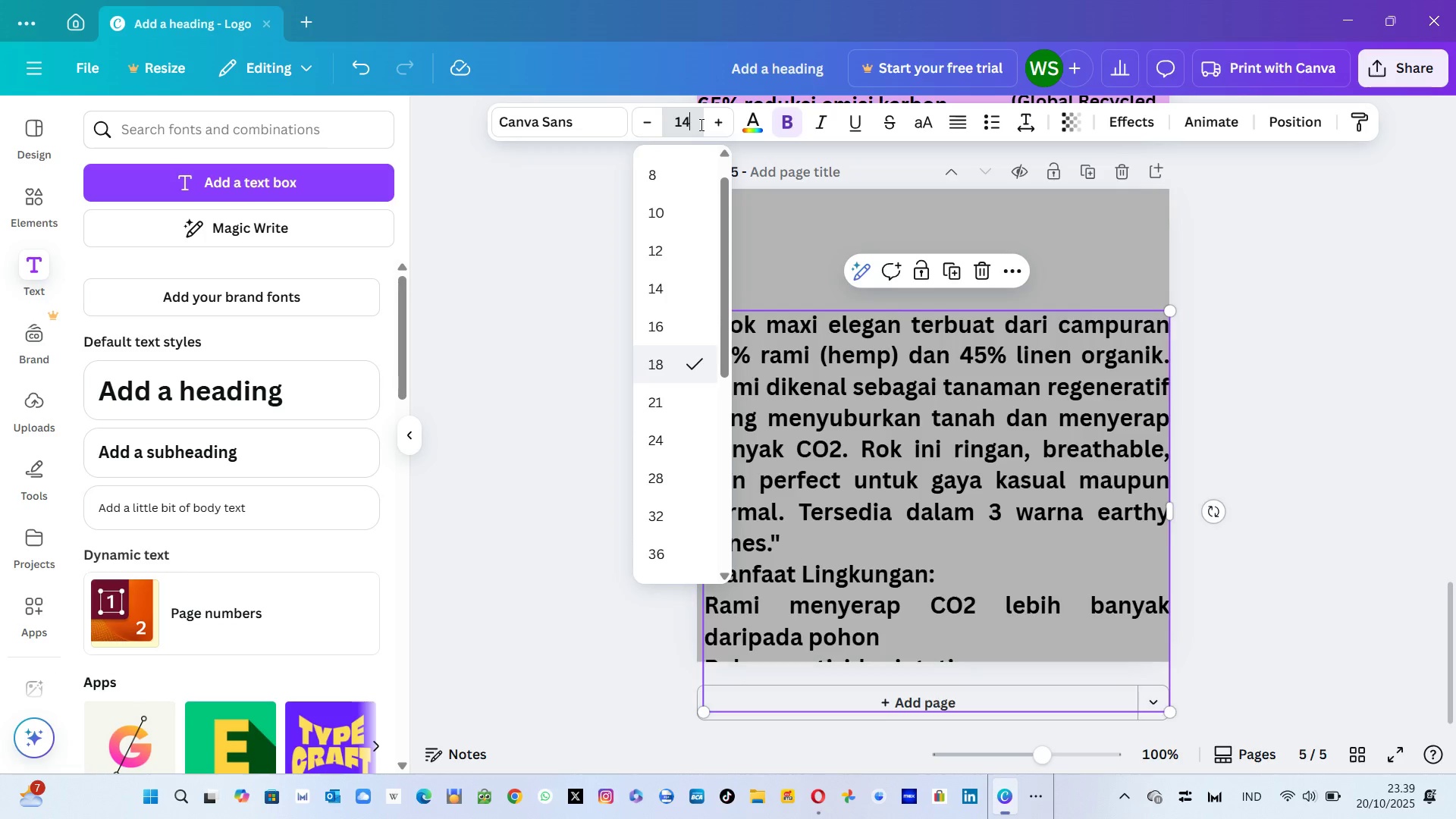 
key(Enter)
 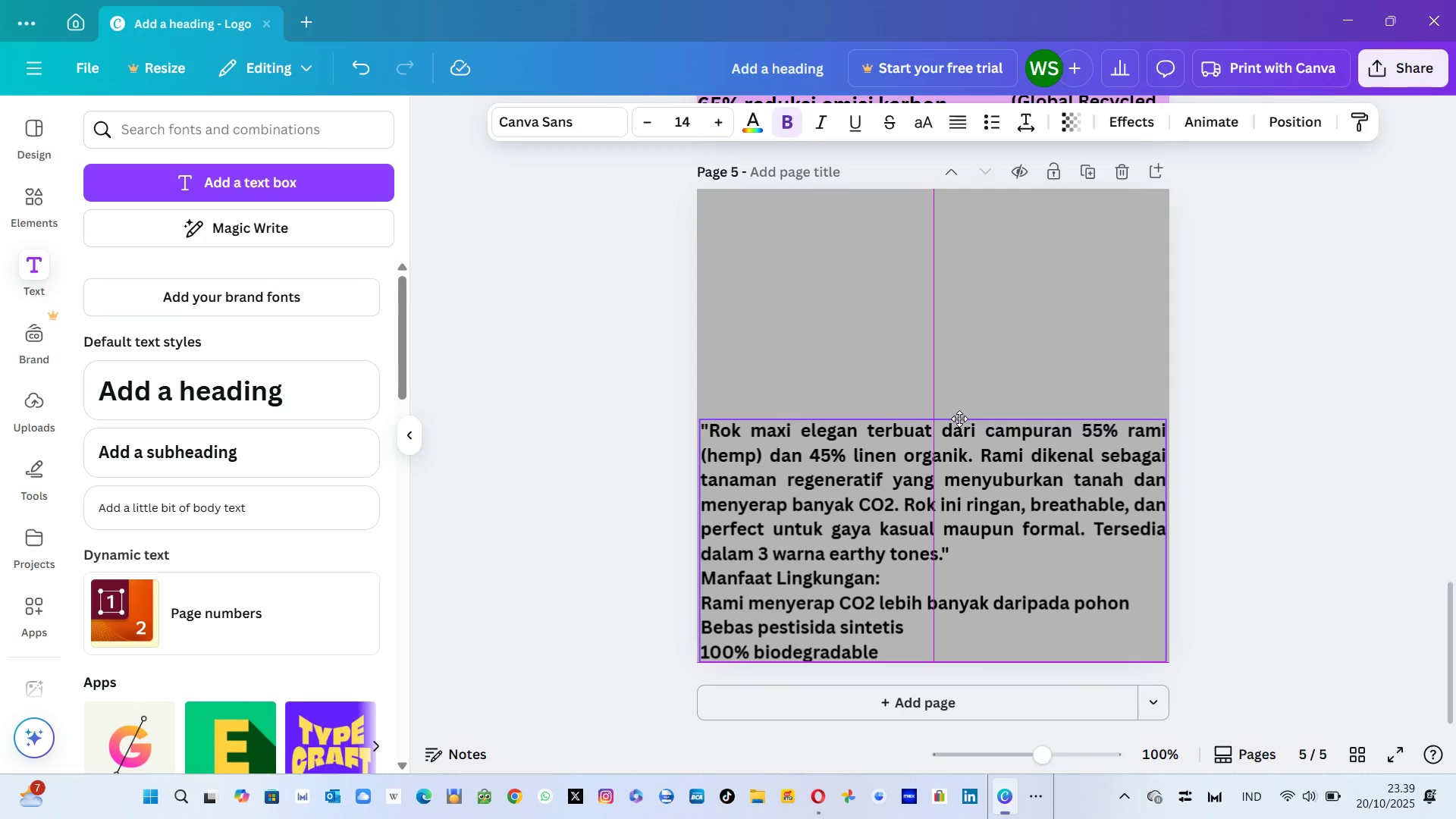 
wait(5.31)
 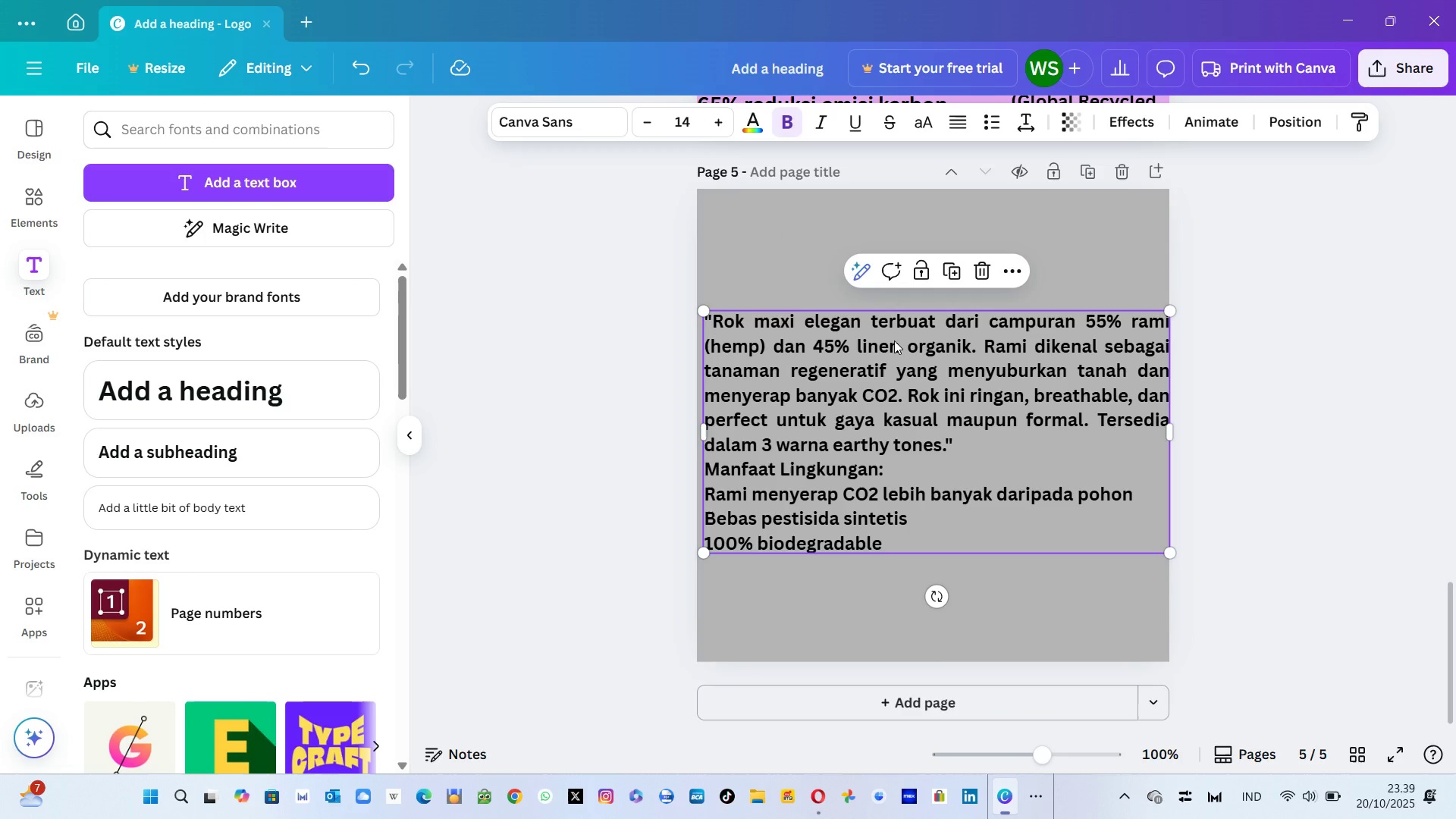 
left_click([877, 302])
 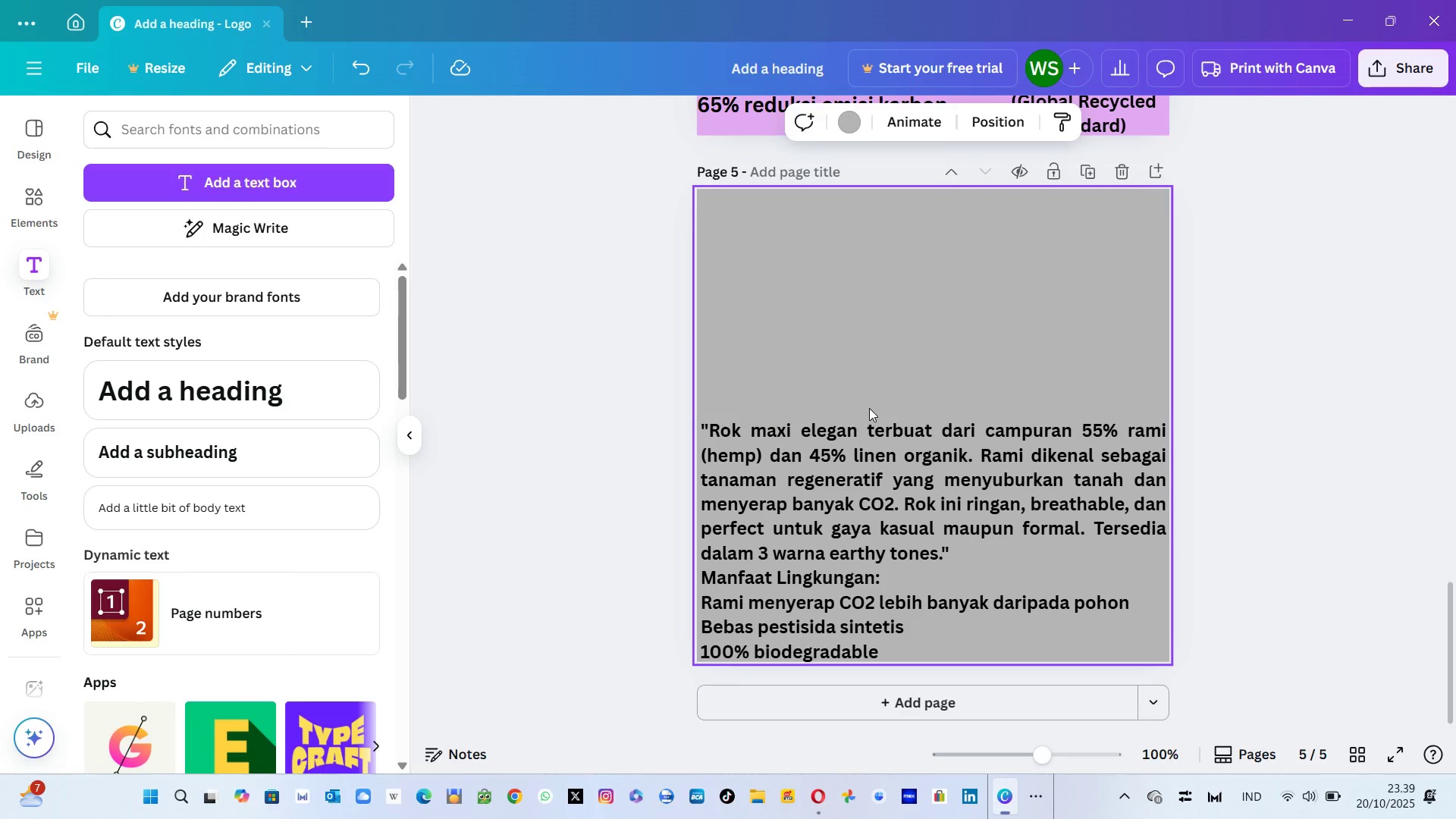 
left_click([861, 456])
 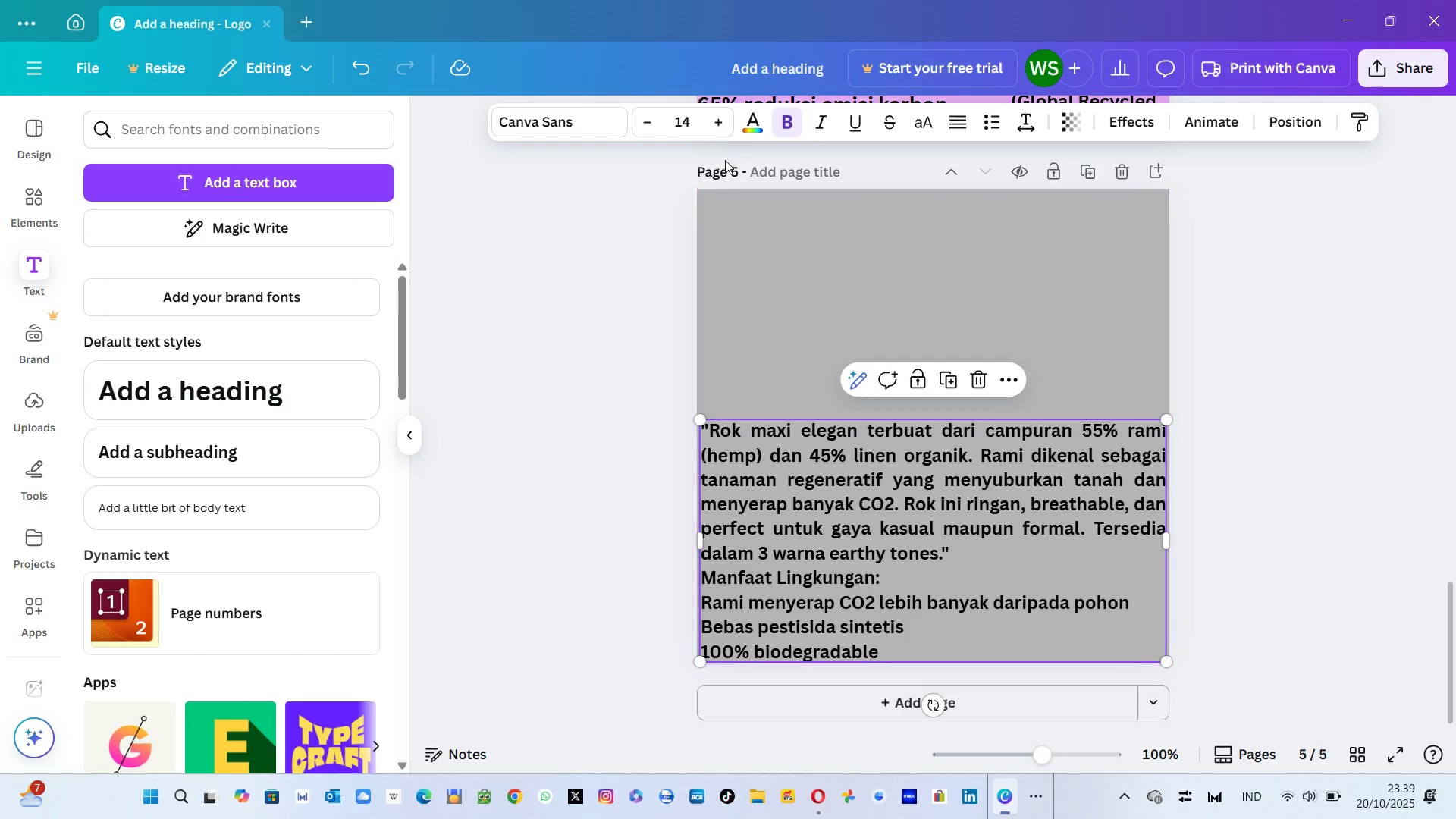 
left_click([753, 124])
 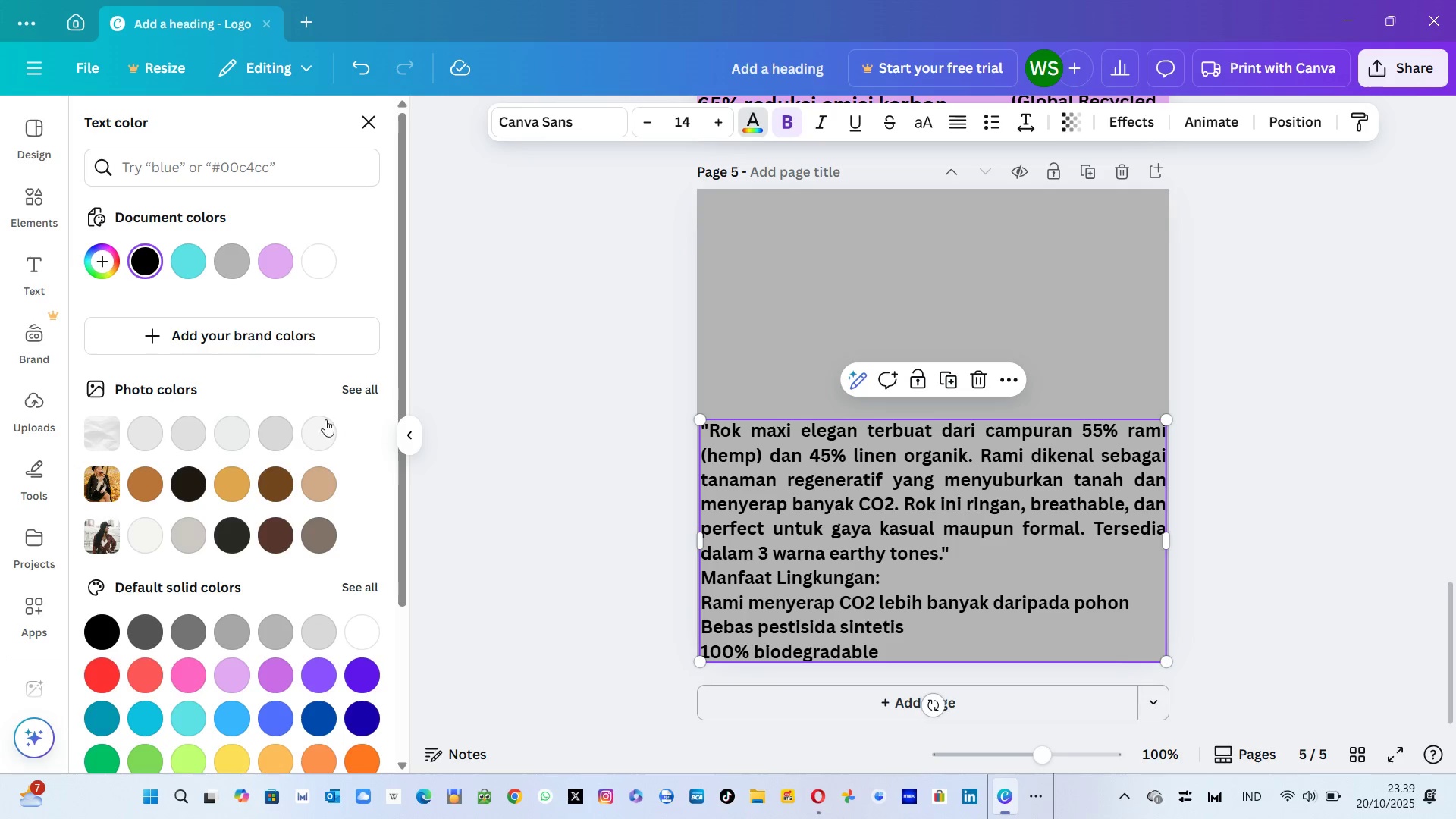 
left_click([317, 425])
 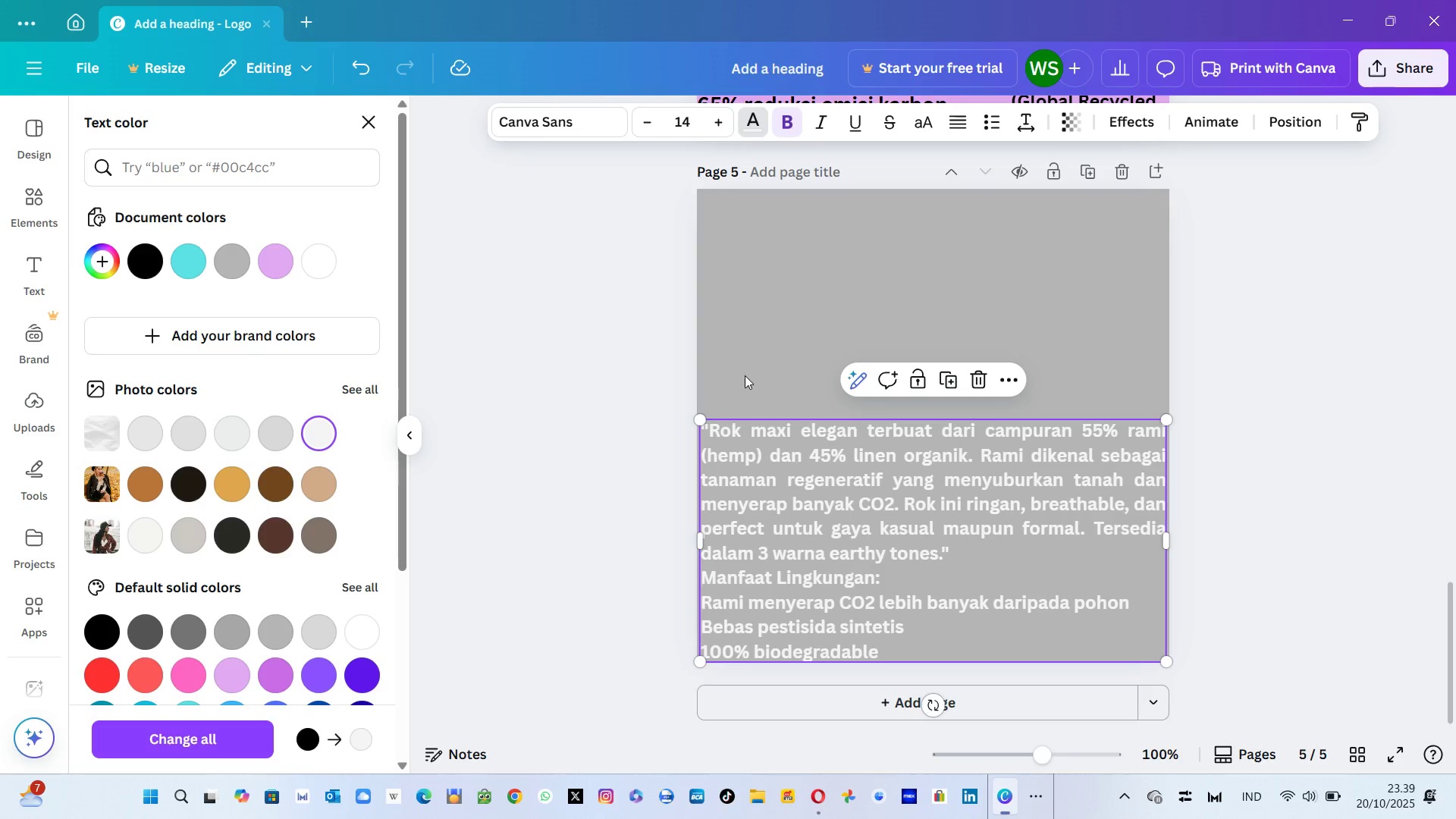 
left_click([777, 344])
 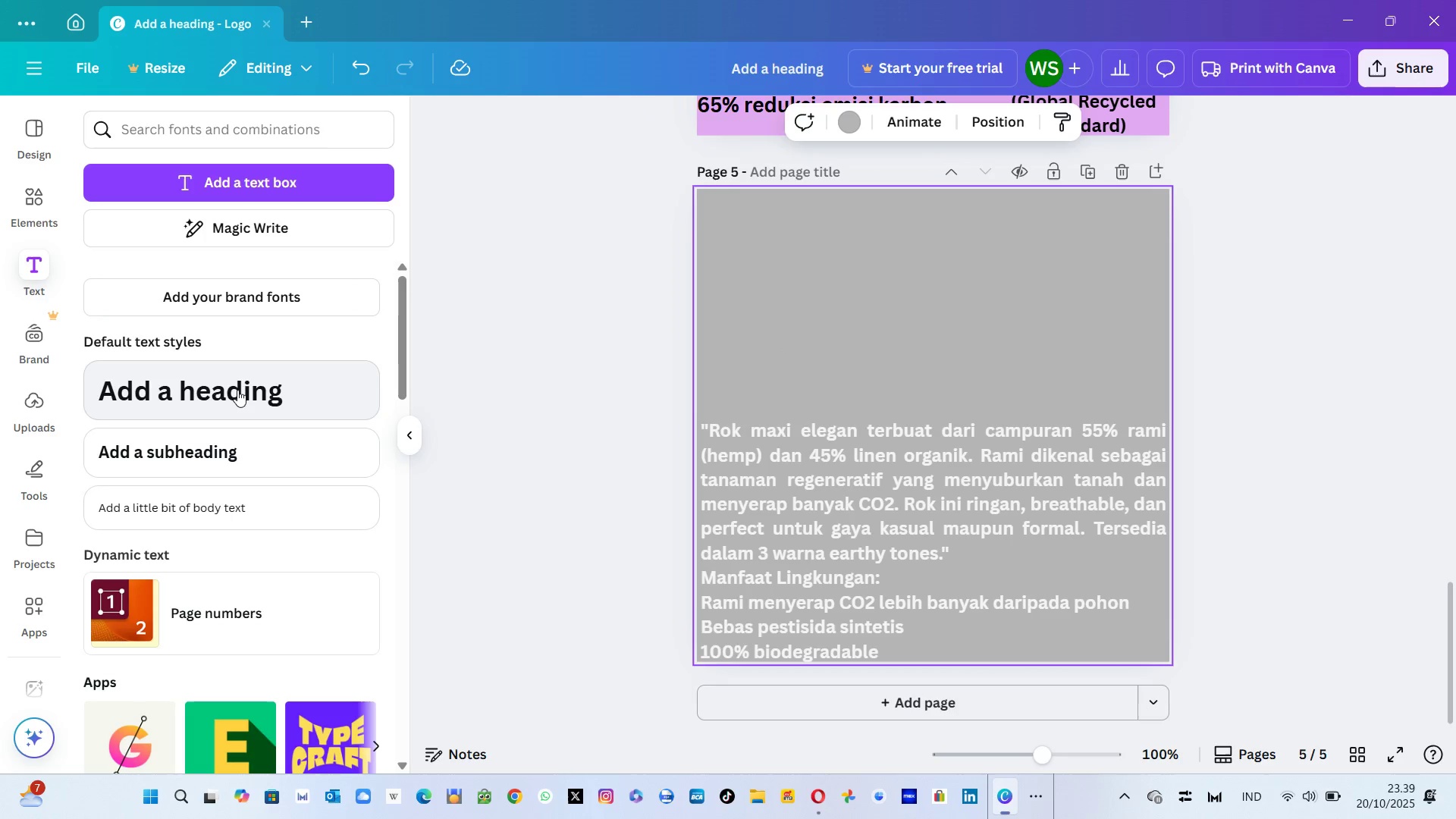 
wait(6.61)
 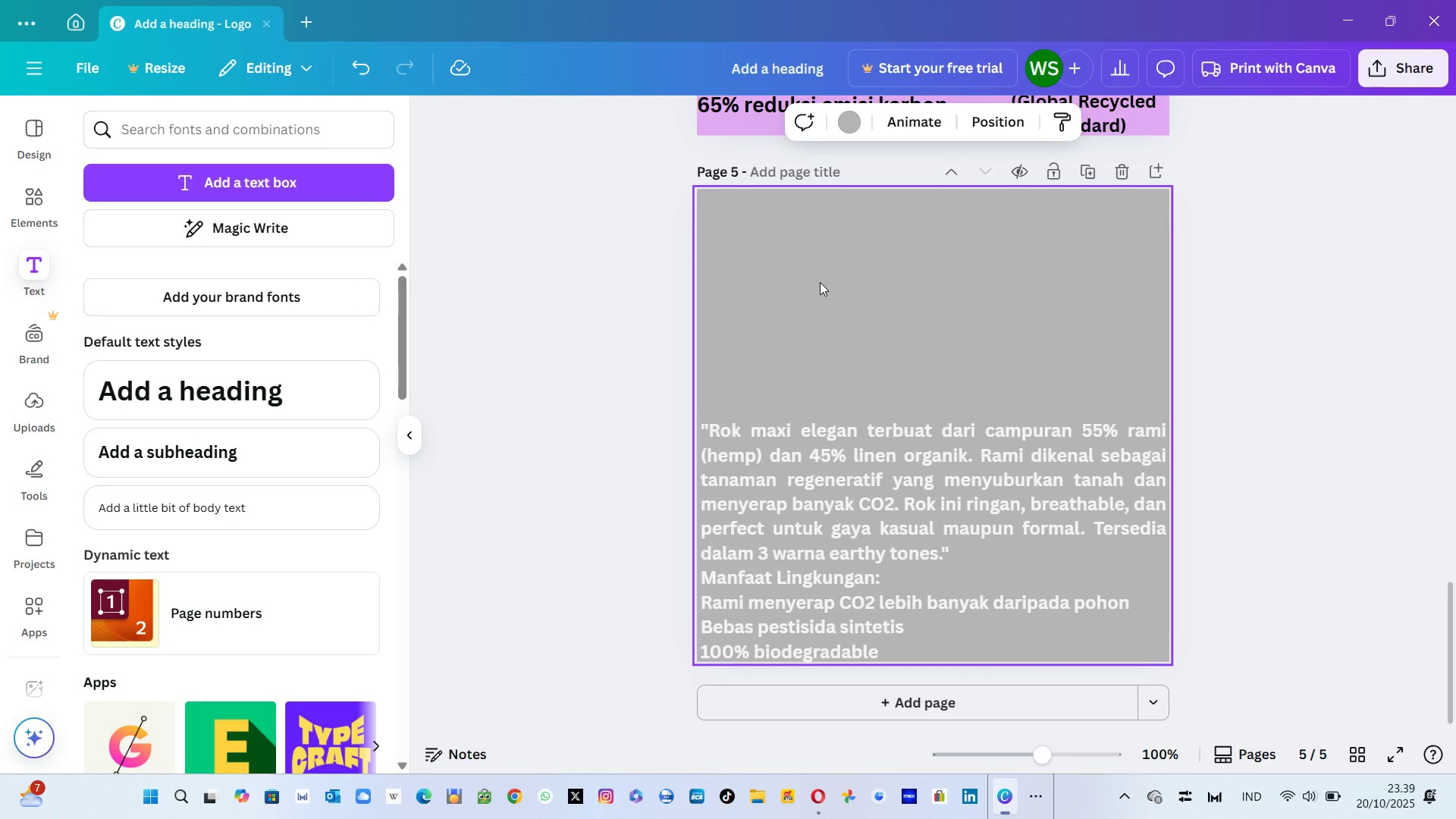 
left_click([43, 228])
 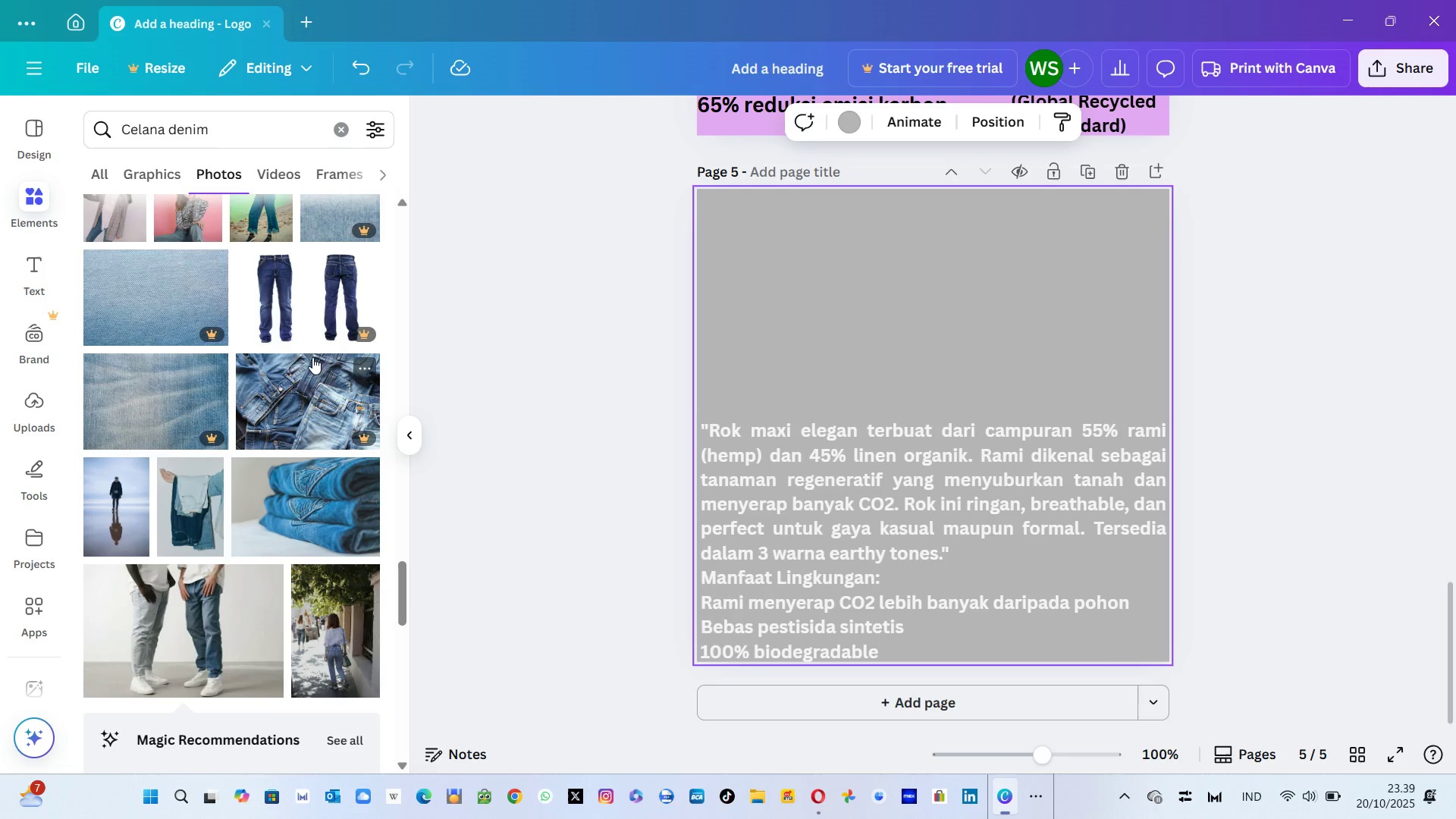 
left_click([215, 133])
 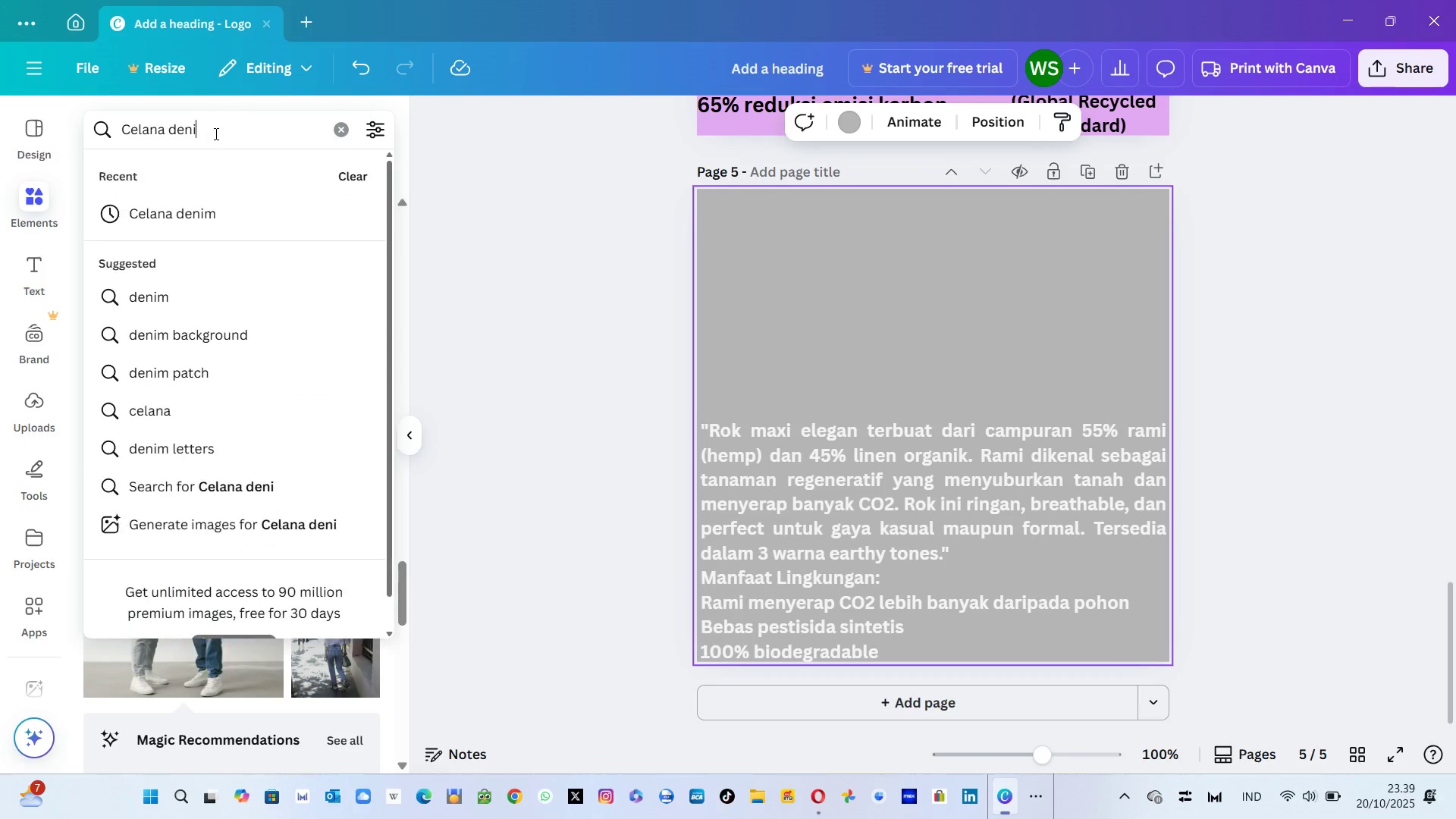 
hold_key(key=Backspace, duration=1.08)
 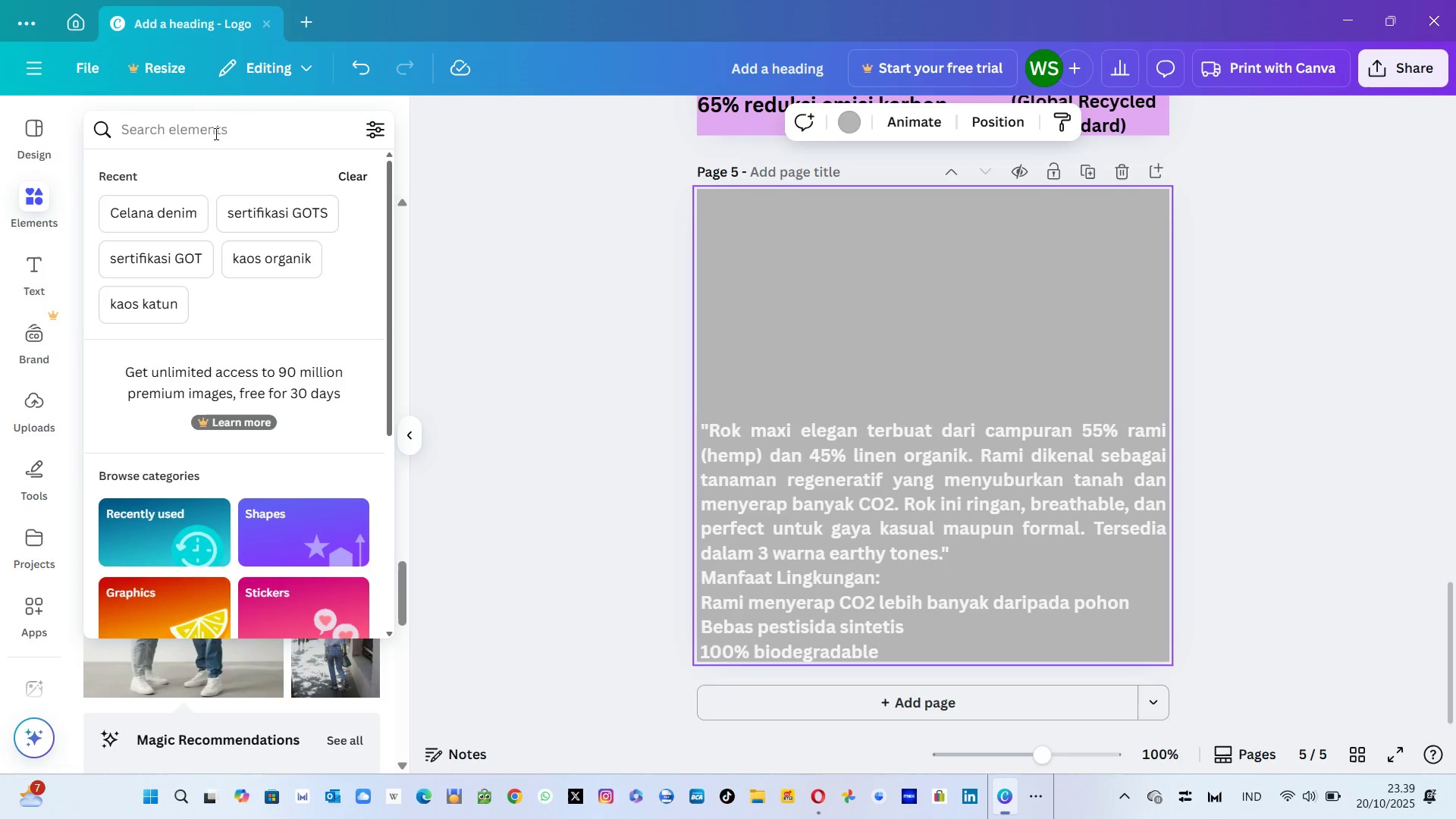 
type(rok maxi)
 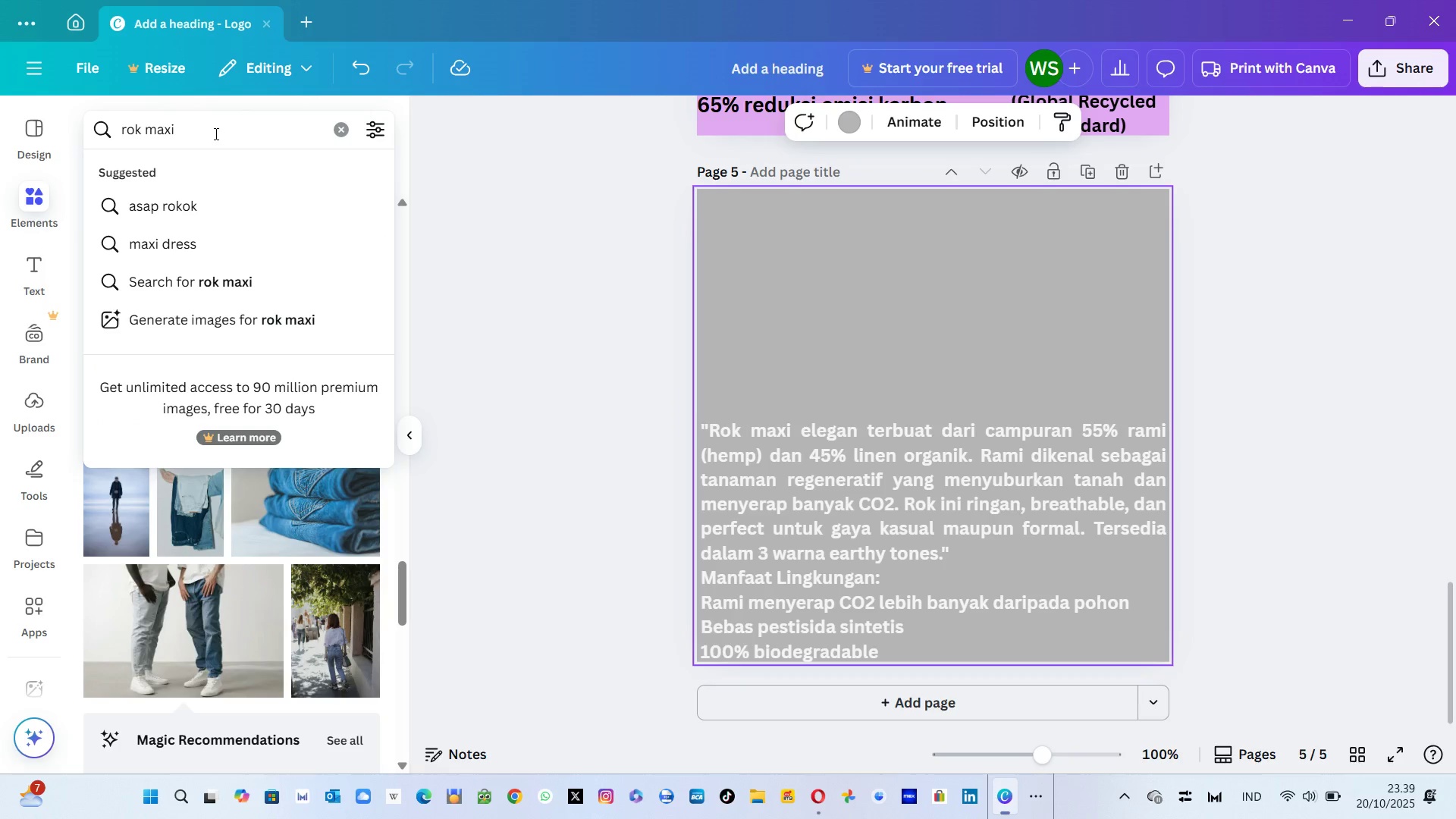 
key(Enter)
 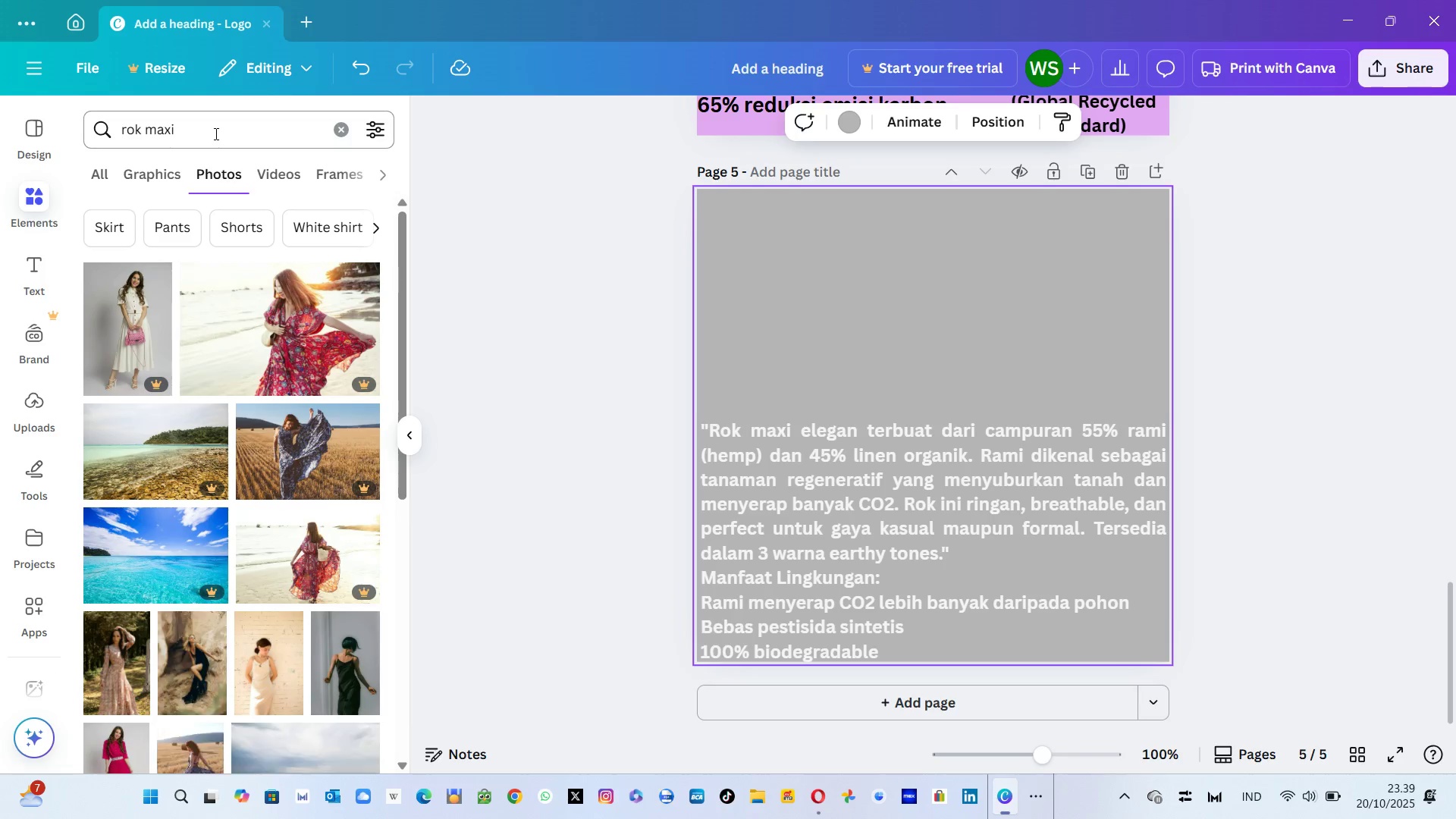 
mouse_move([292, 411])
 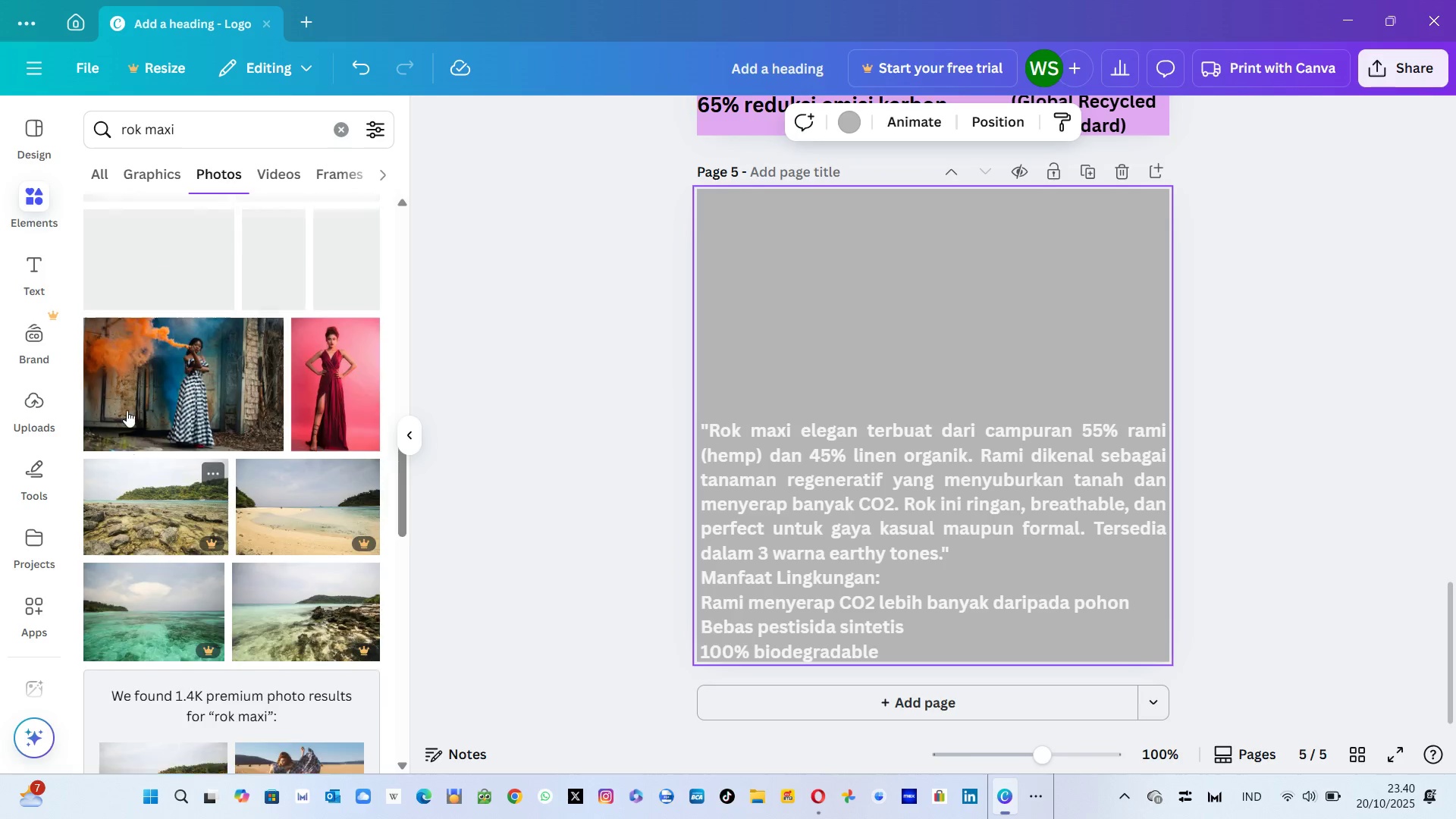 
wait(29.53)
 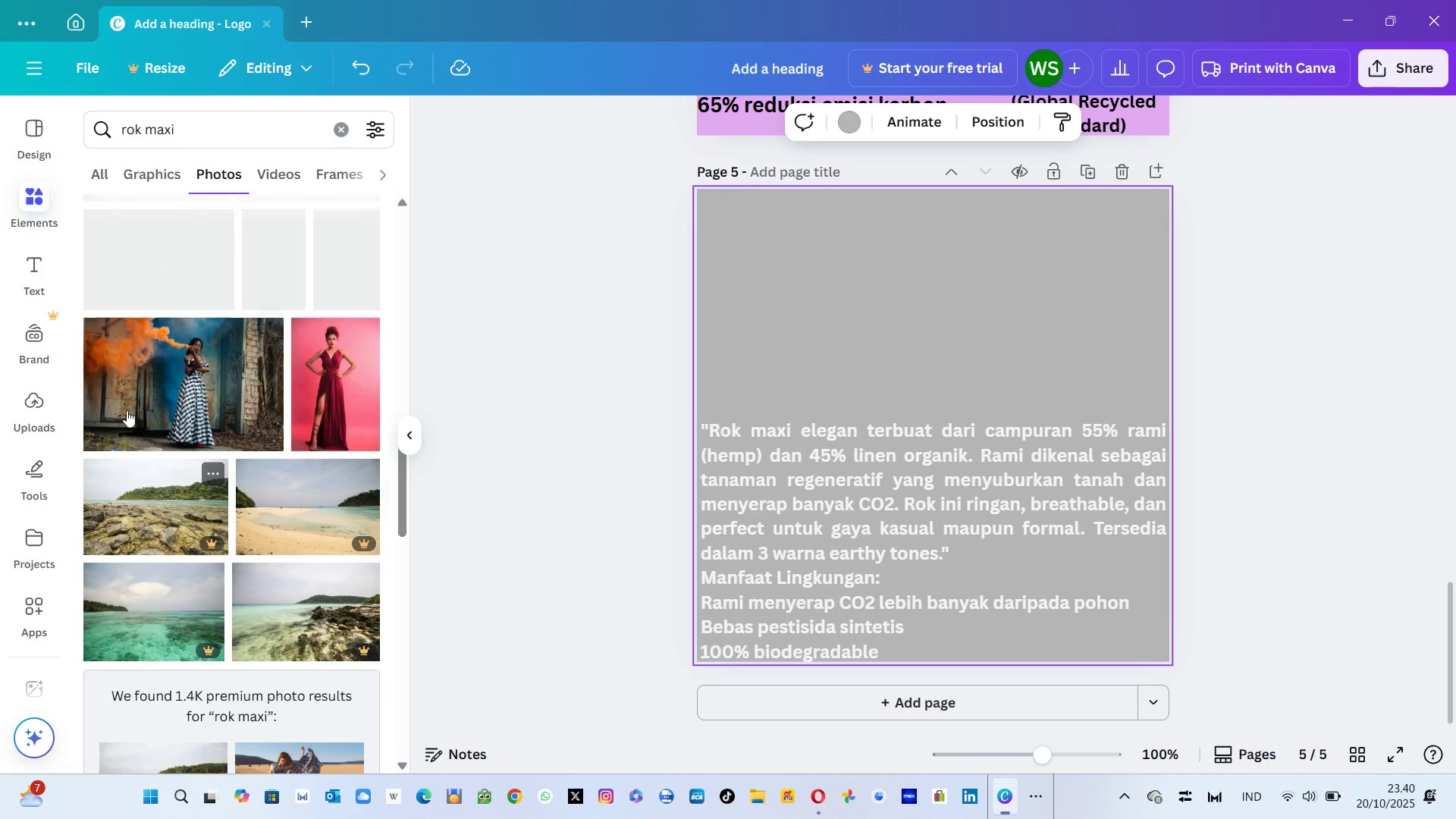 
mouse_move([226, 432])
 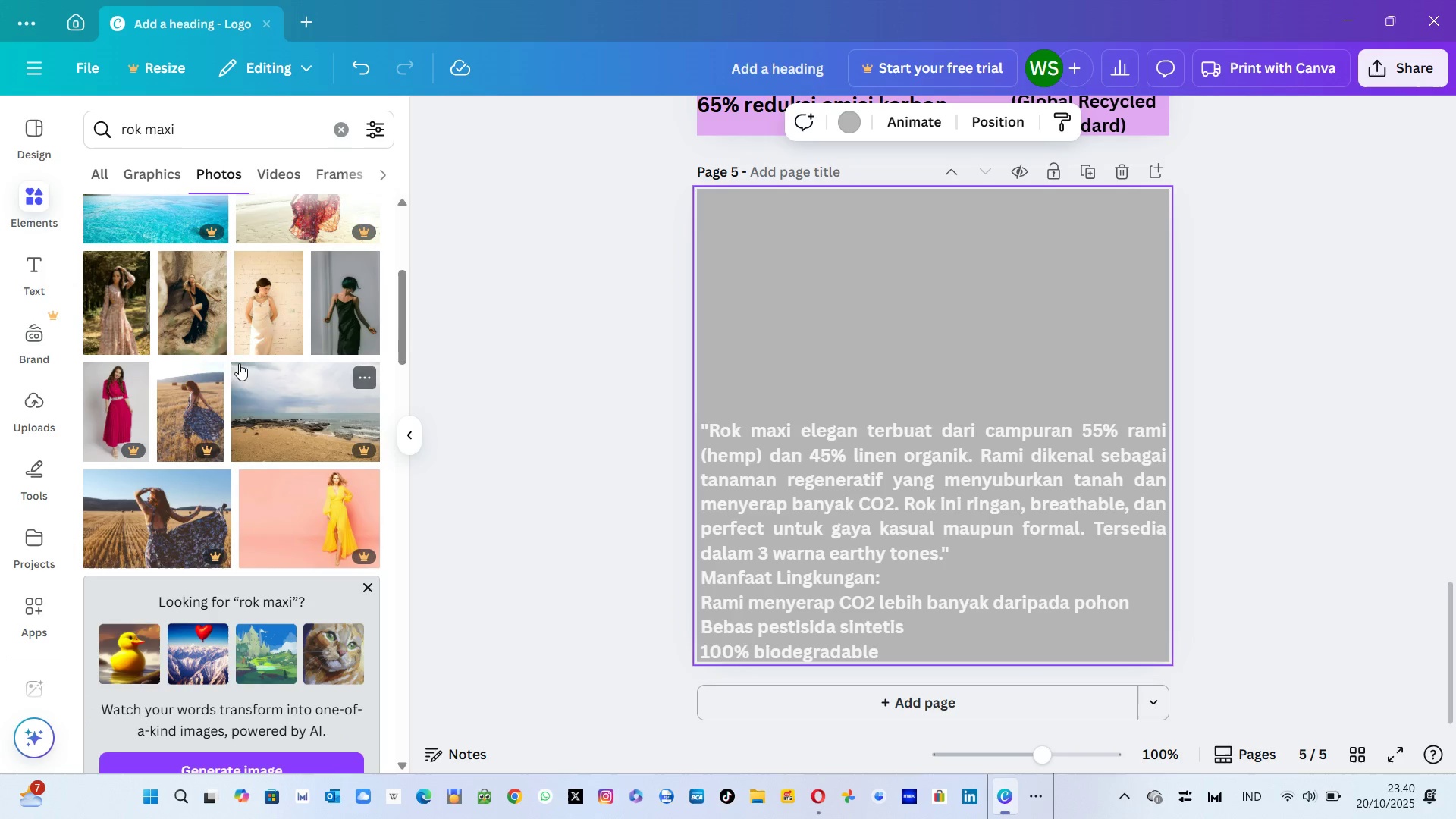 
wait(5.28)
 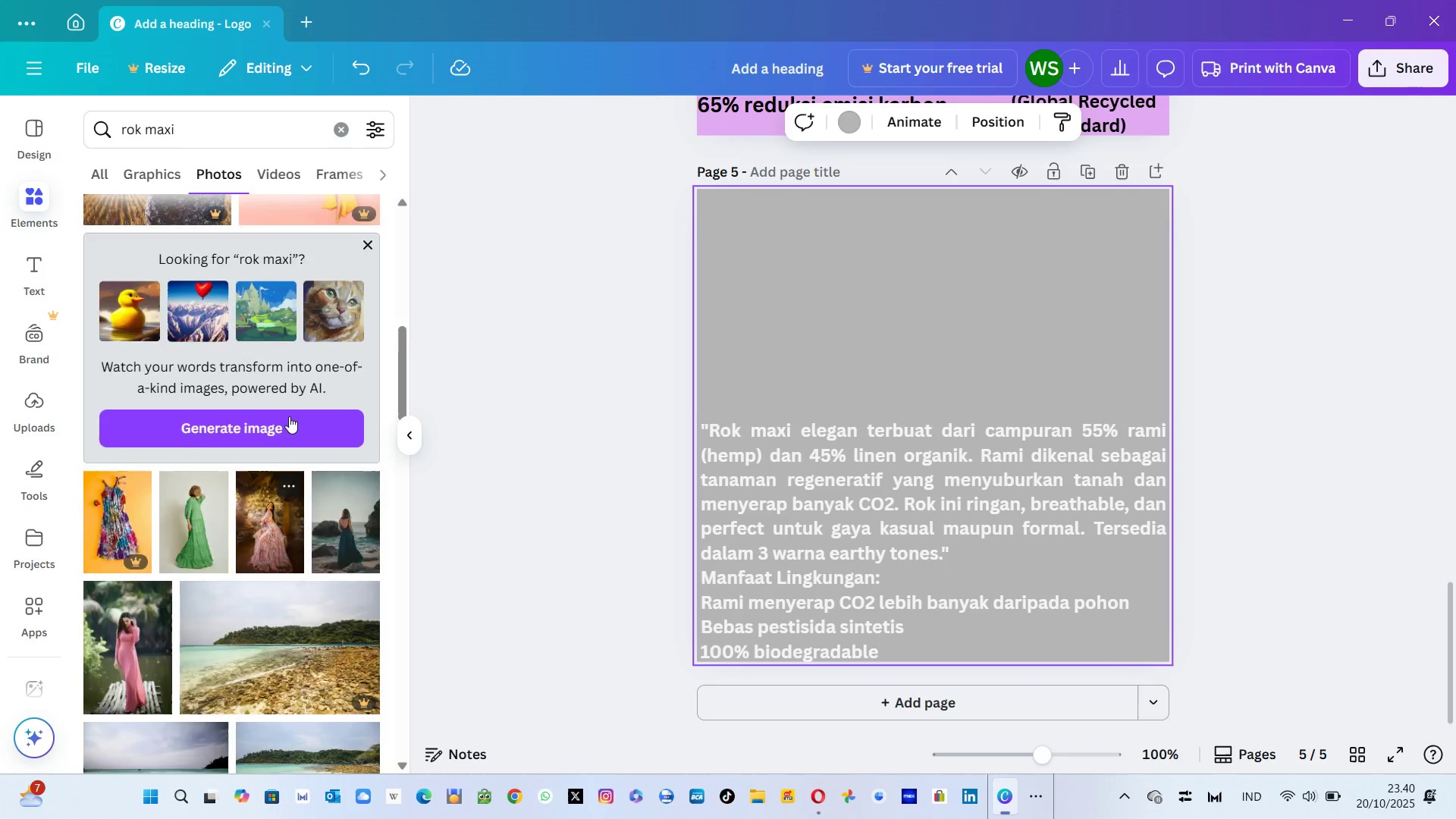 
left_click([131, 325])
 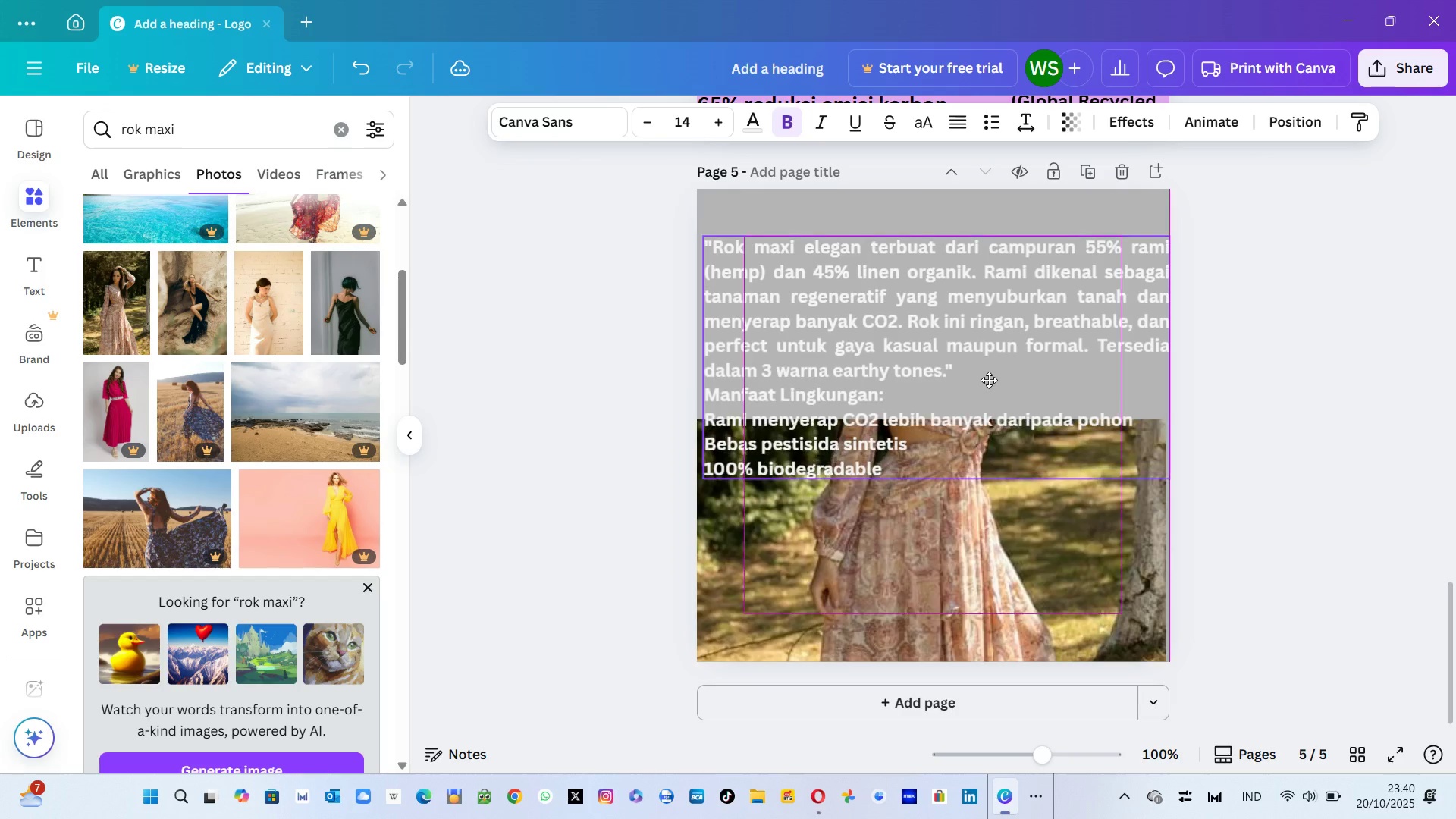 
wait(31.51)
 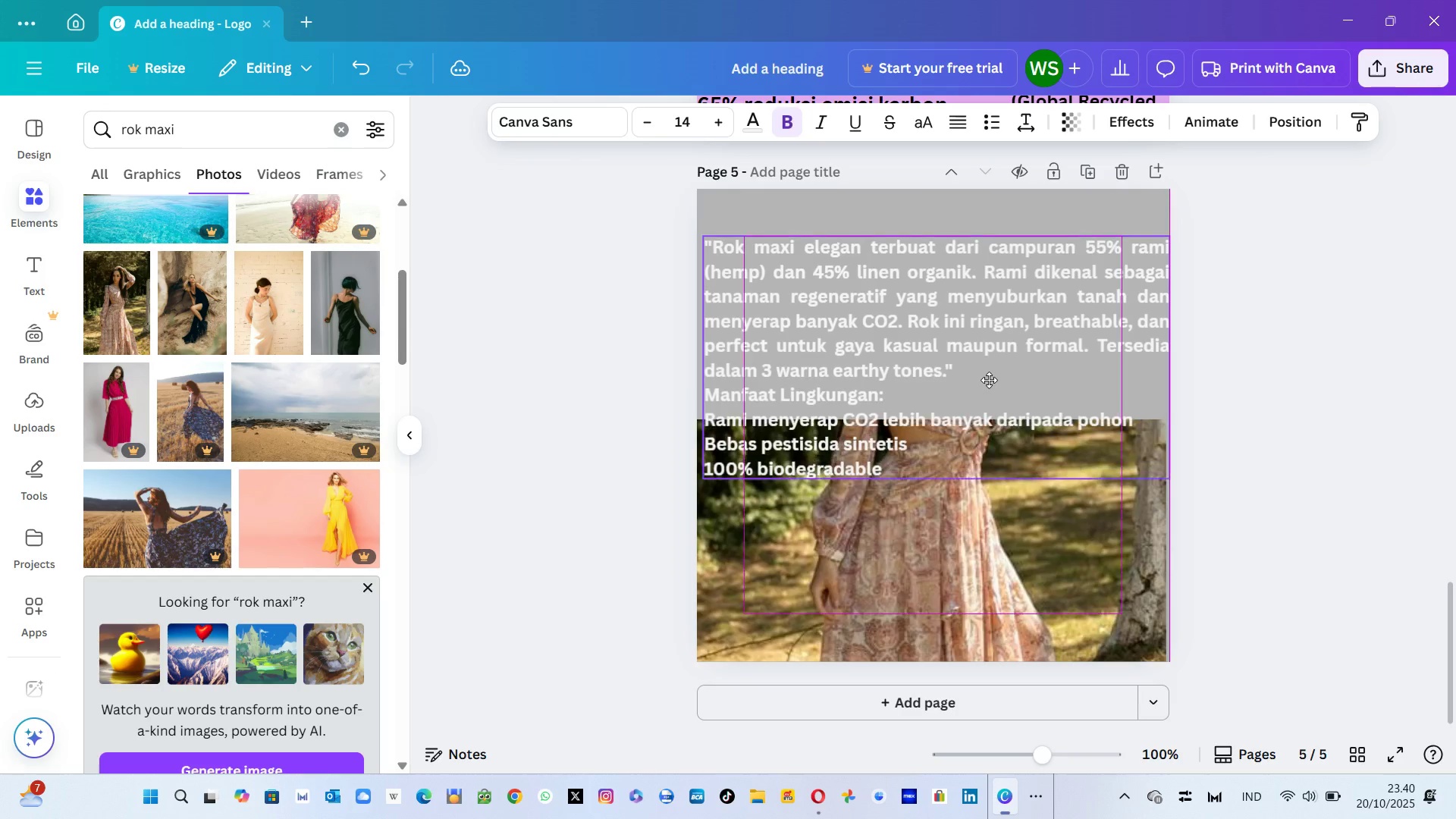 
left_click([1099, 639])
 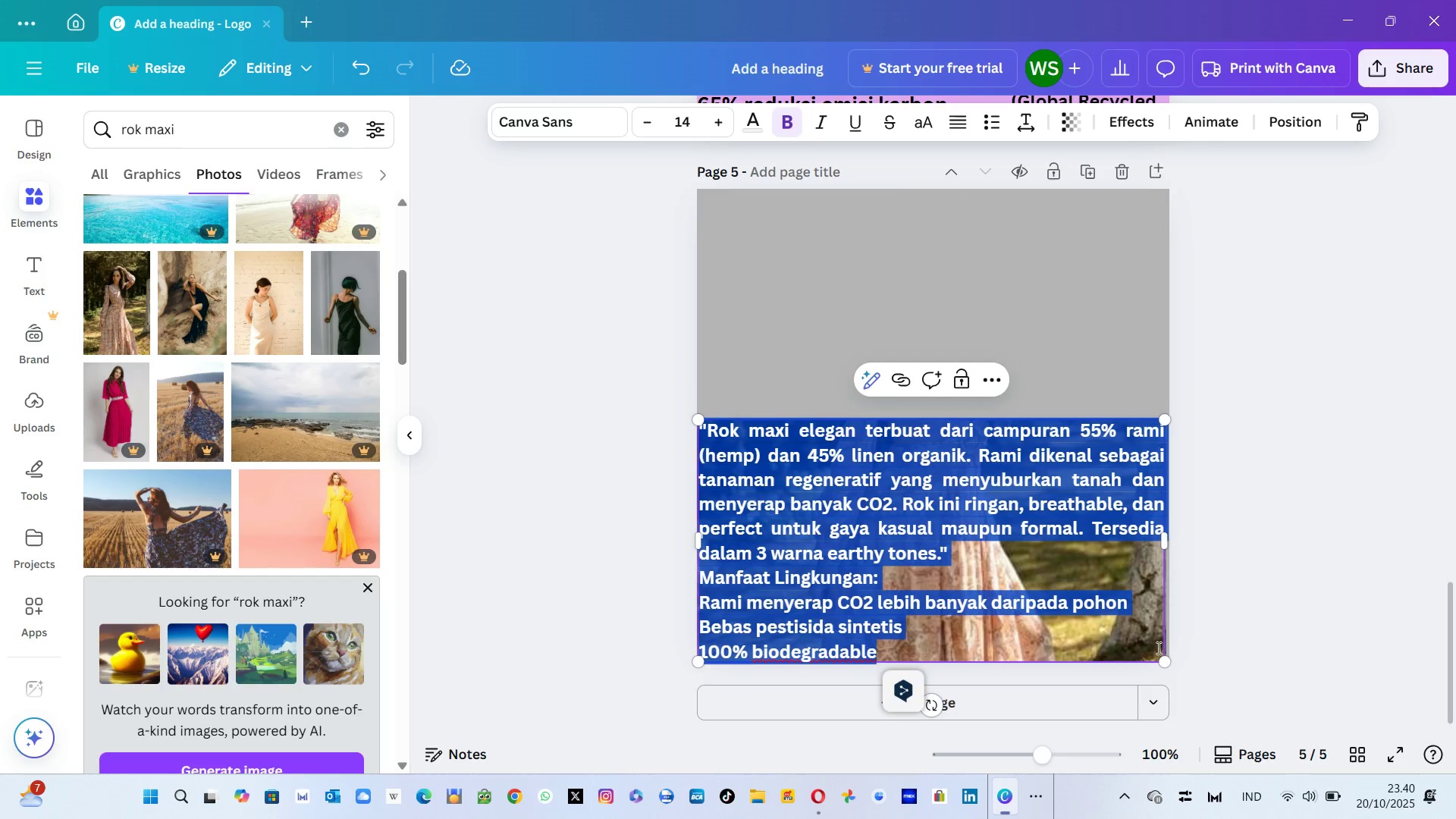 
left_click([1169, 648])
 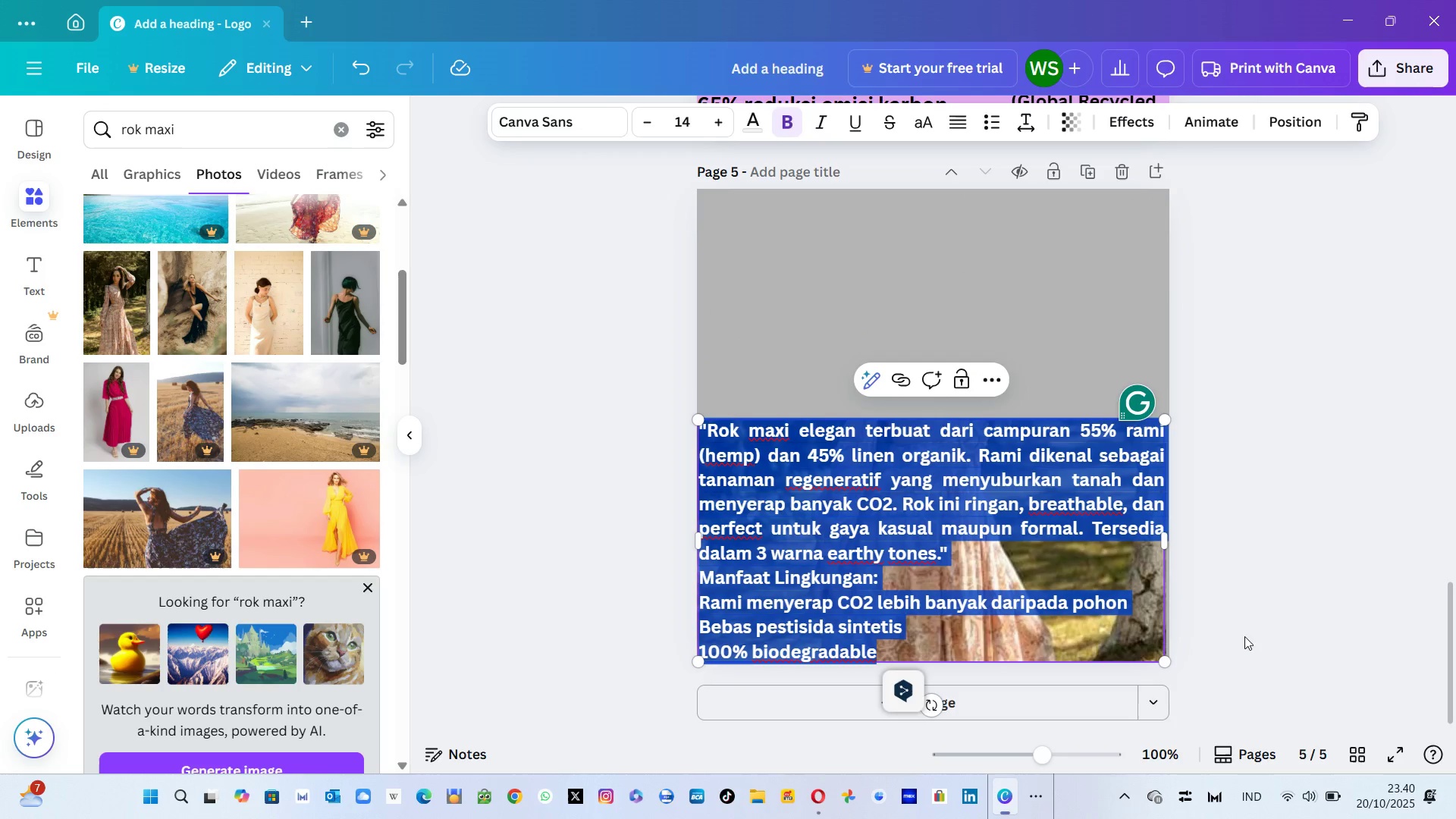 
left_click([1218, 424])
 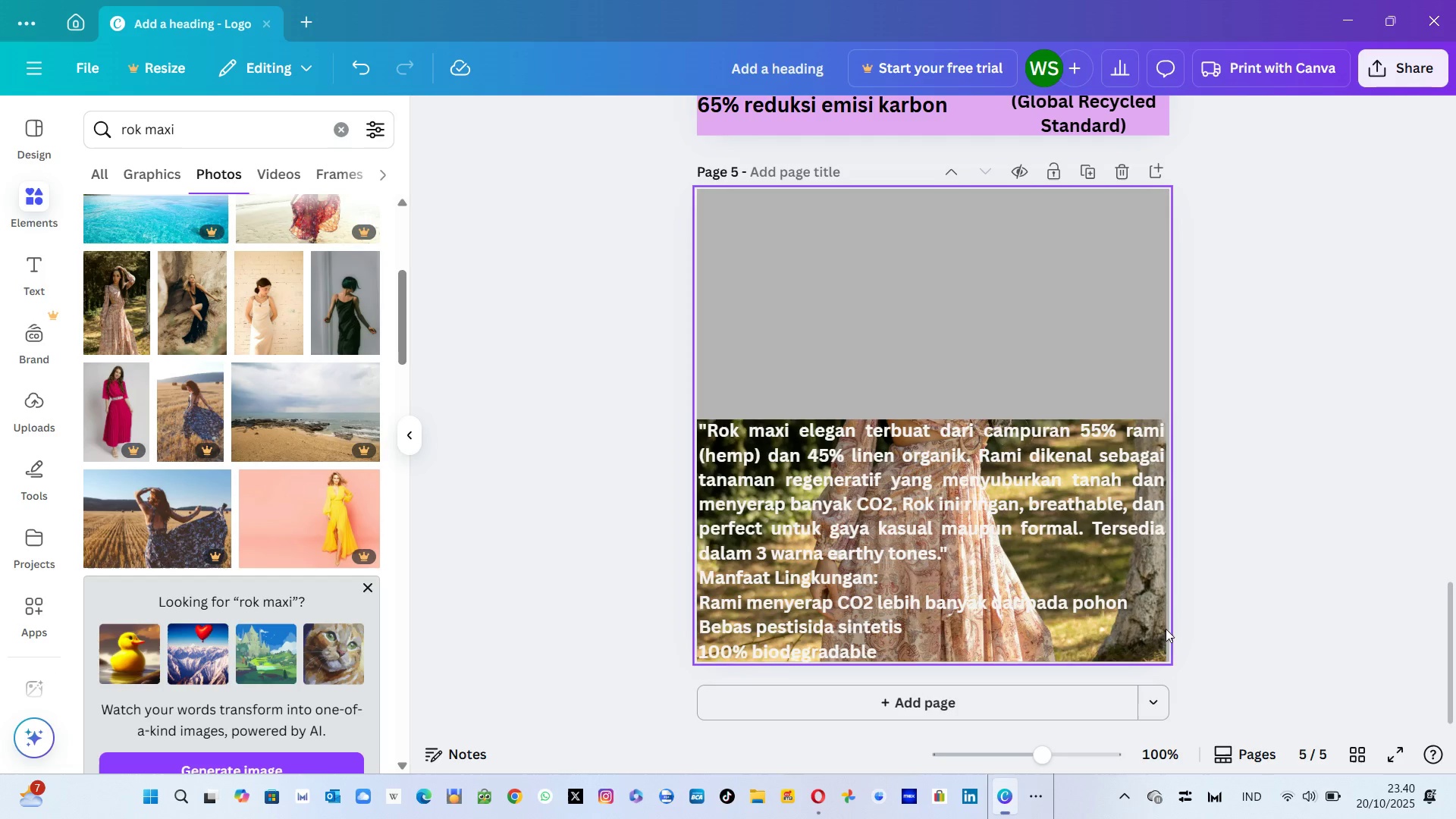 
left_click([1165, 632])
 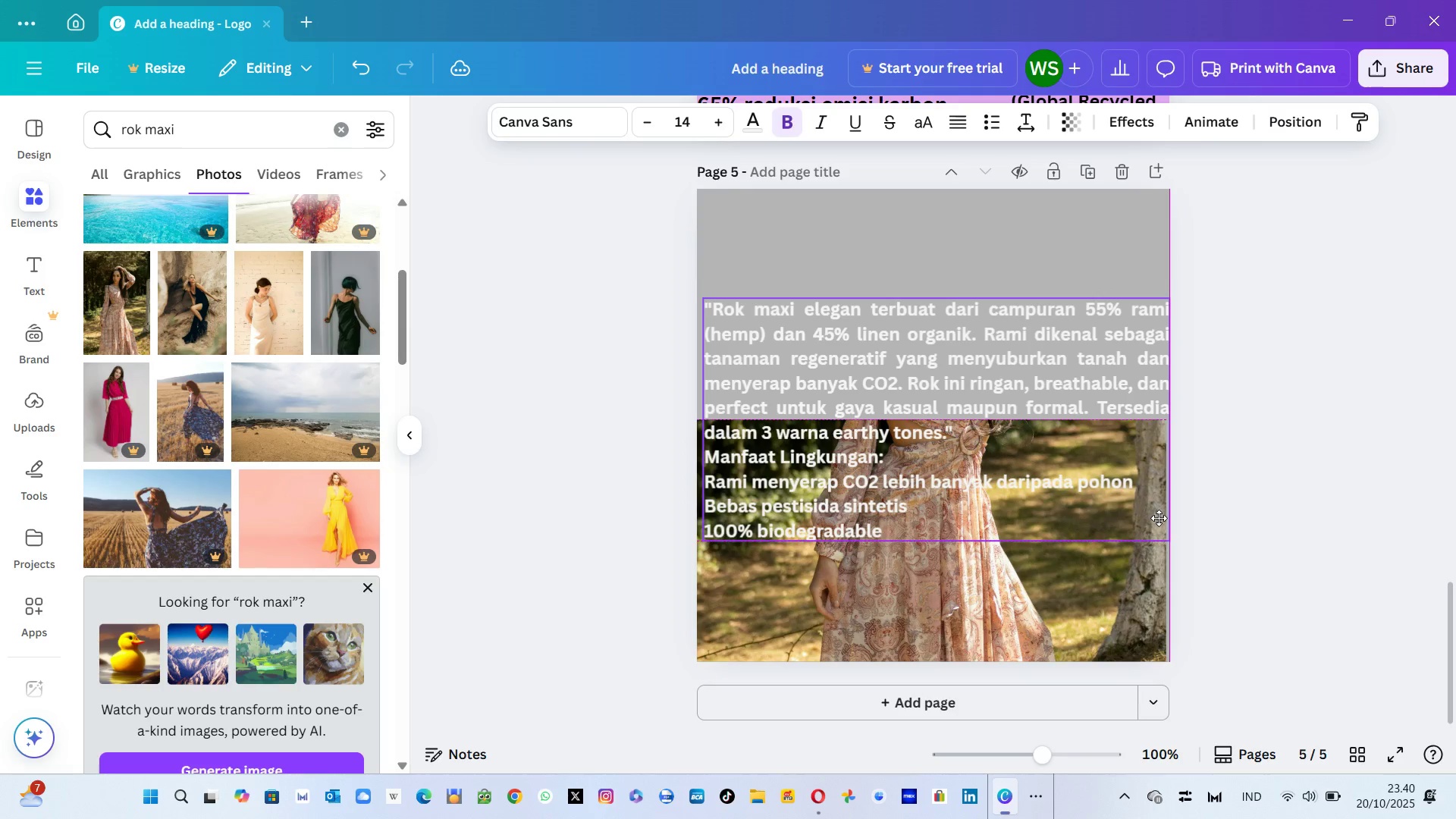 
wait(5.02)
 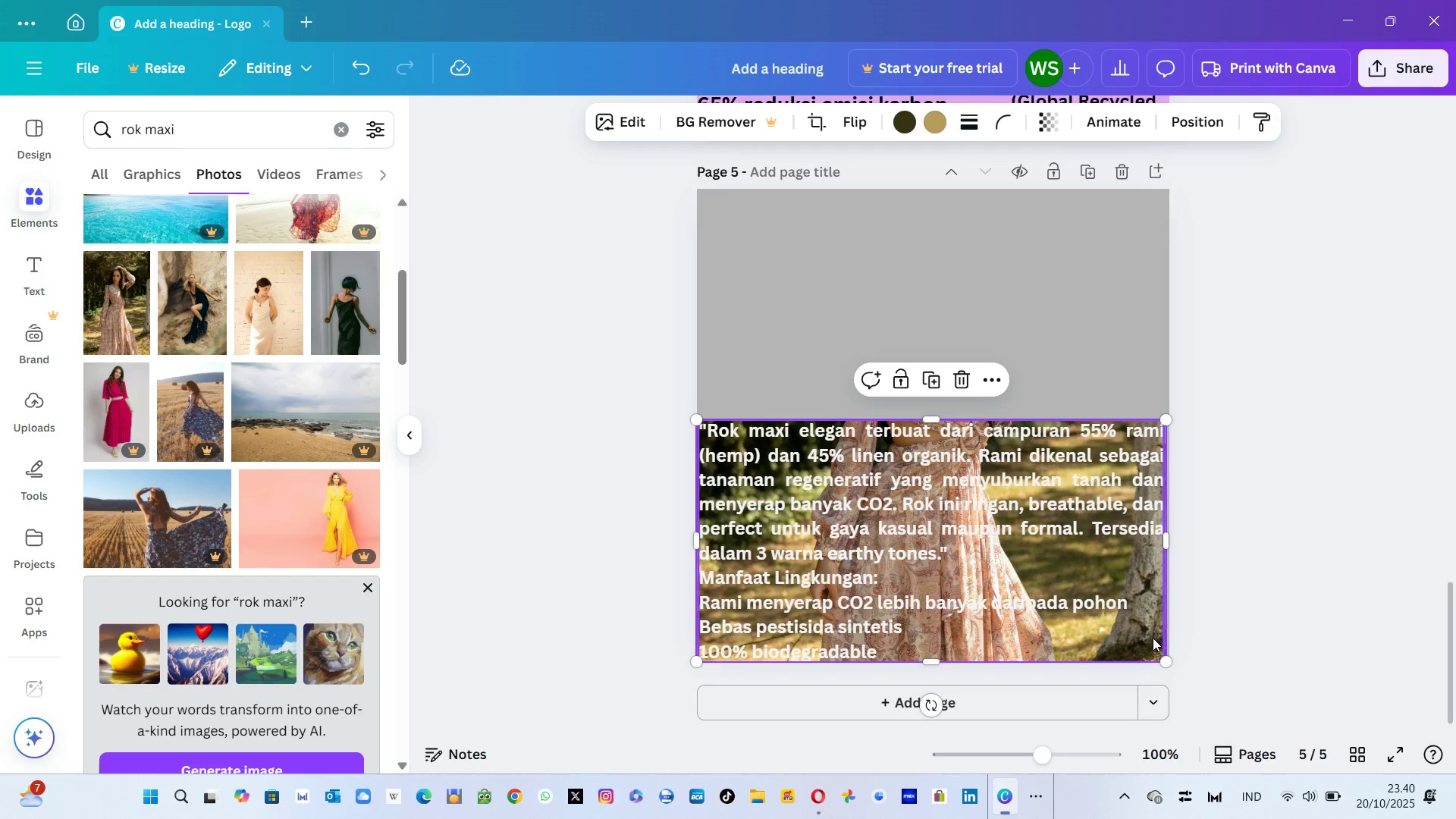 
left_click([1094, 605])
 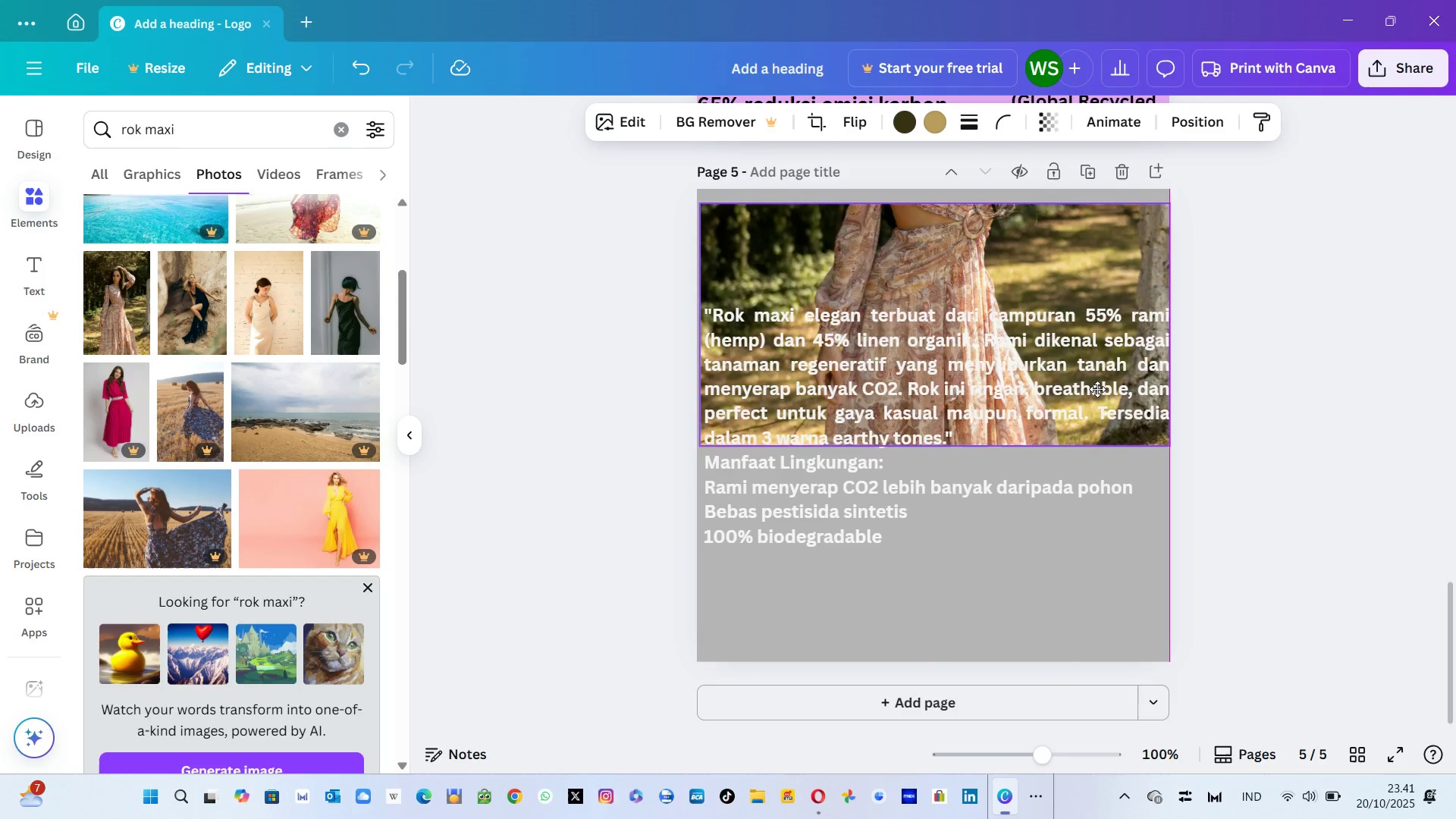 
mouse_move([1097, 402])
 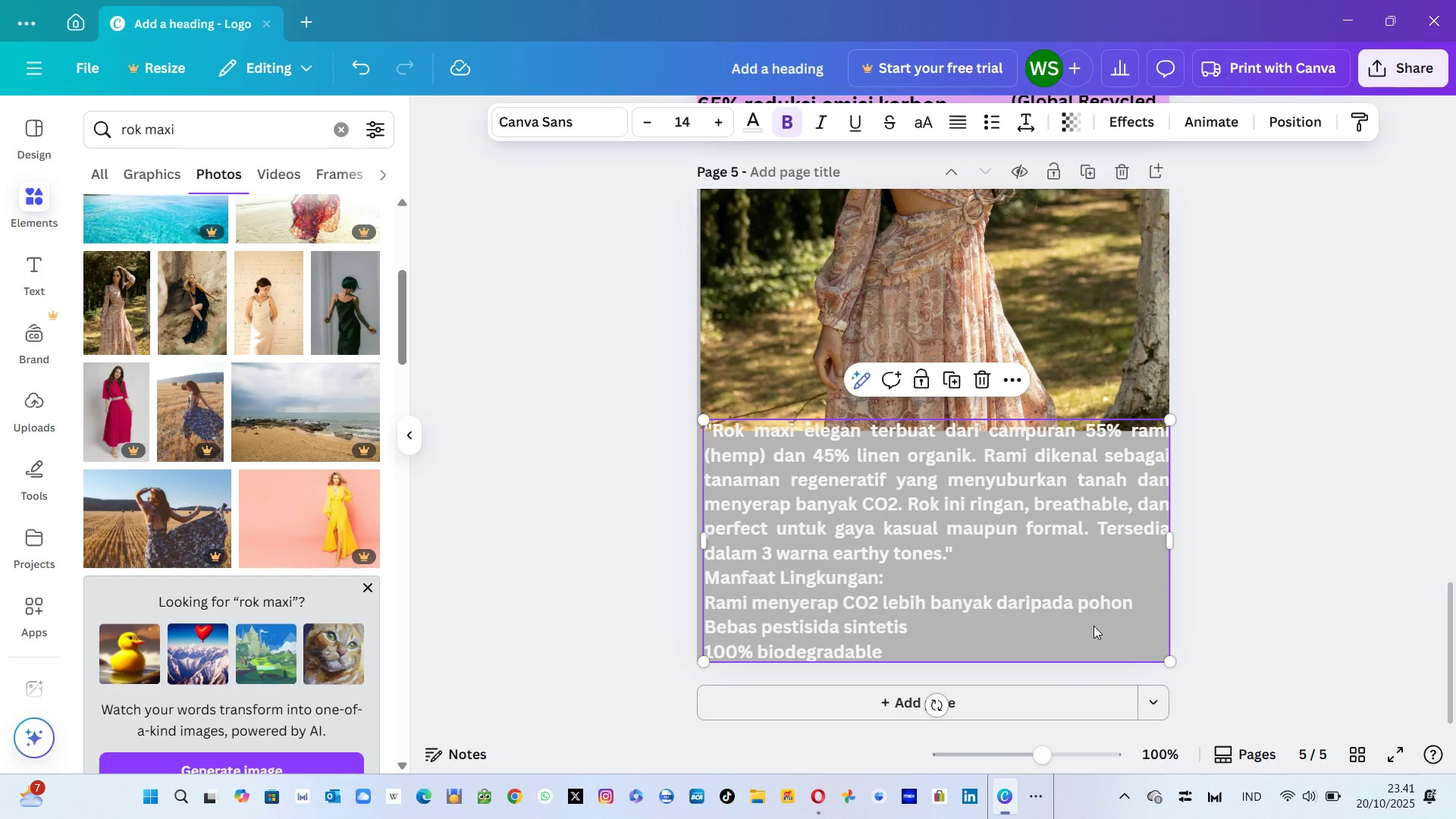 
left_click([1061, 356])
 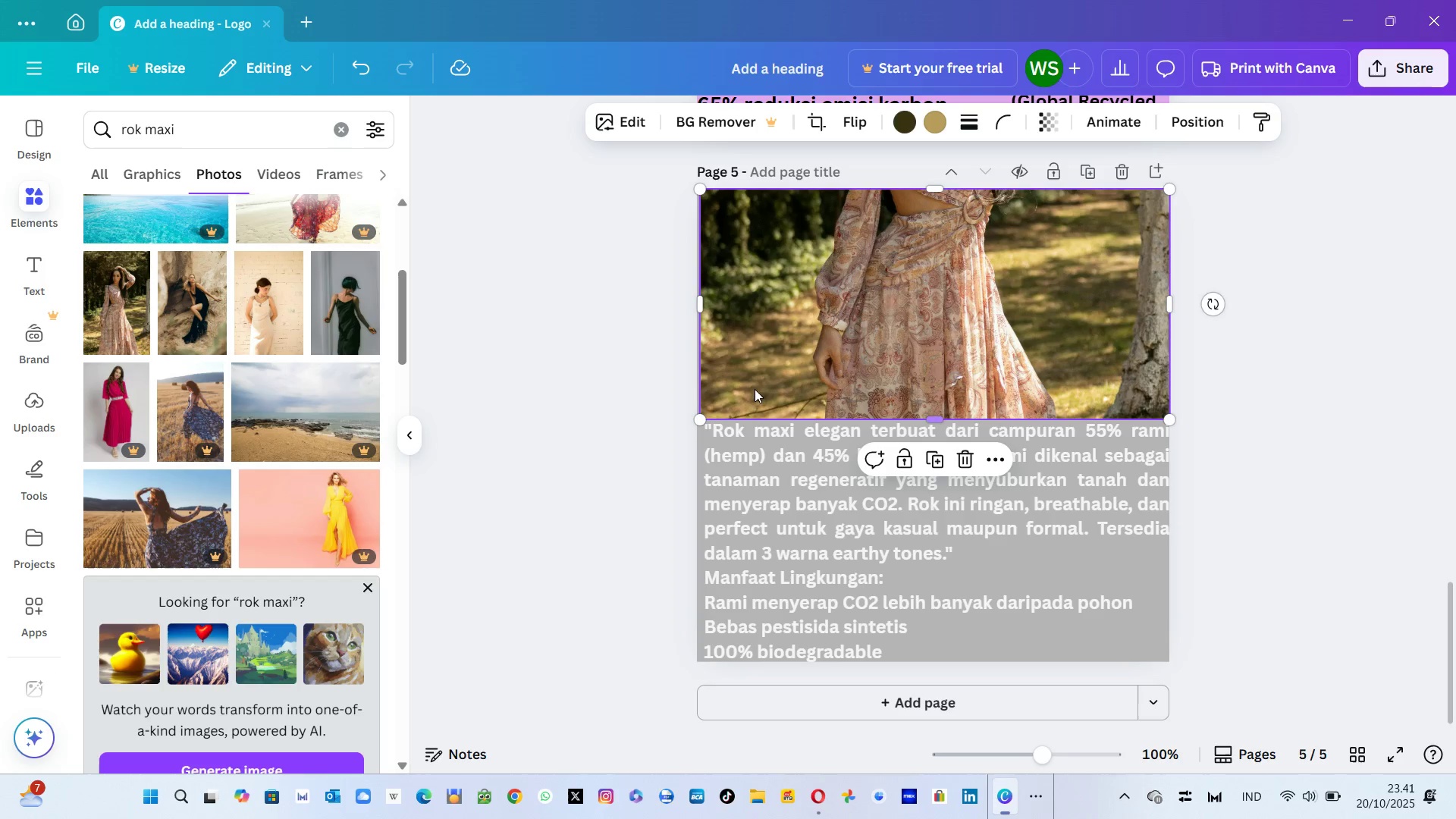 
left_click([559, 426])
 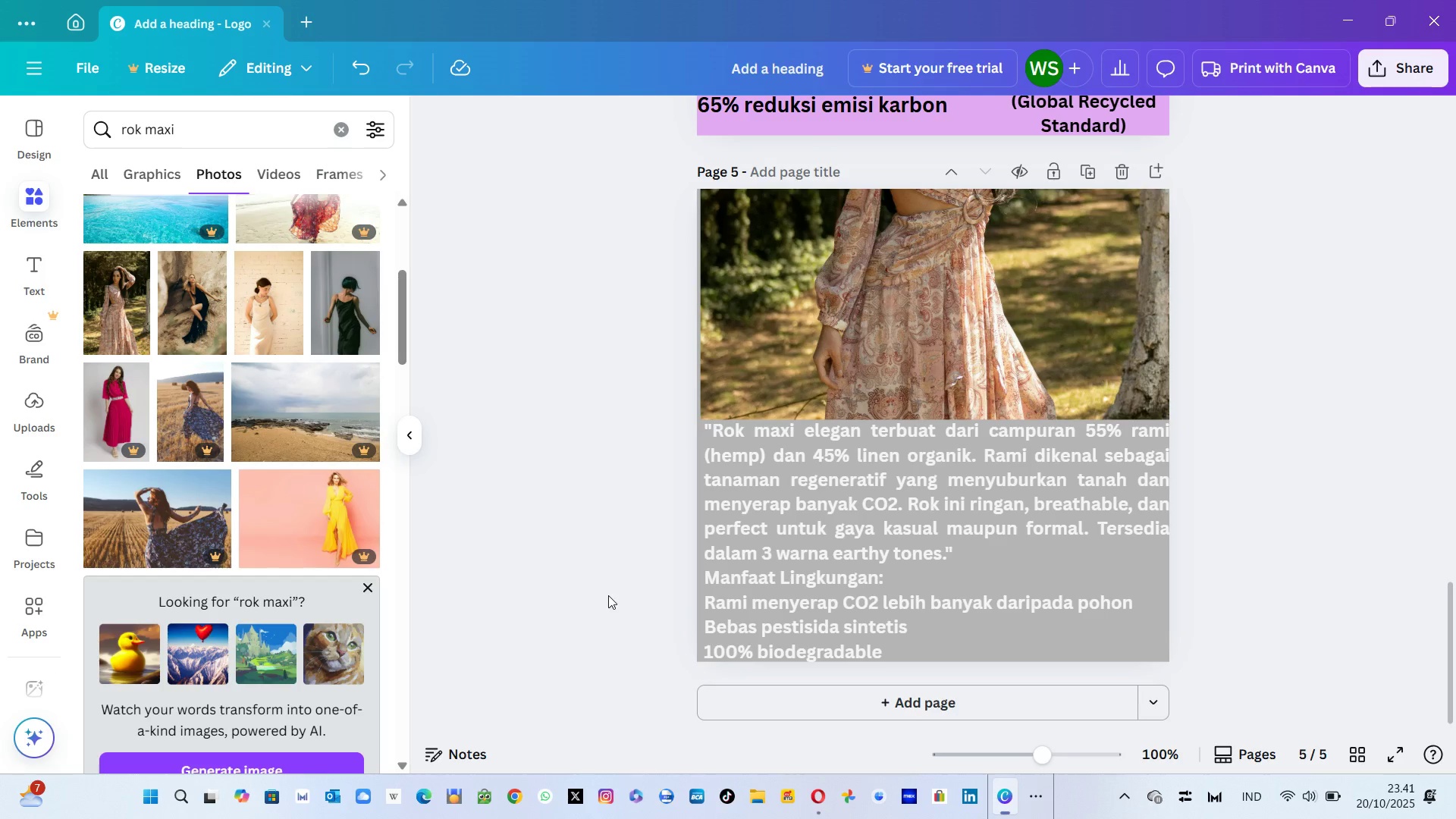 
left_click([813, 694])
 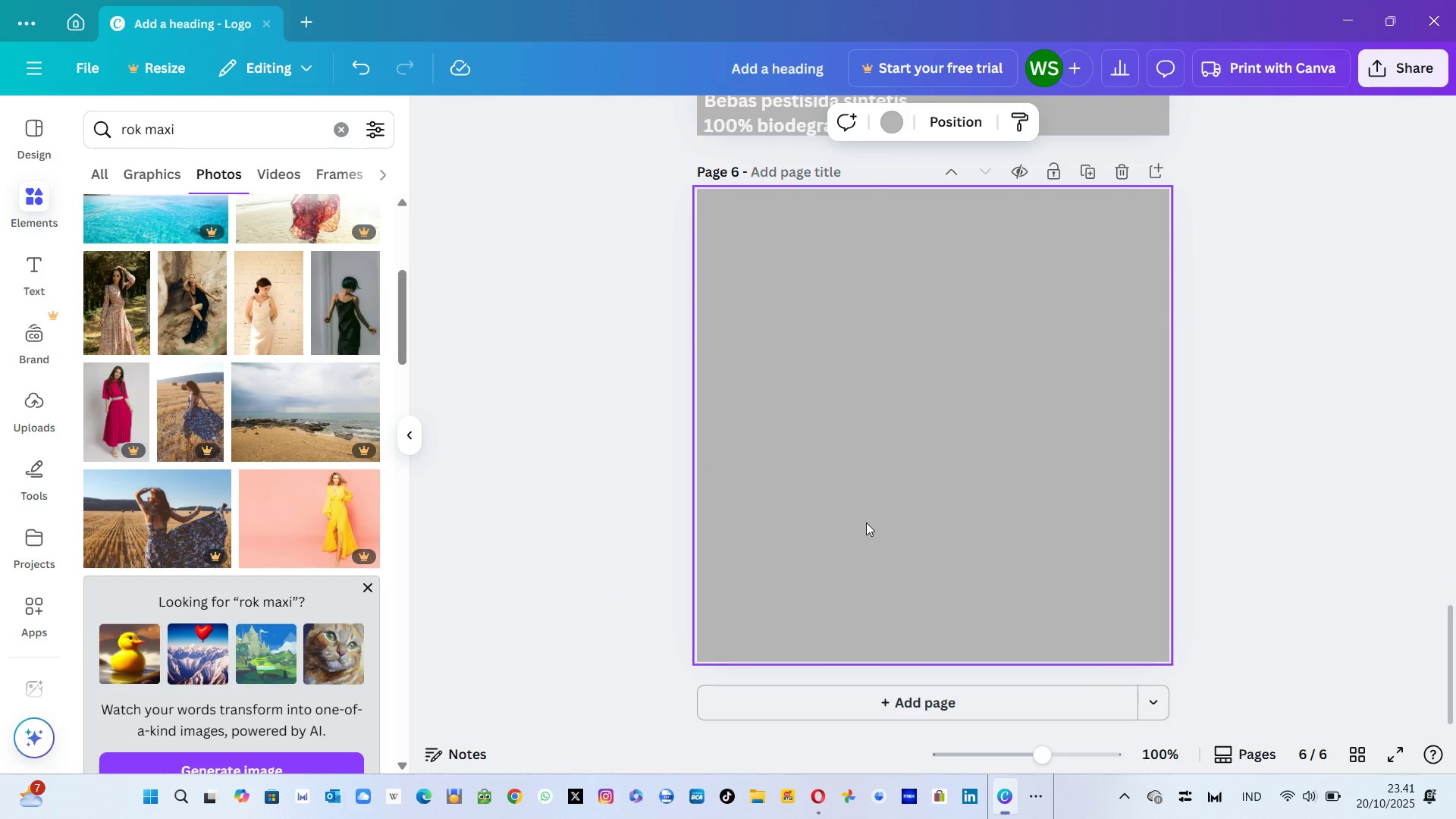 
key(Alt+Tab)
 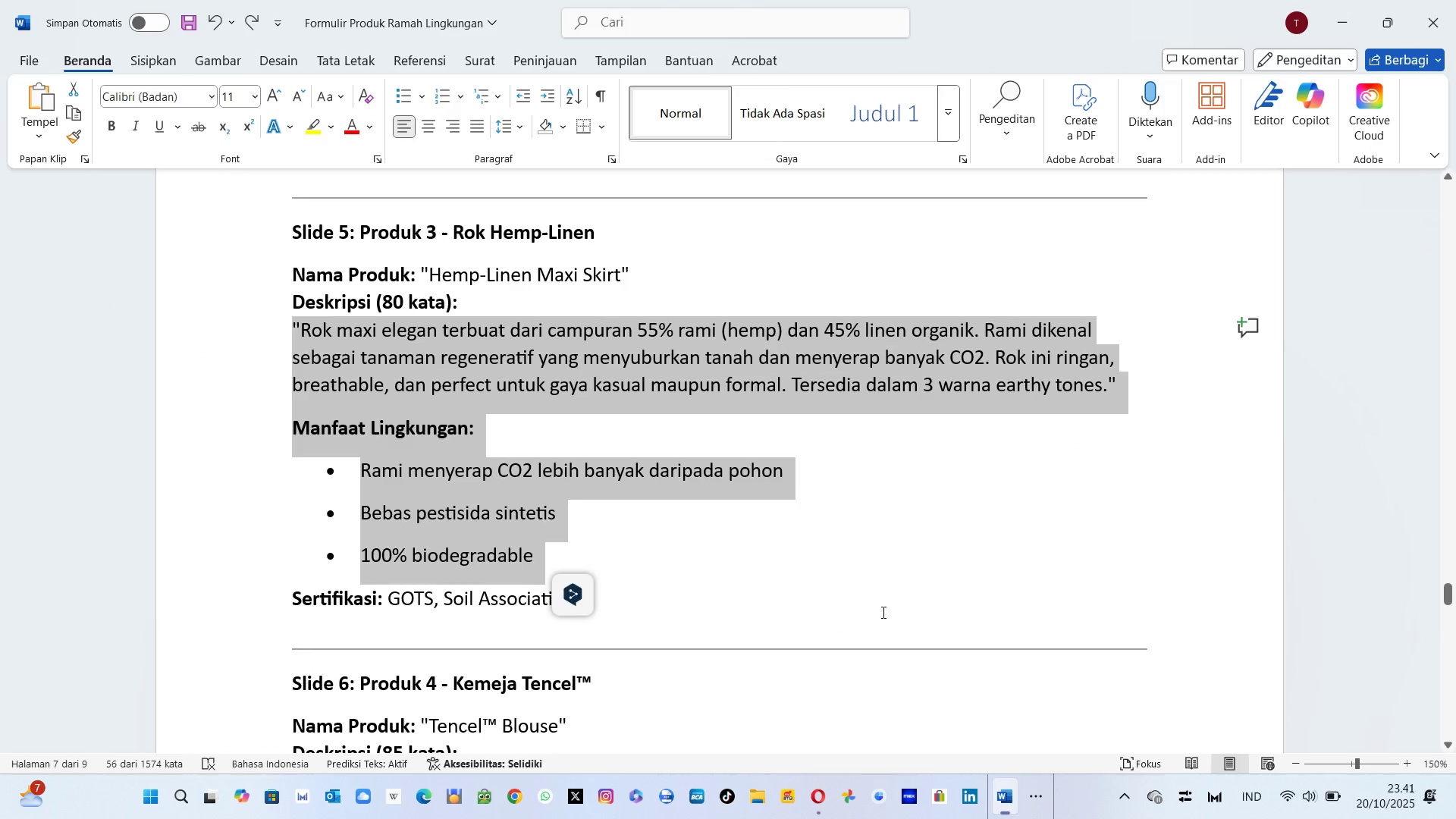 
scroll: coordinate [882, 612], scroll_direction: down, amount: 7.0
 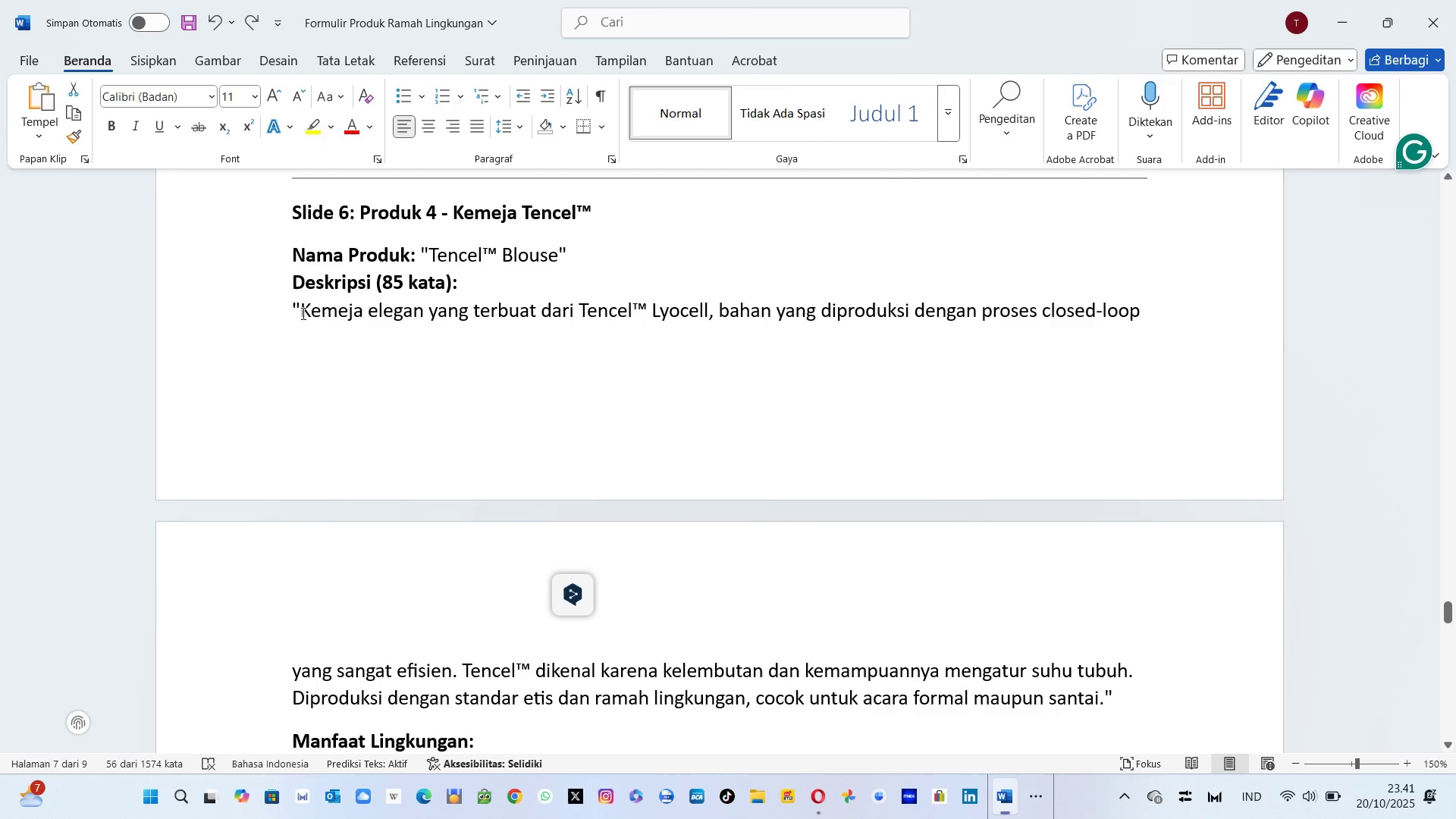 
left_click([297, 310])
 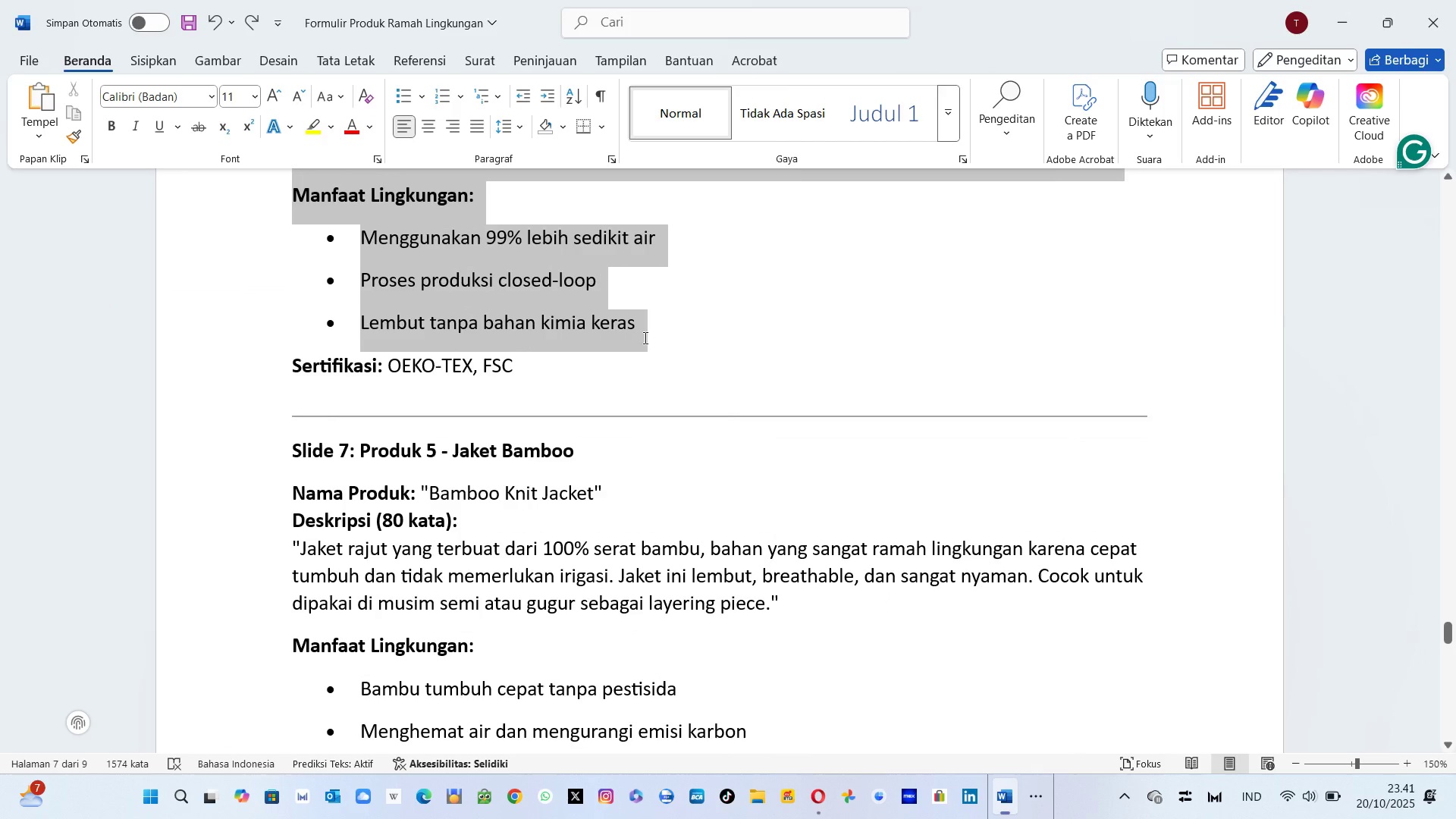 
wait(5.3)
 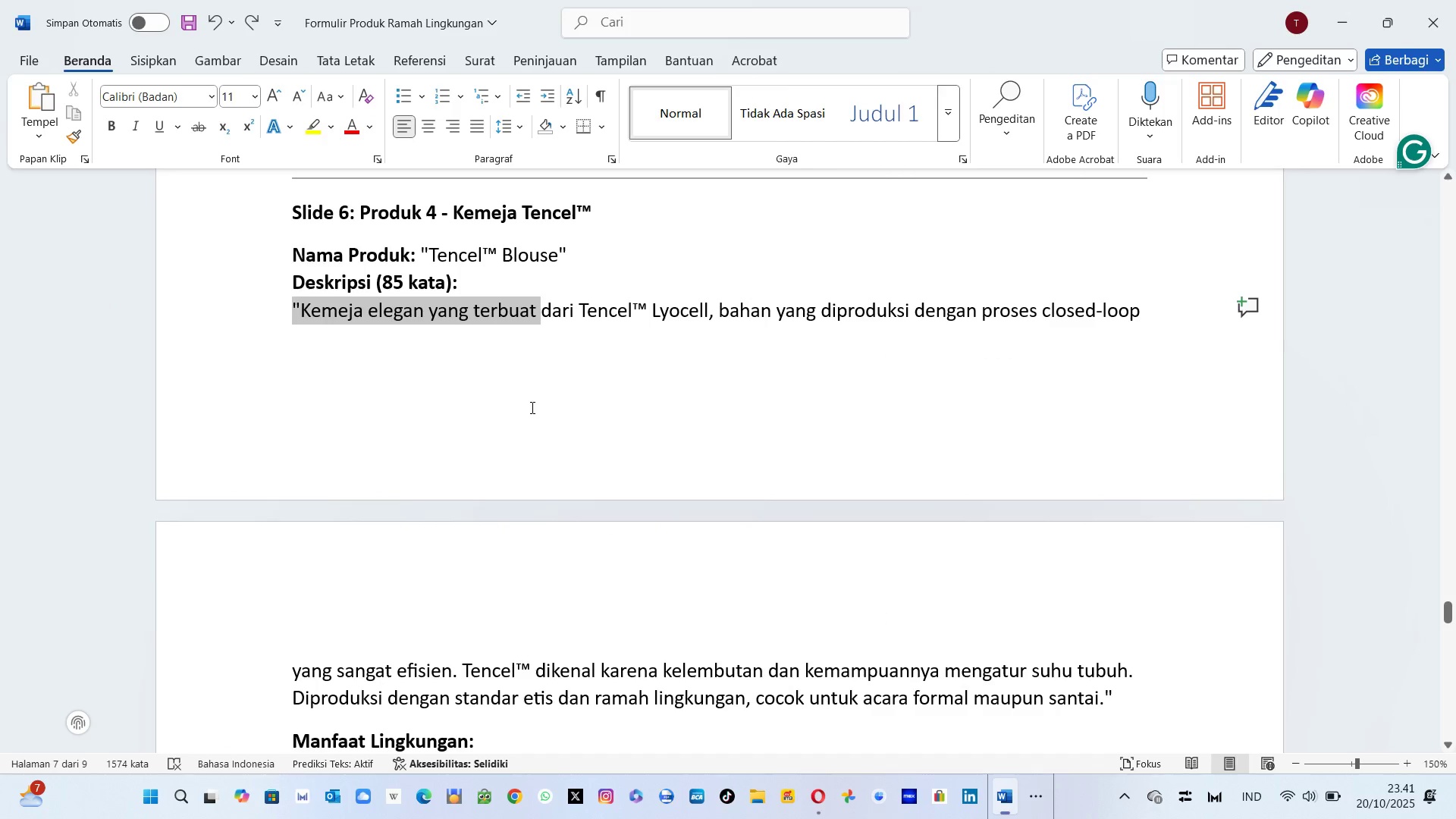 
key(Control+C)
 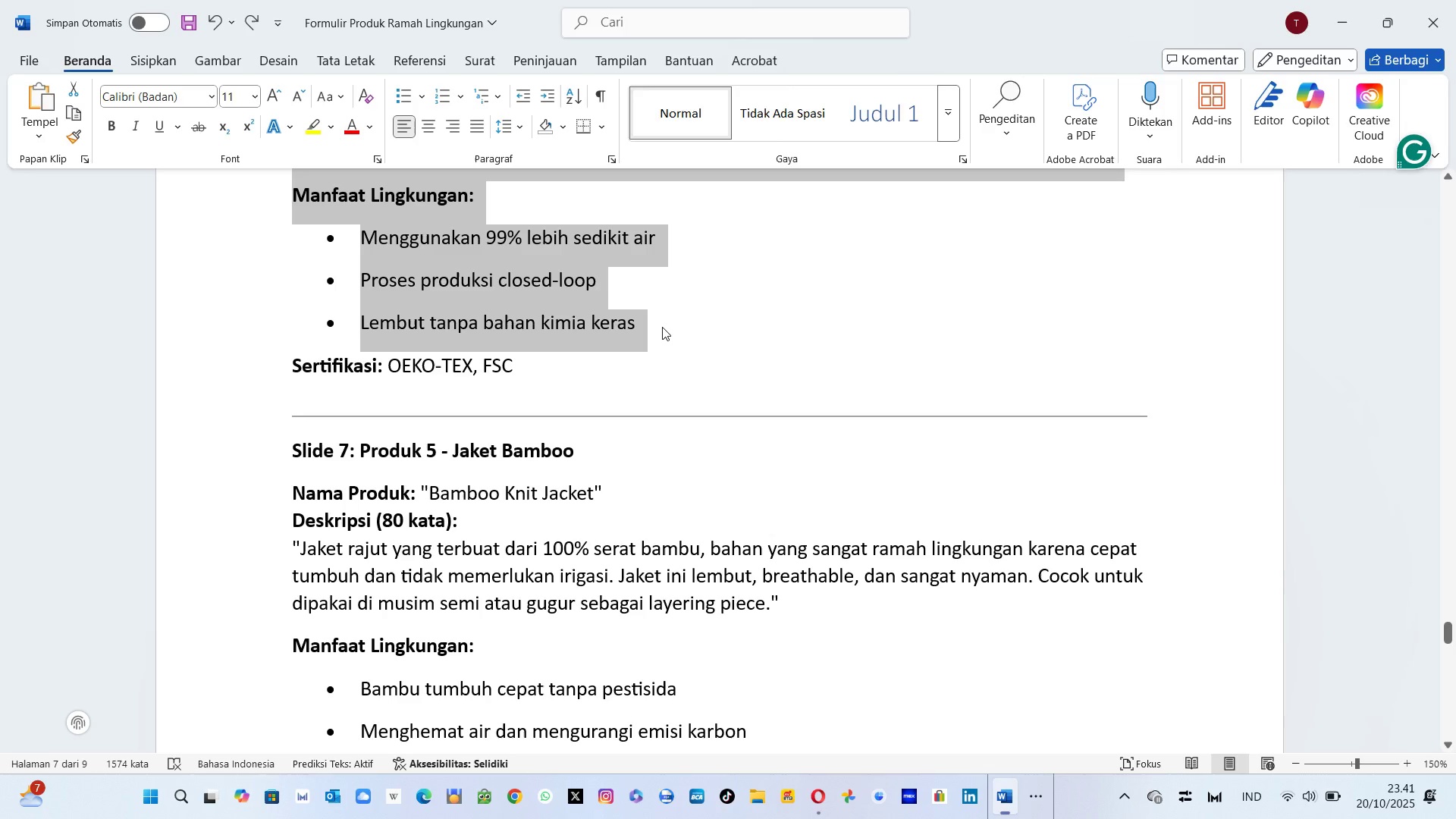 
key(Alt+AltLeft)
 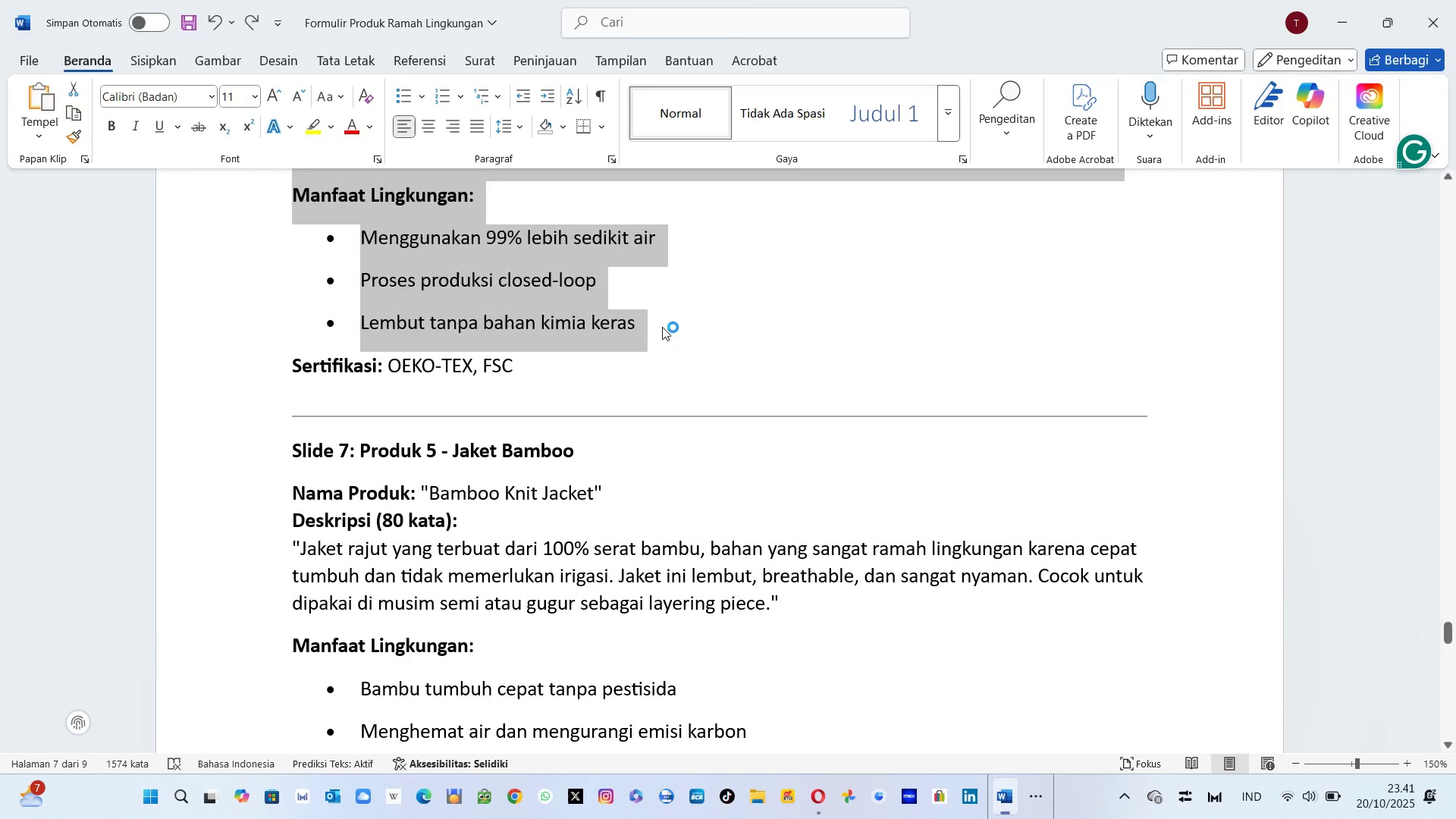 
key(Alt+Tab)
 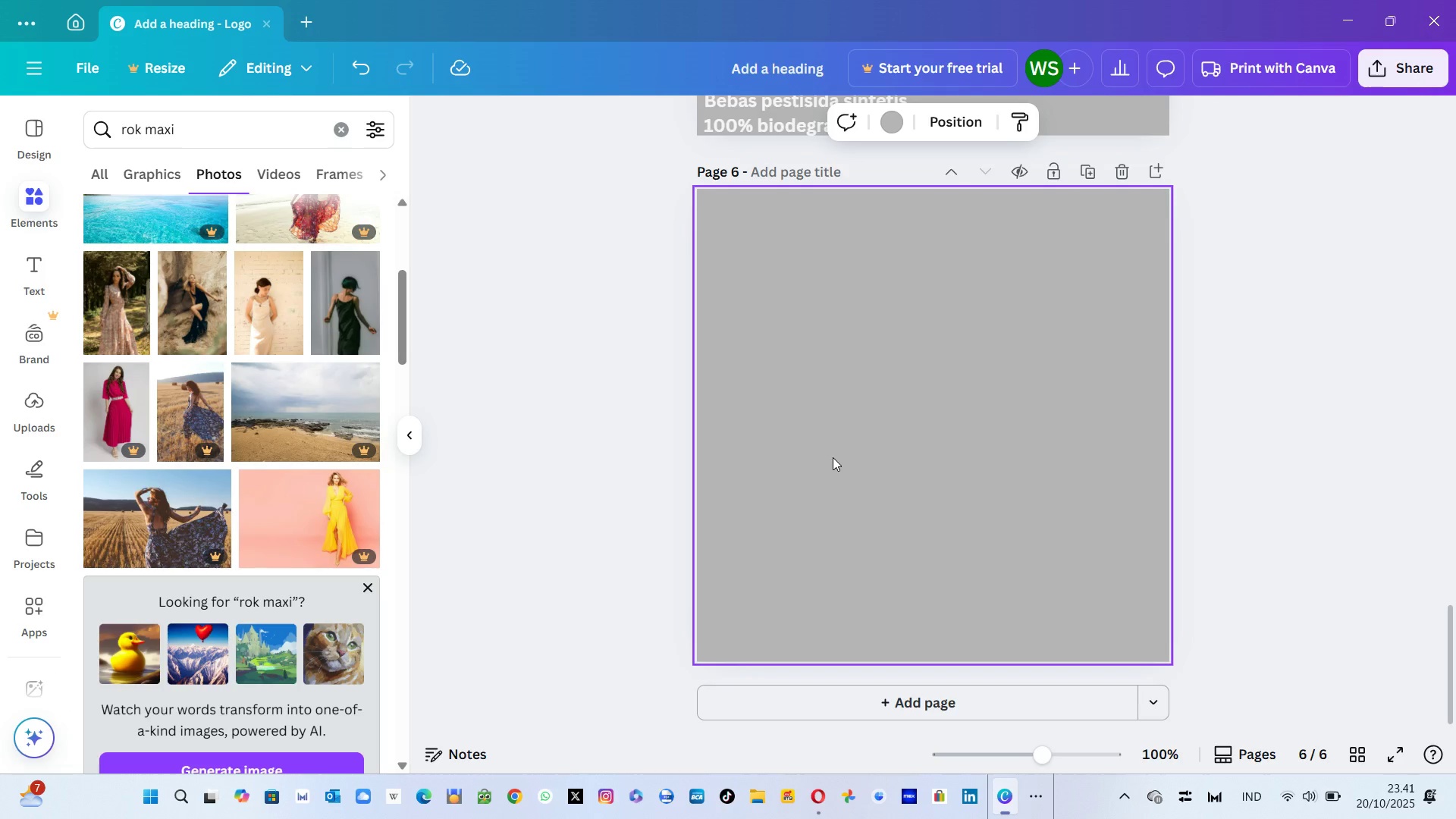 
left_click([833, 457])
 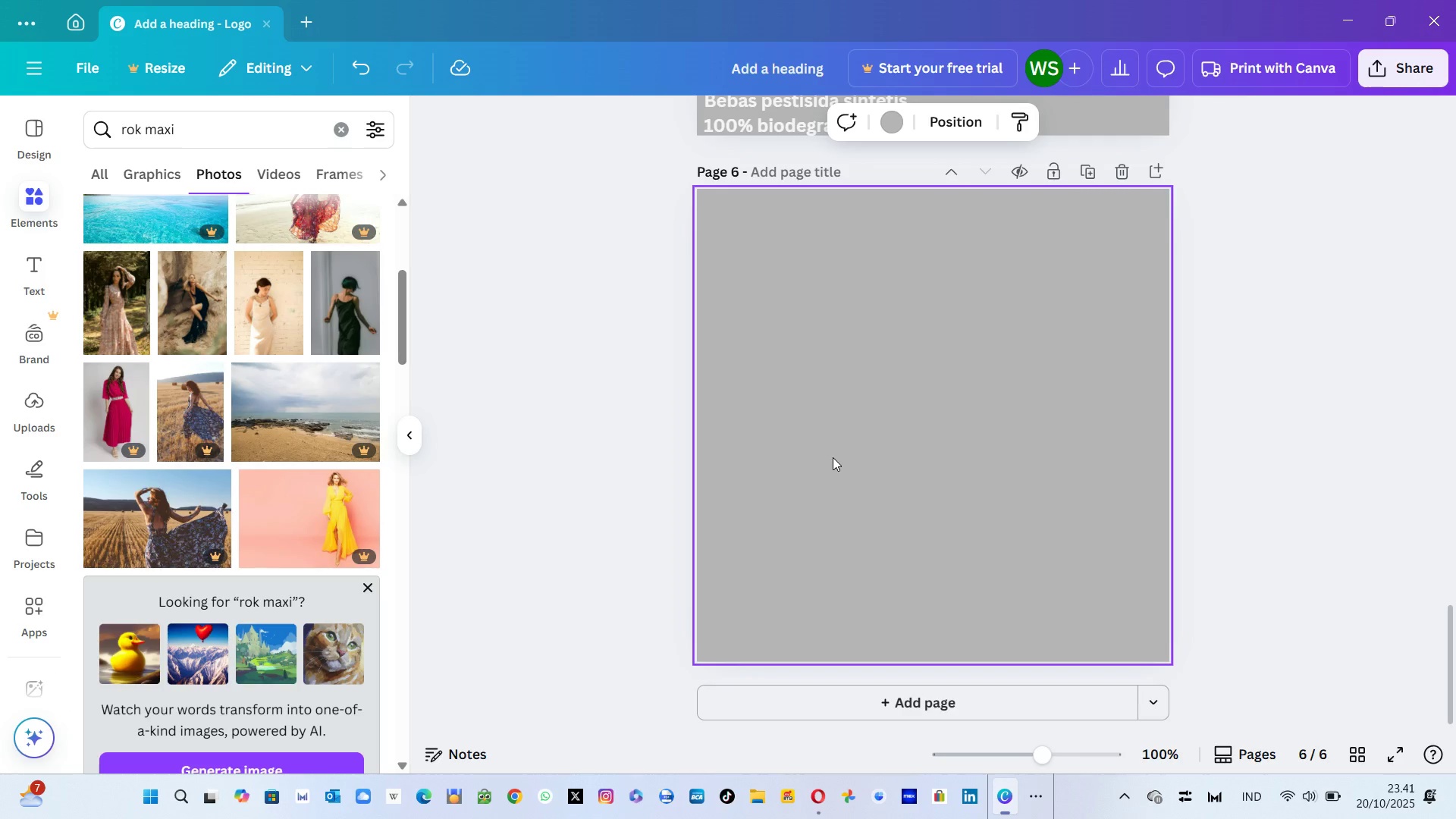 
key(Control+V)
 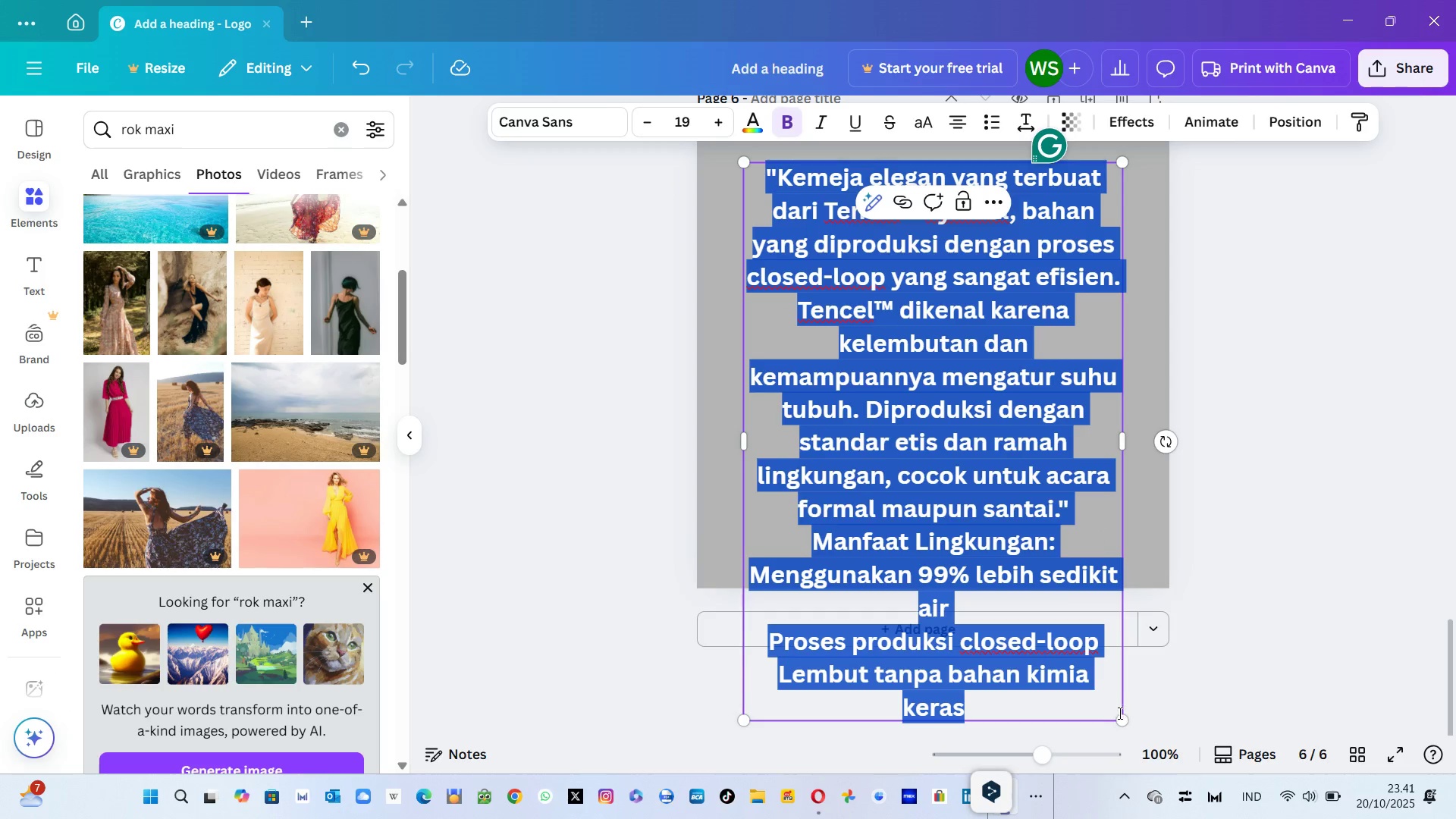 
wait(6.86)
 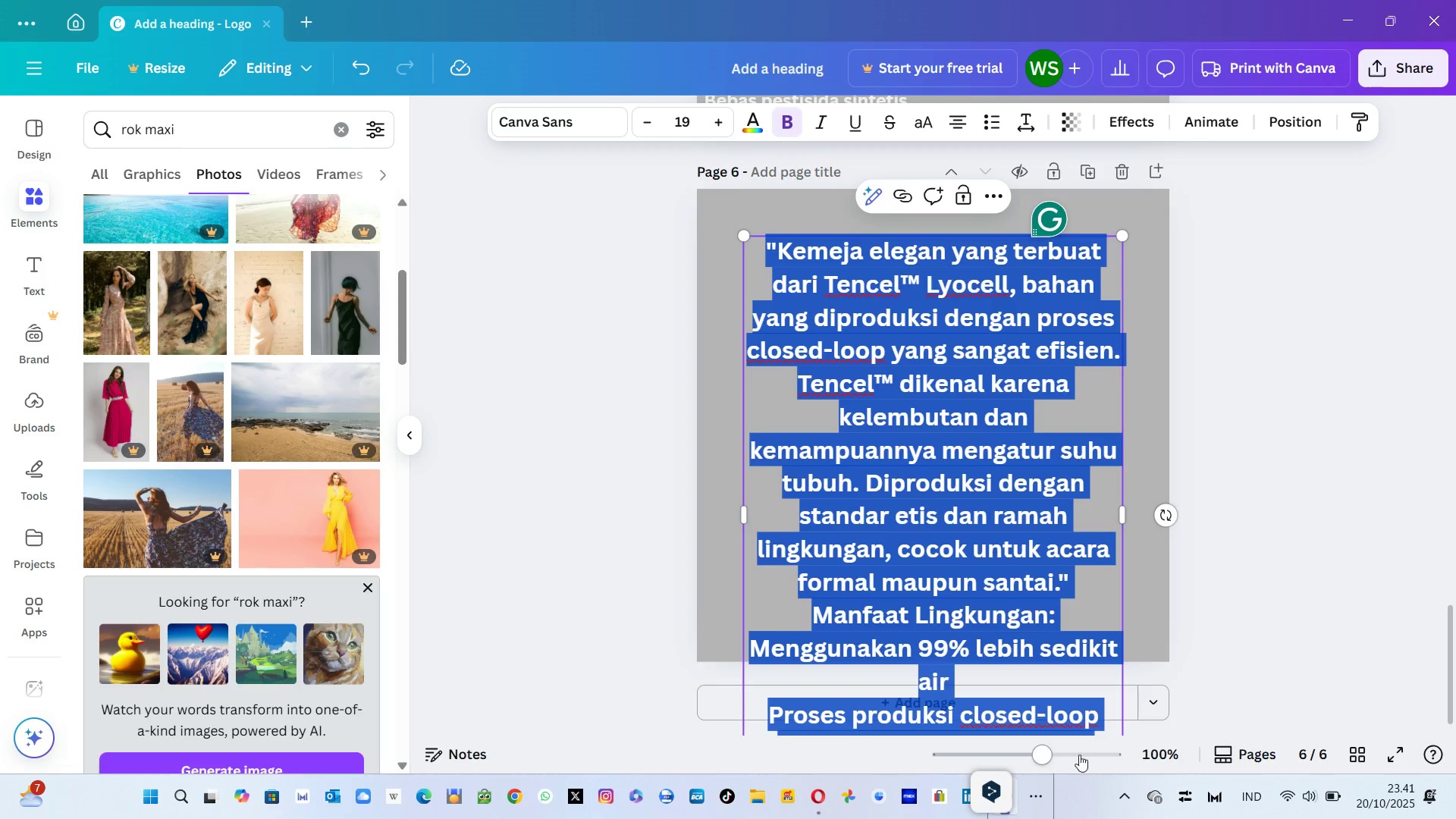 
left_click([692, 122])
 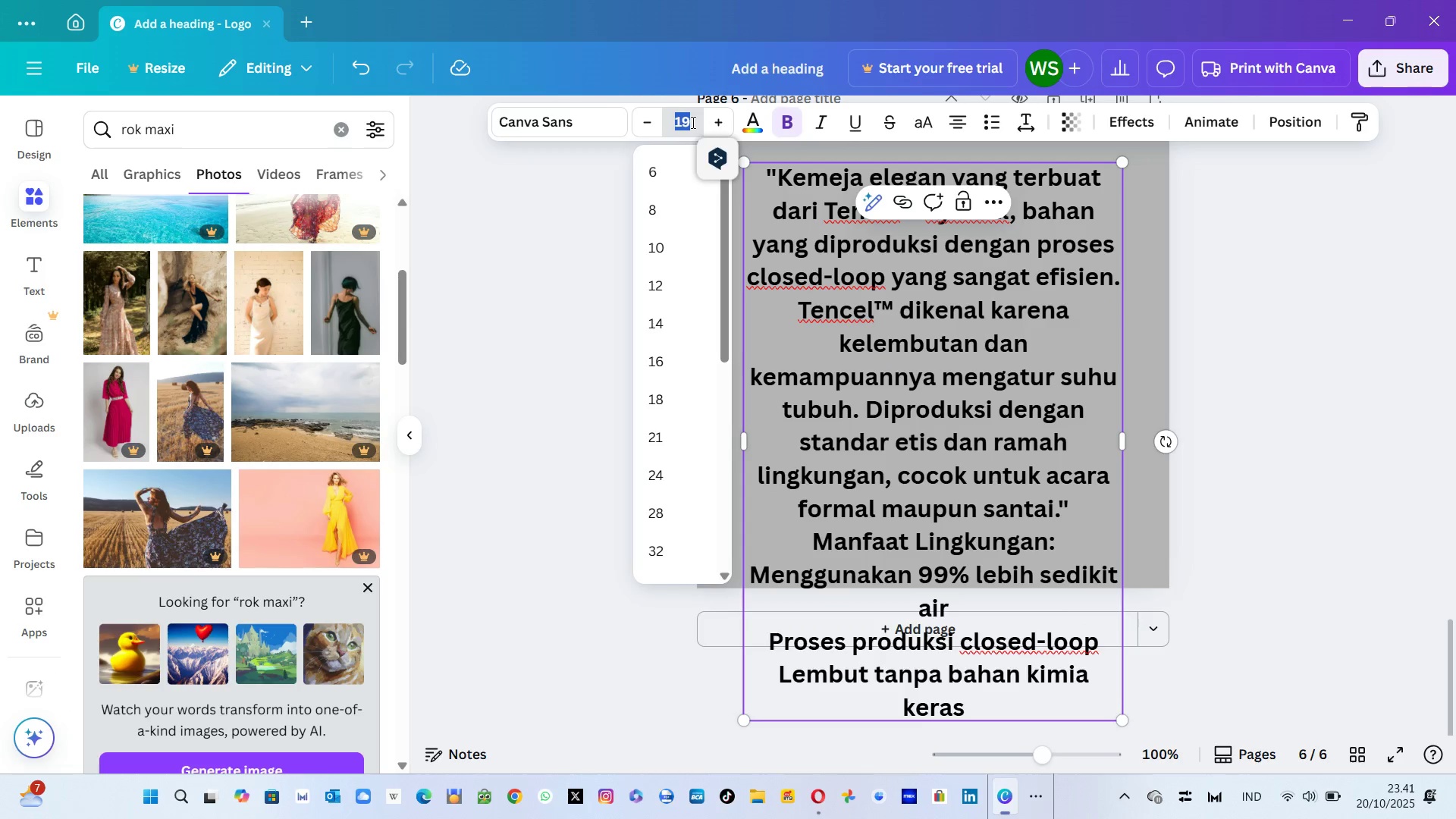 
type(14\)
 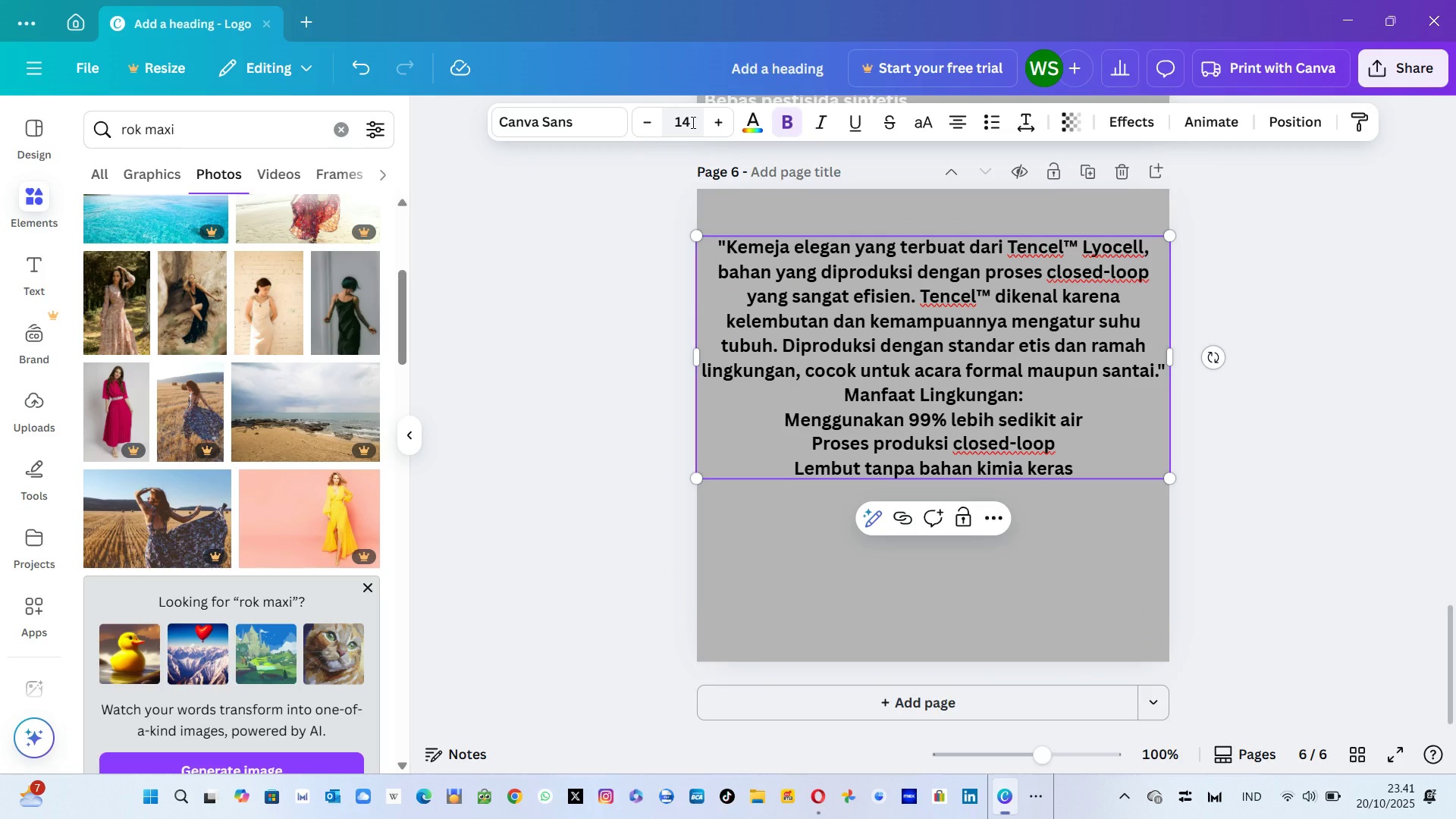 
key(Enter)
 